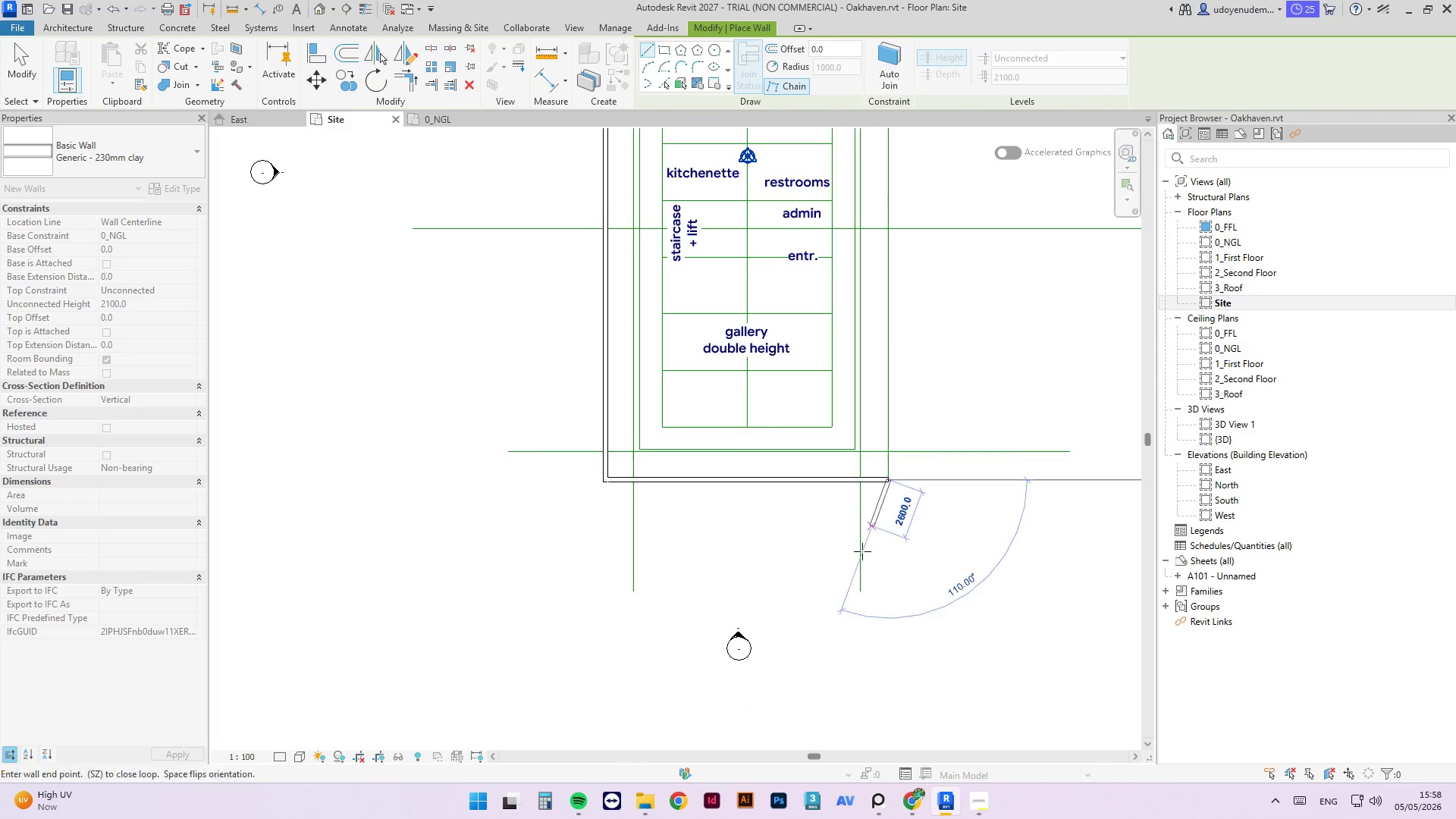 
scroll: coordinate [871, 247], scroll_direction: down, amount: 2.0
 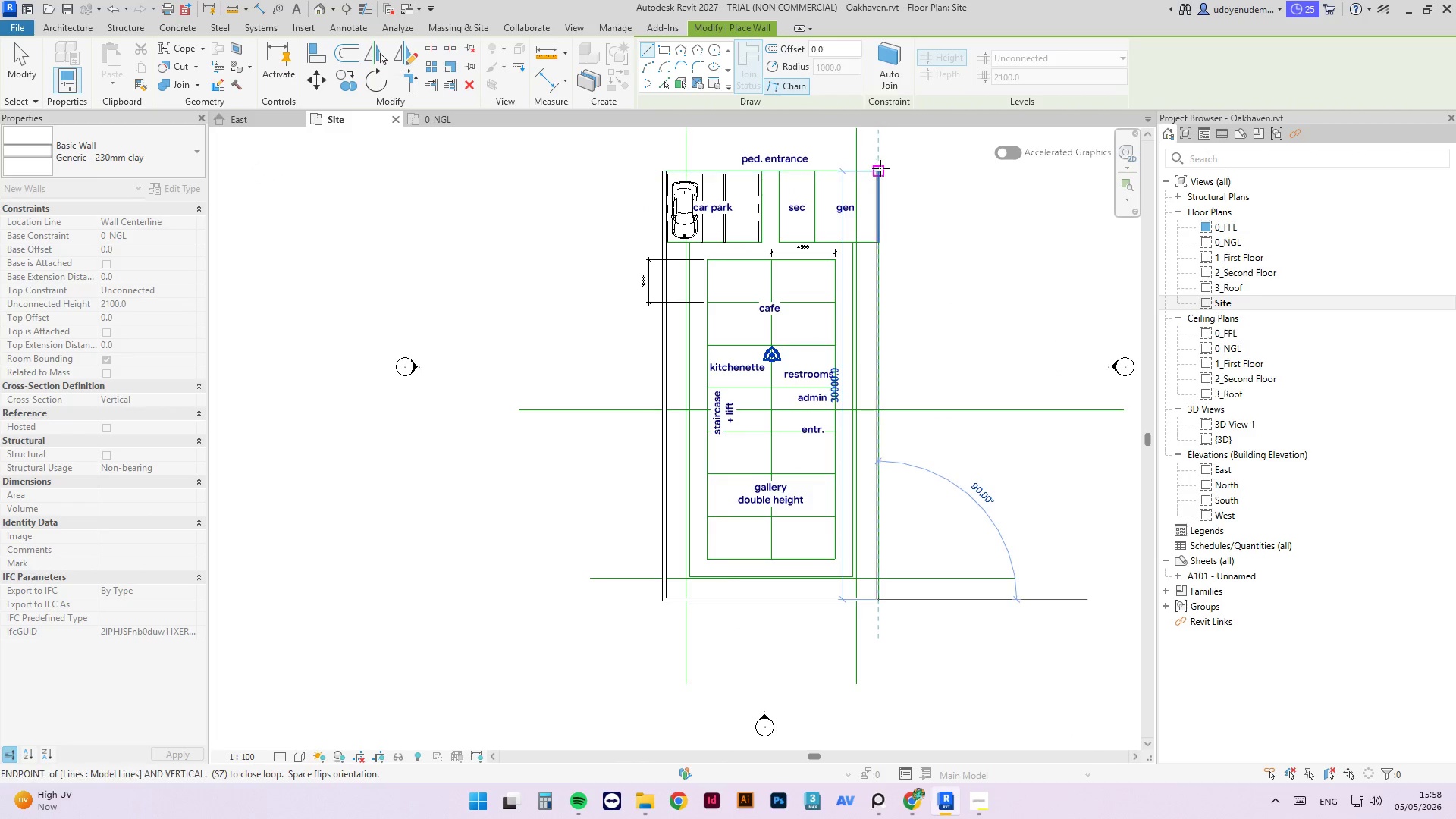 
left_click([880, 168])
 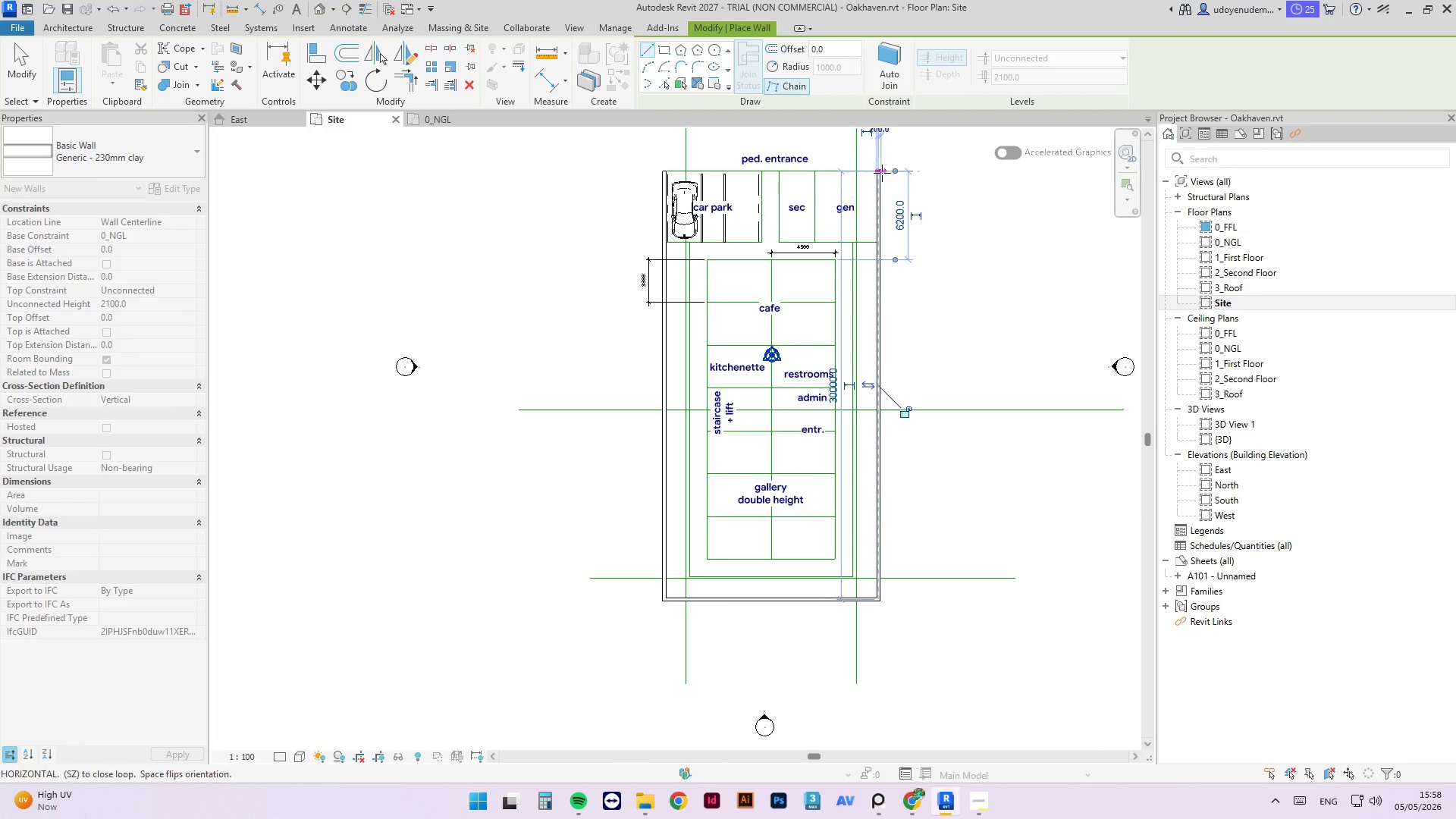 
key(Escape)
 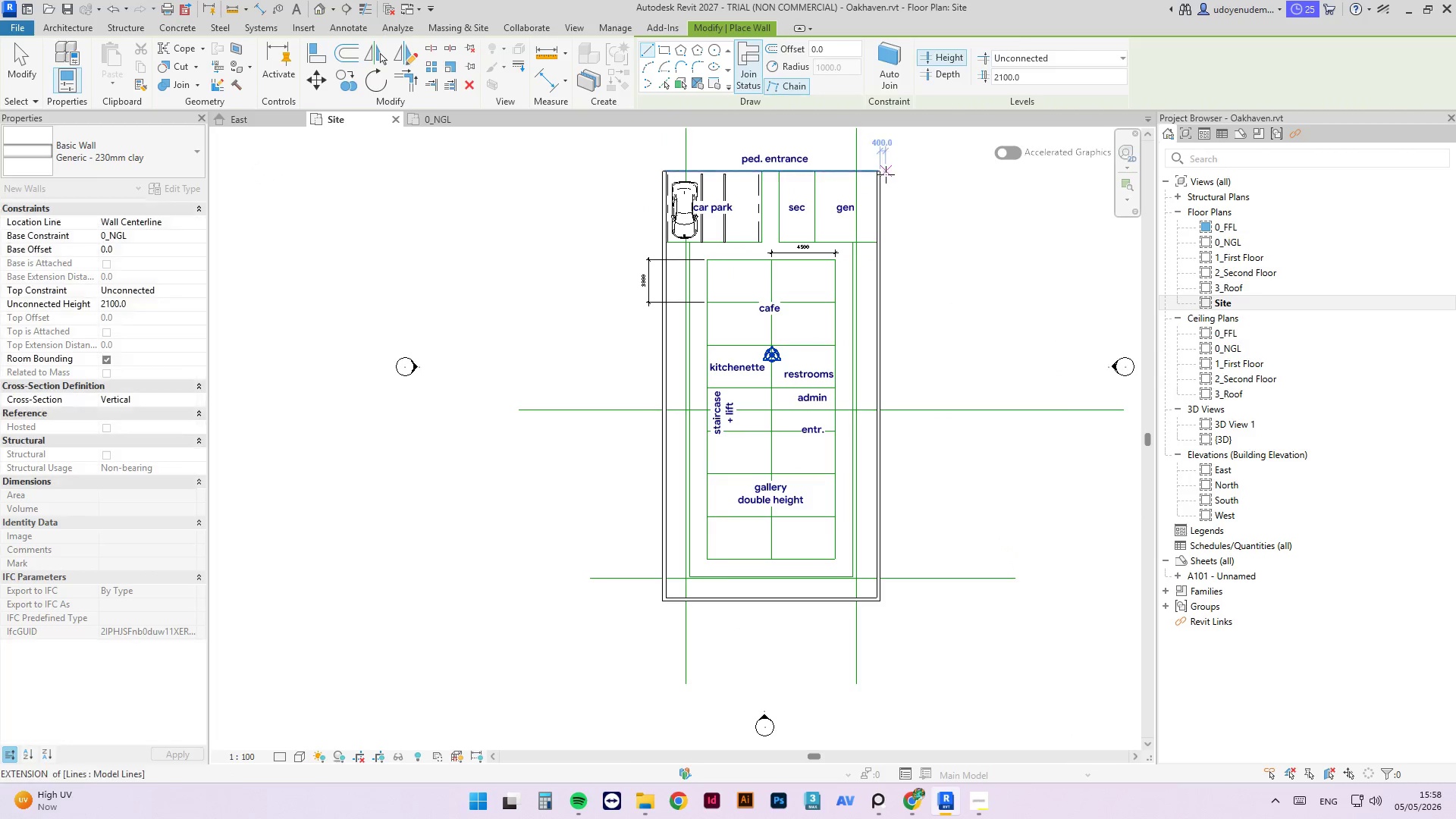 
key(Escape)
 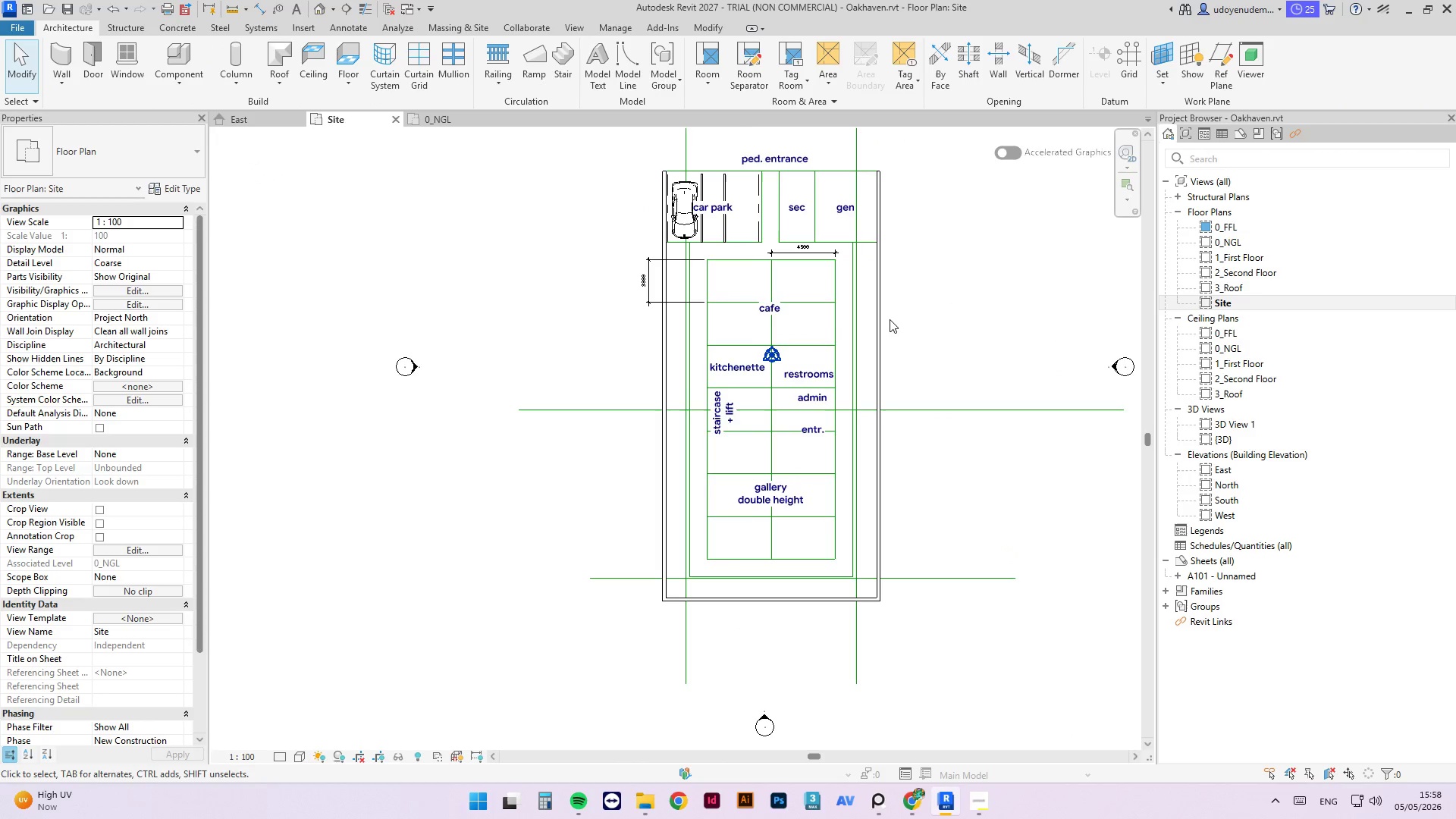 
left_click([877, 313])
 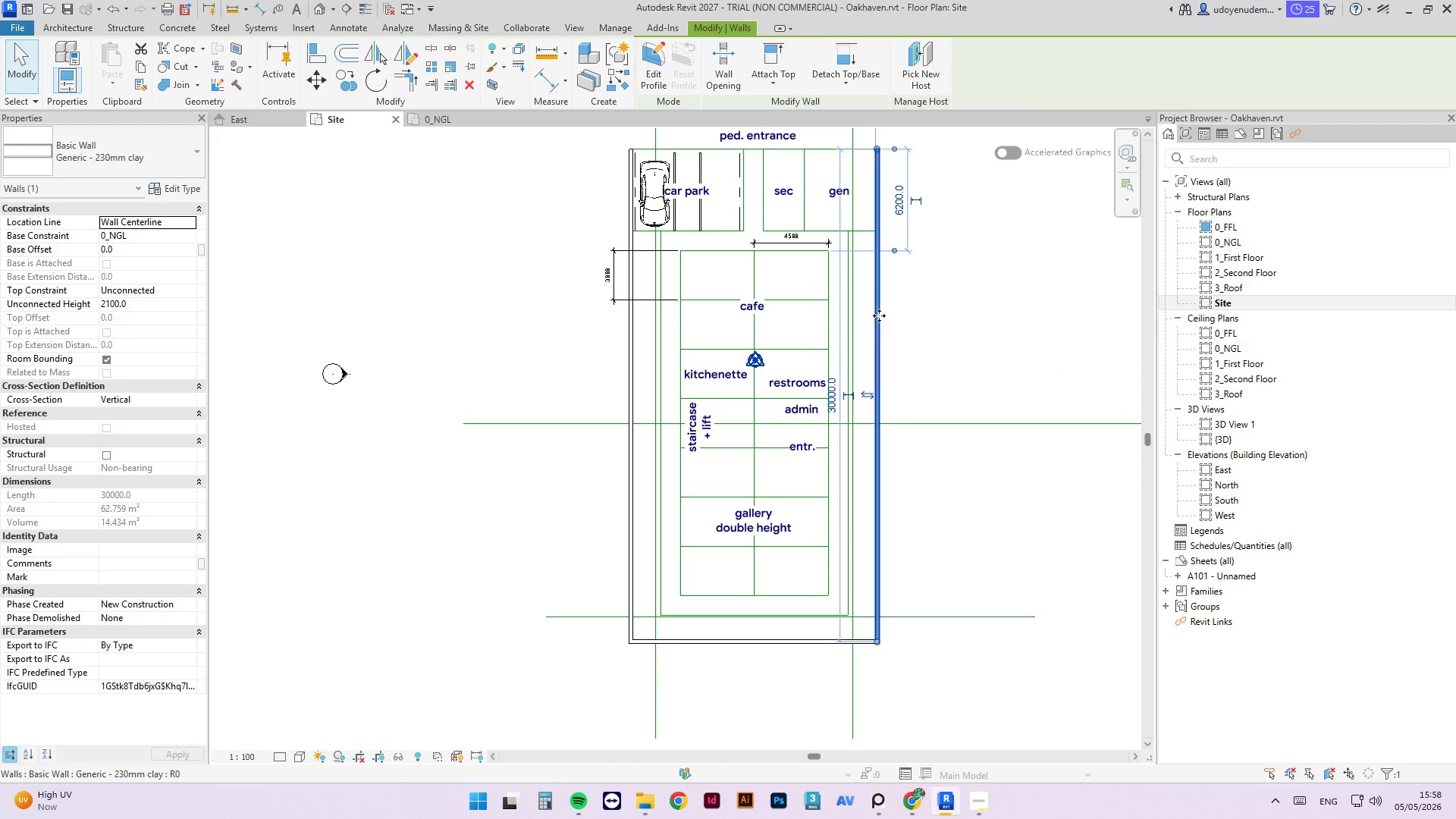 
scroll: coordinate [884, 318], scroll_direction: up, amount: 1.0
 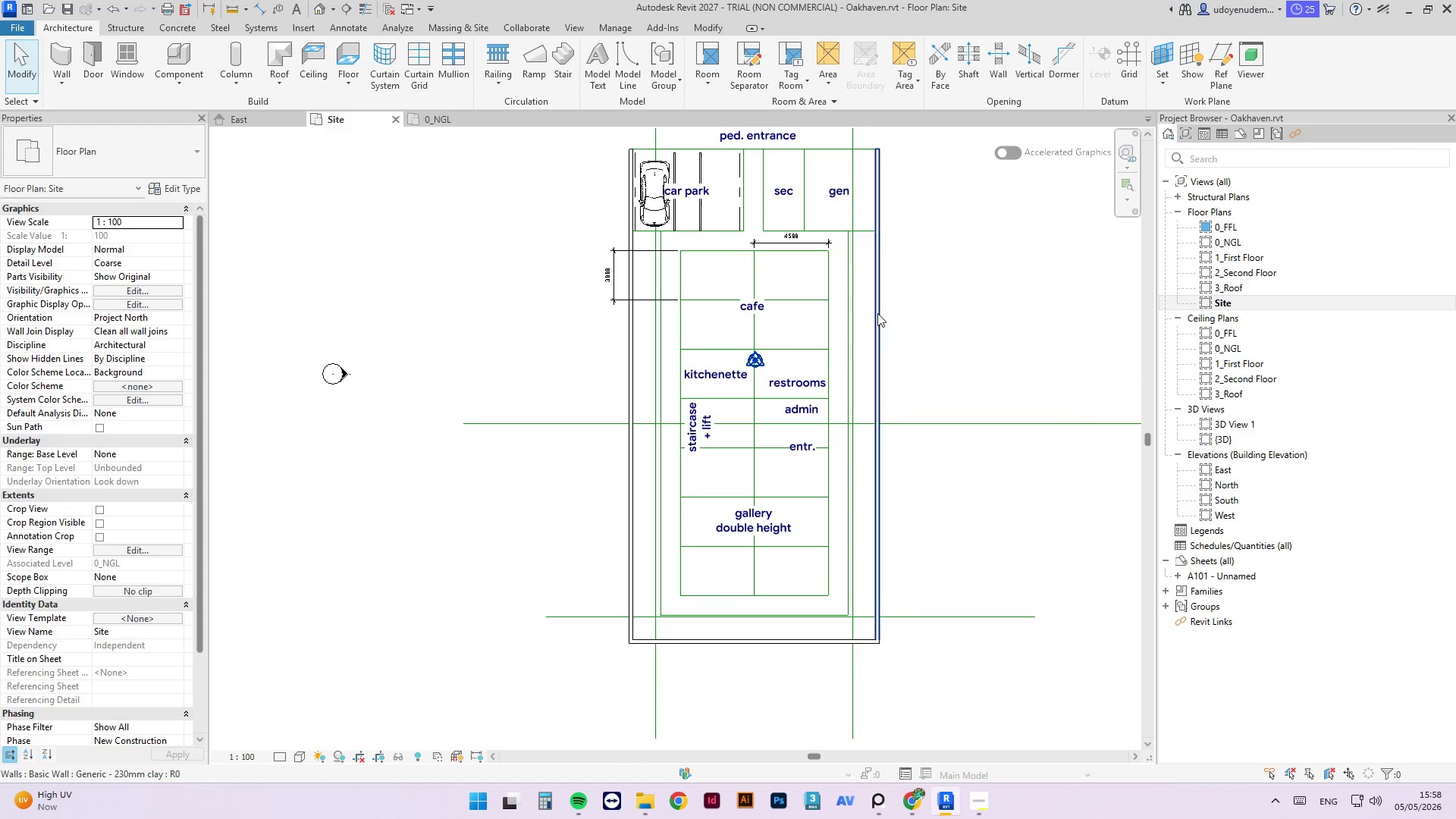 
left_click_drag(start_coordinate=[879, 310], to_coordinate=[933, 308])
 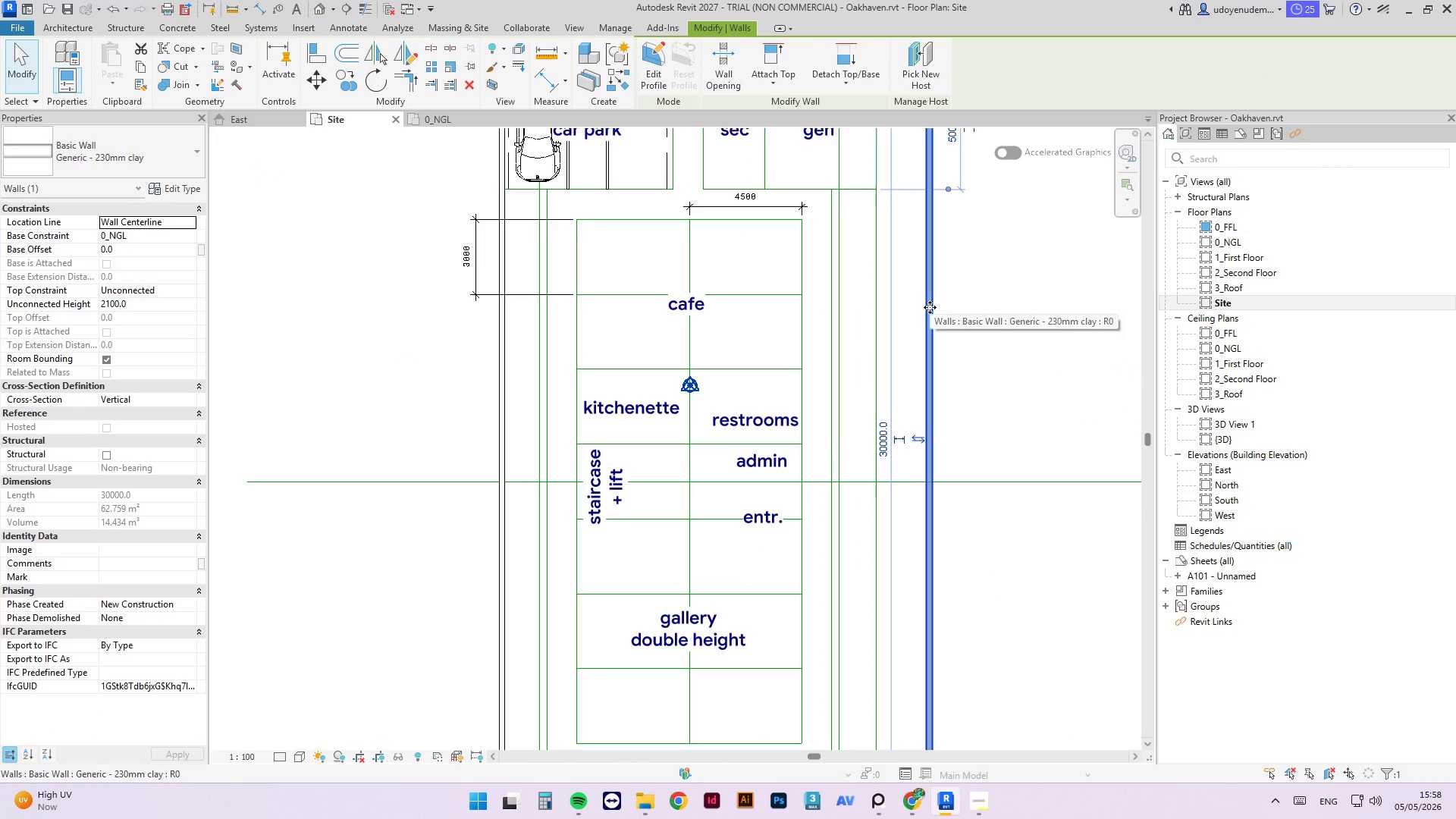 
scroll: coordinate [879, 310], scroll_direction: up, amount: 3.0
 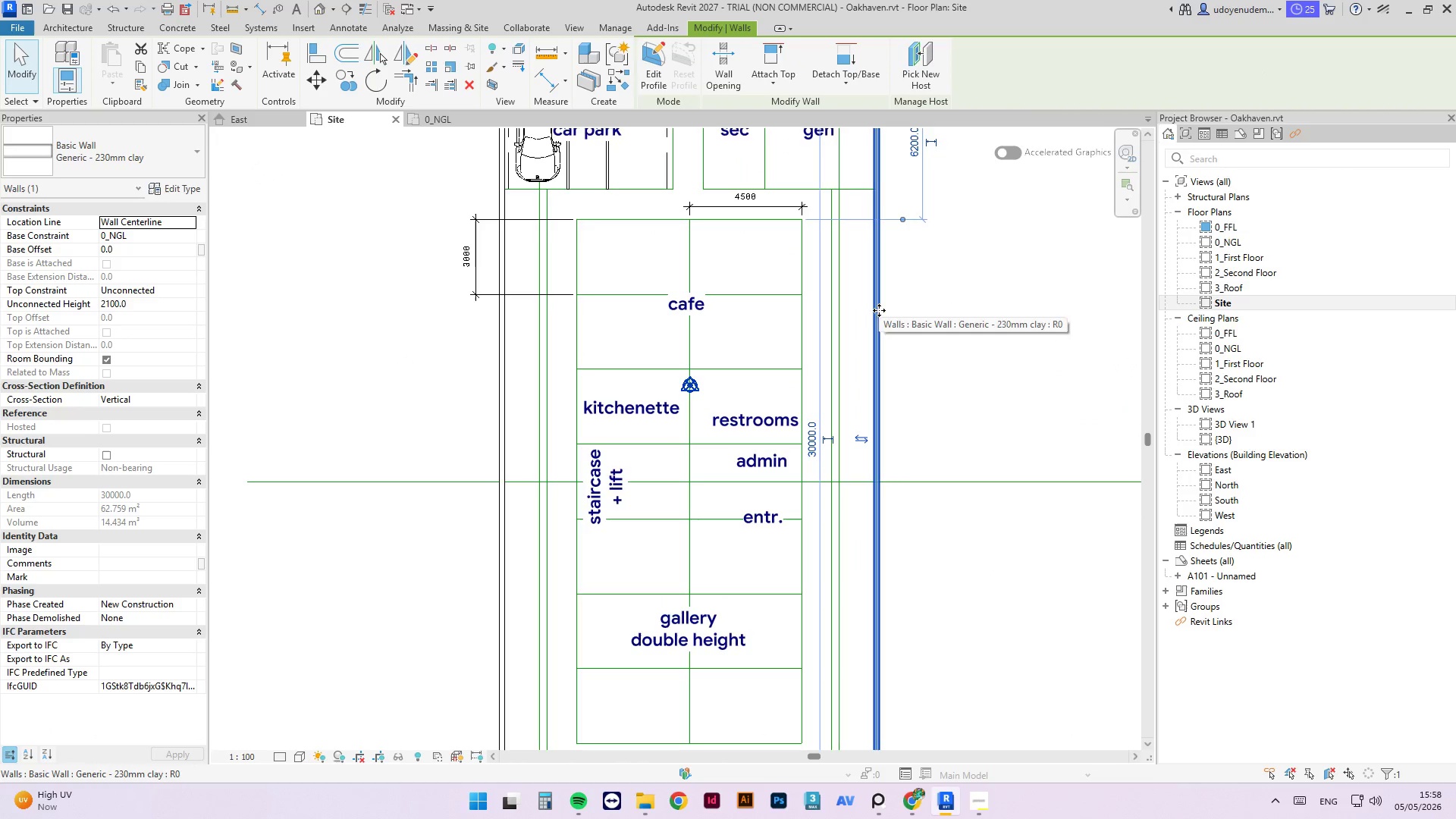 
key(A)
 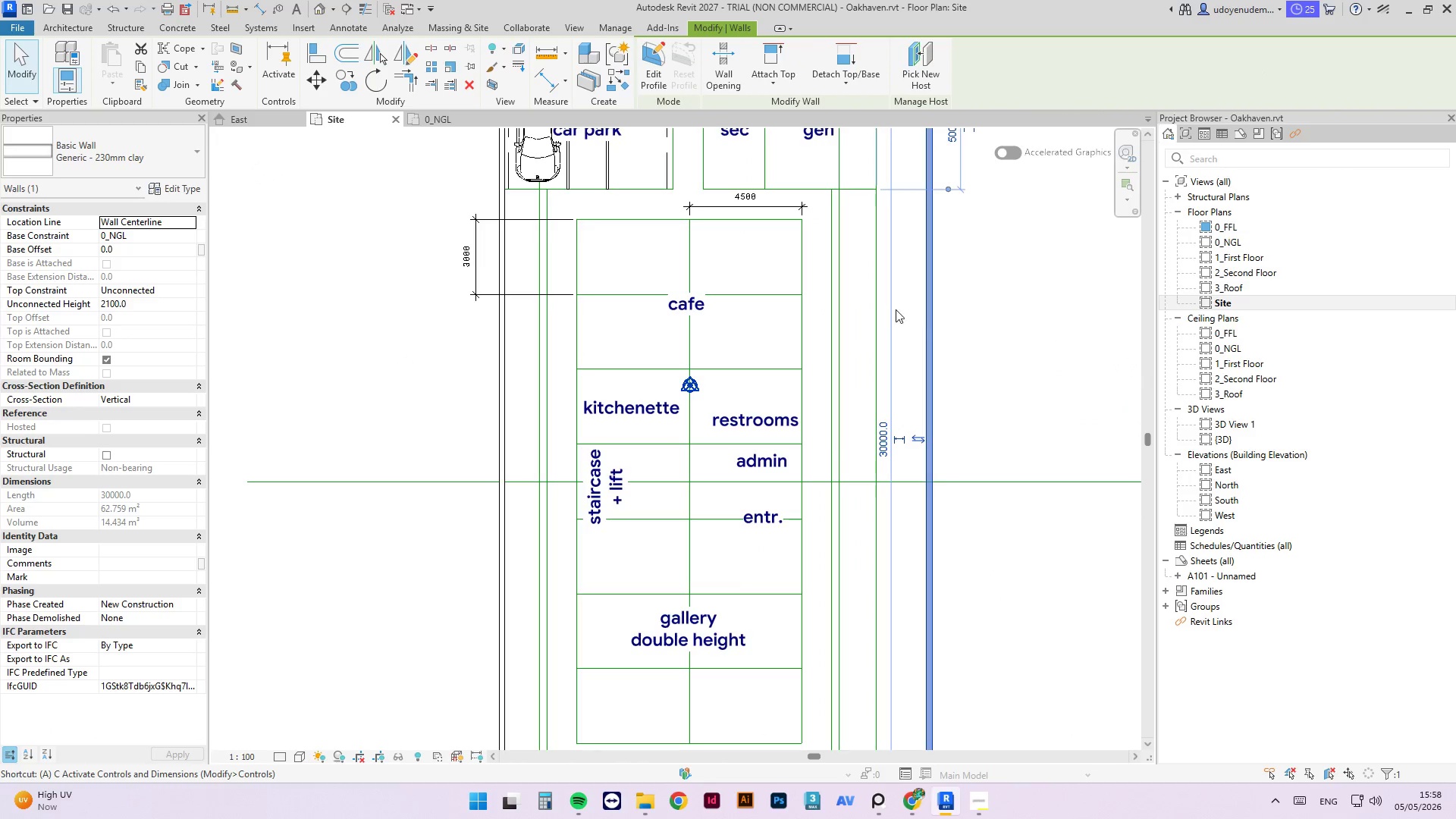 
key(L)
 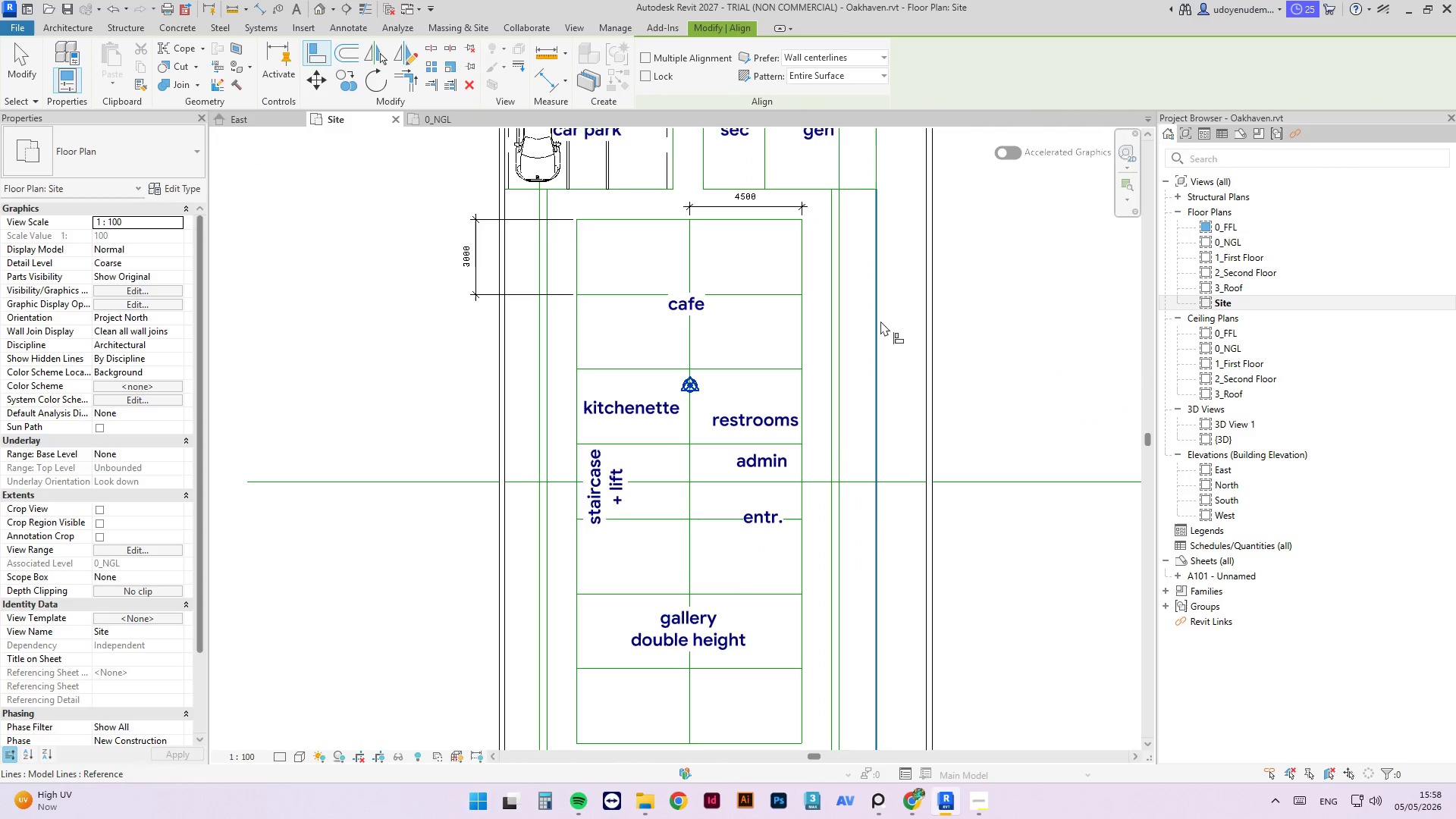 
left_click([881, 321])
 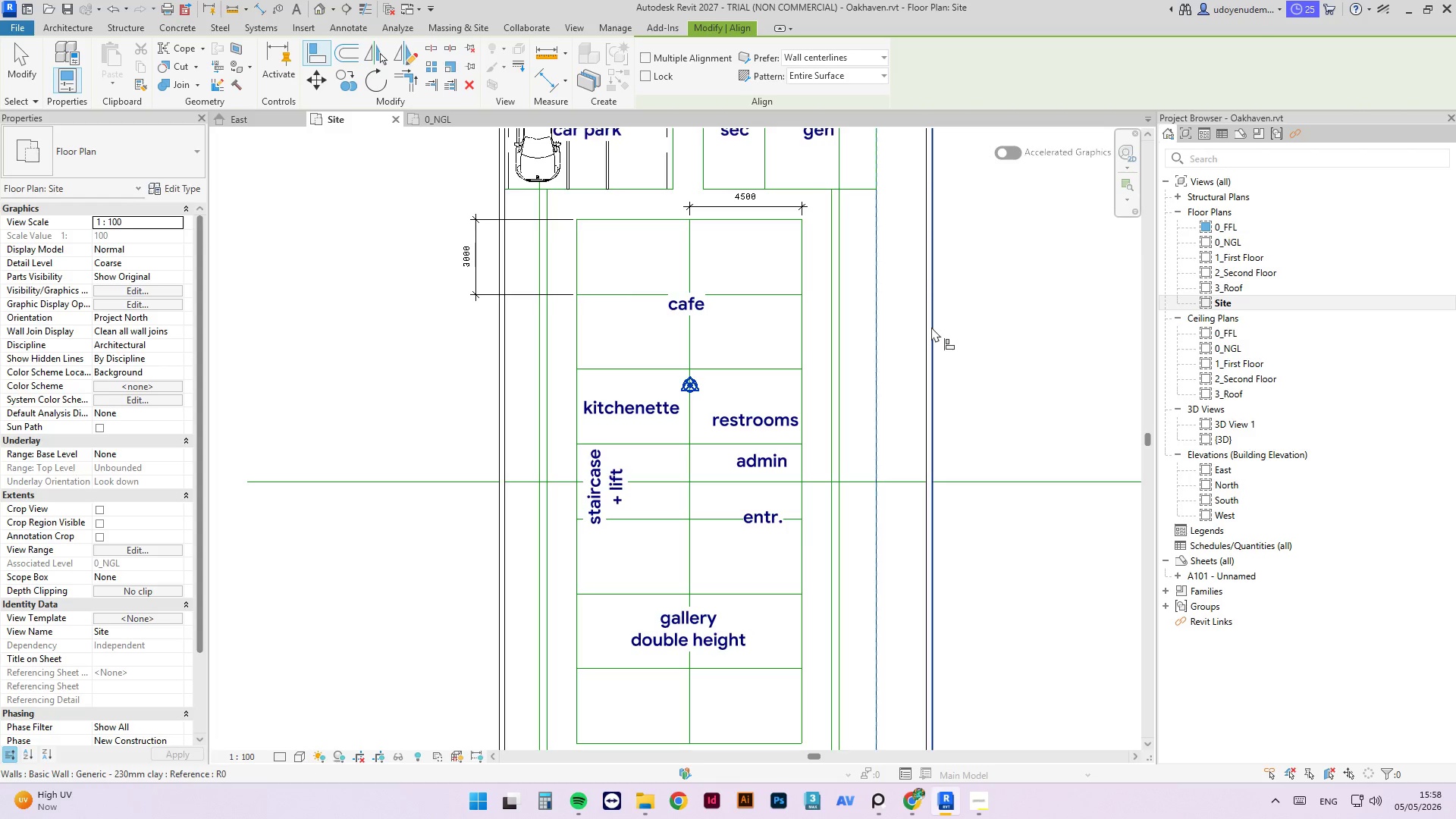 
left_click([925, 327])
 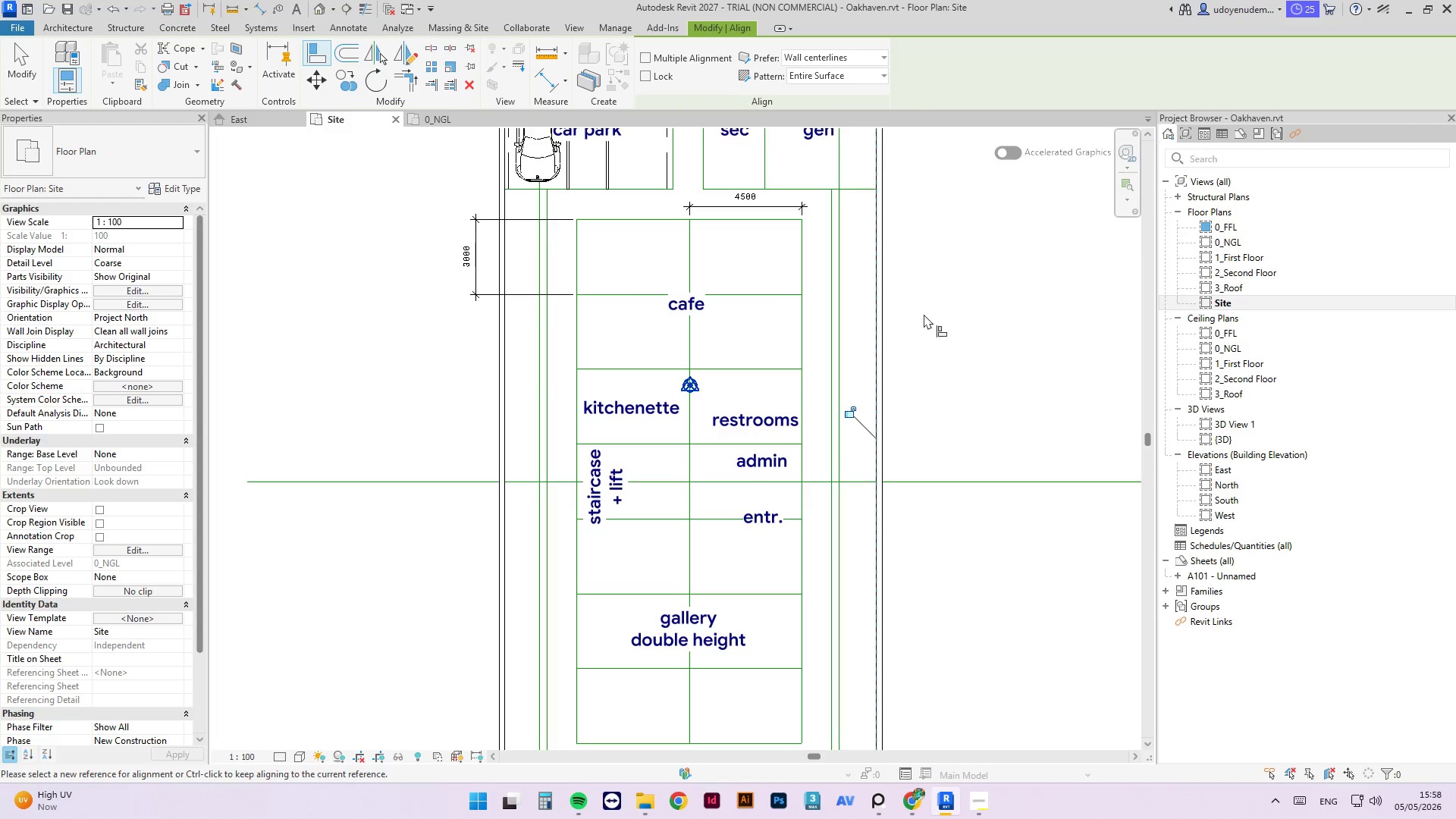 
key(Escape)
 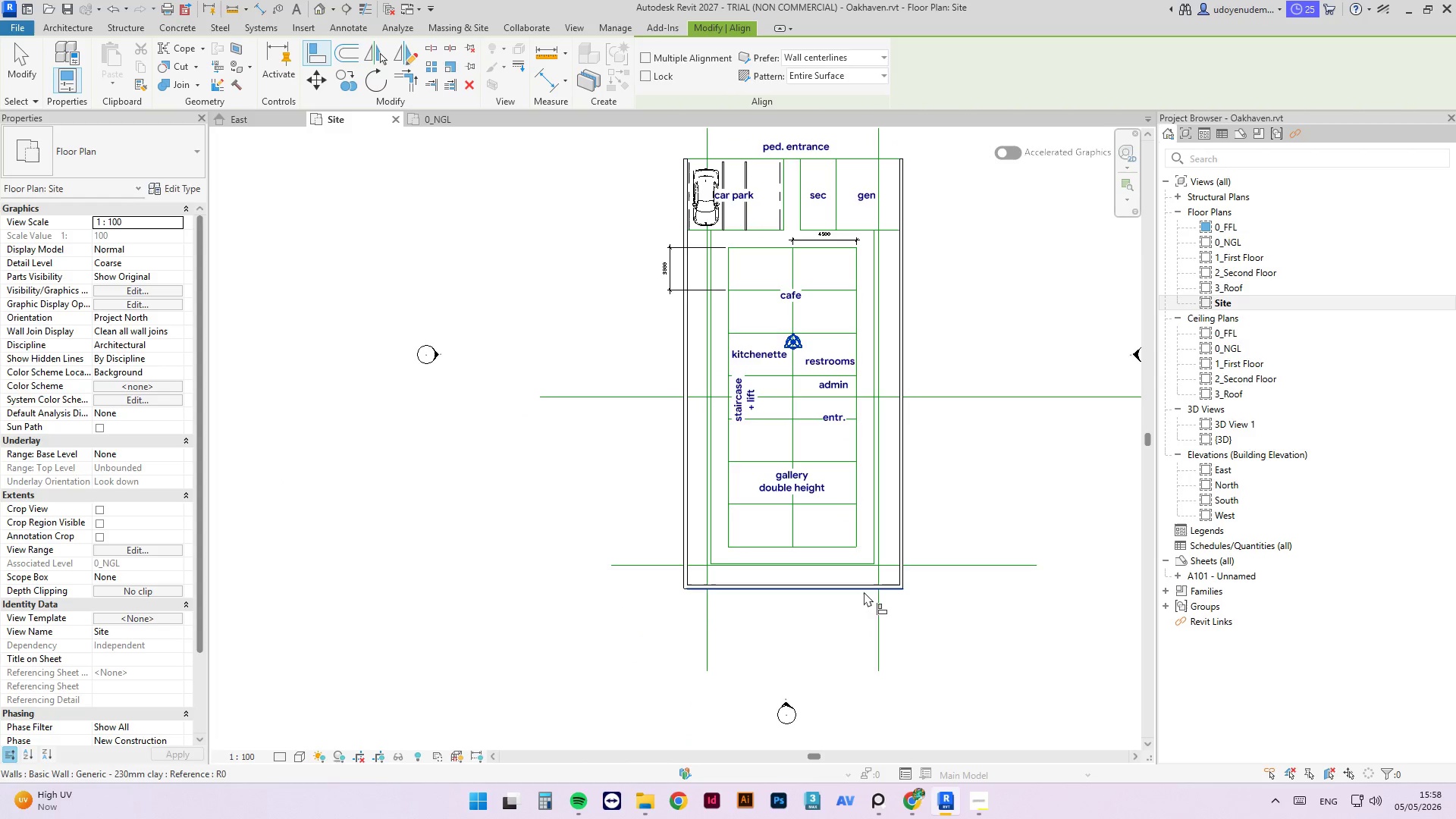 
key(Escape)
 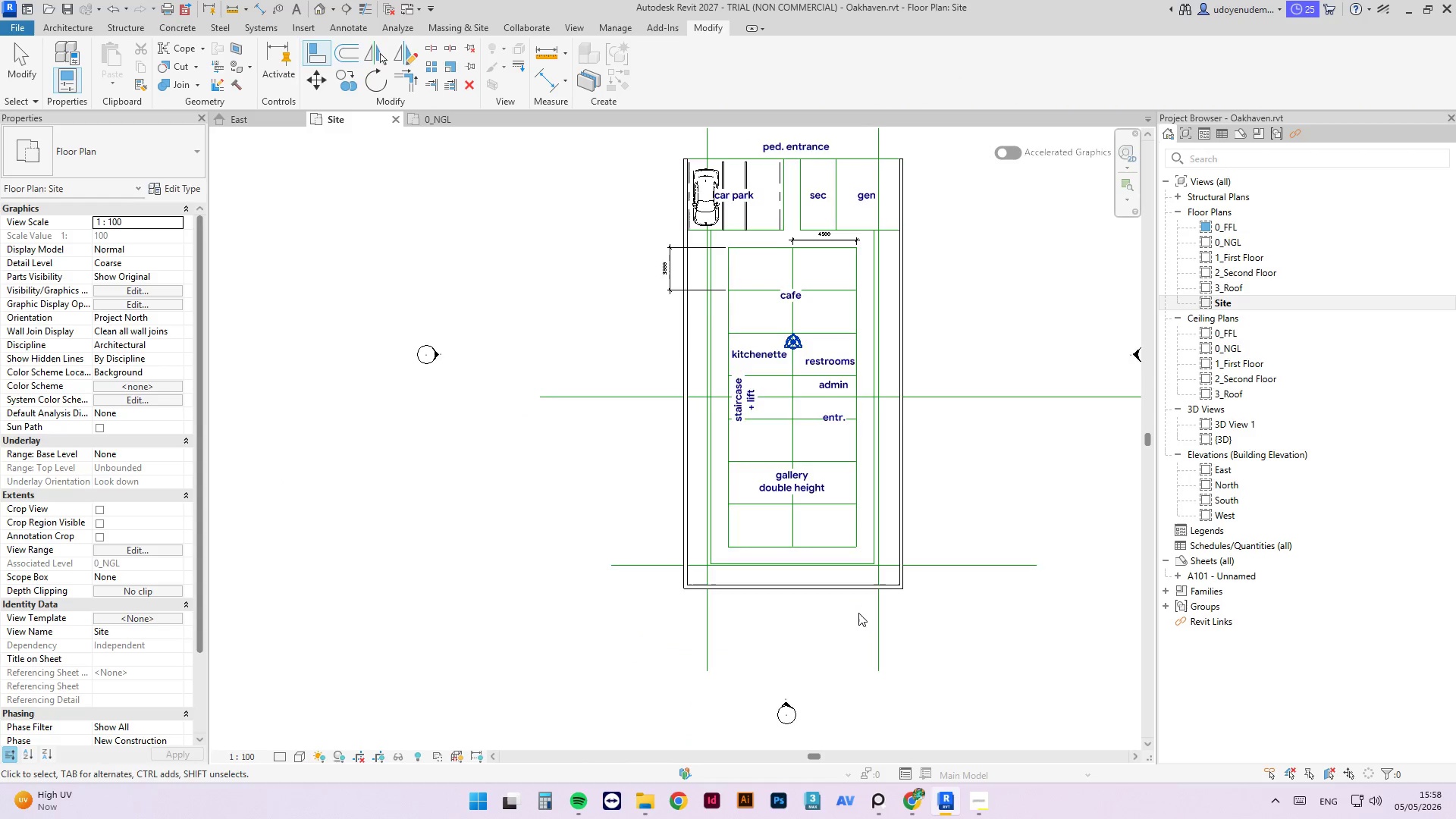 
scroll: coordinate [930, 279], scroll_direction: down, amount: 4.0
 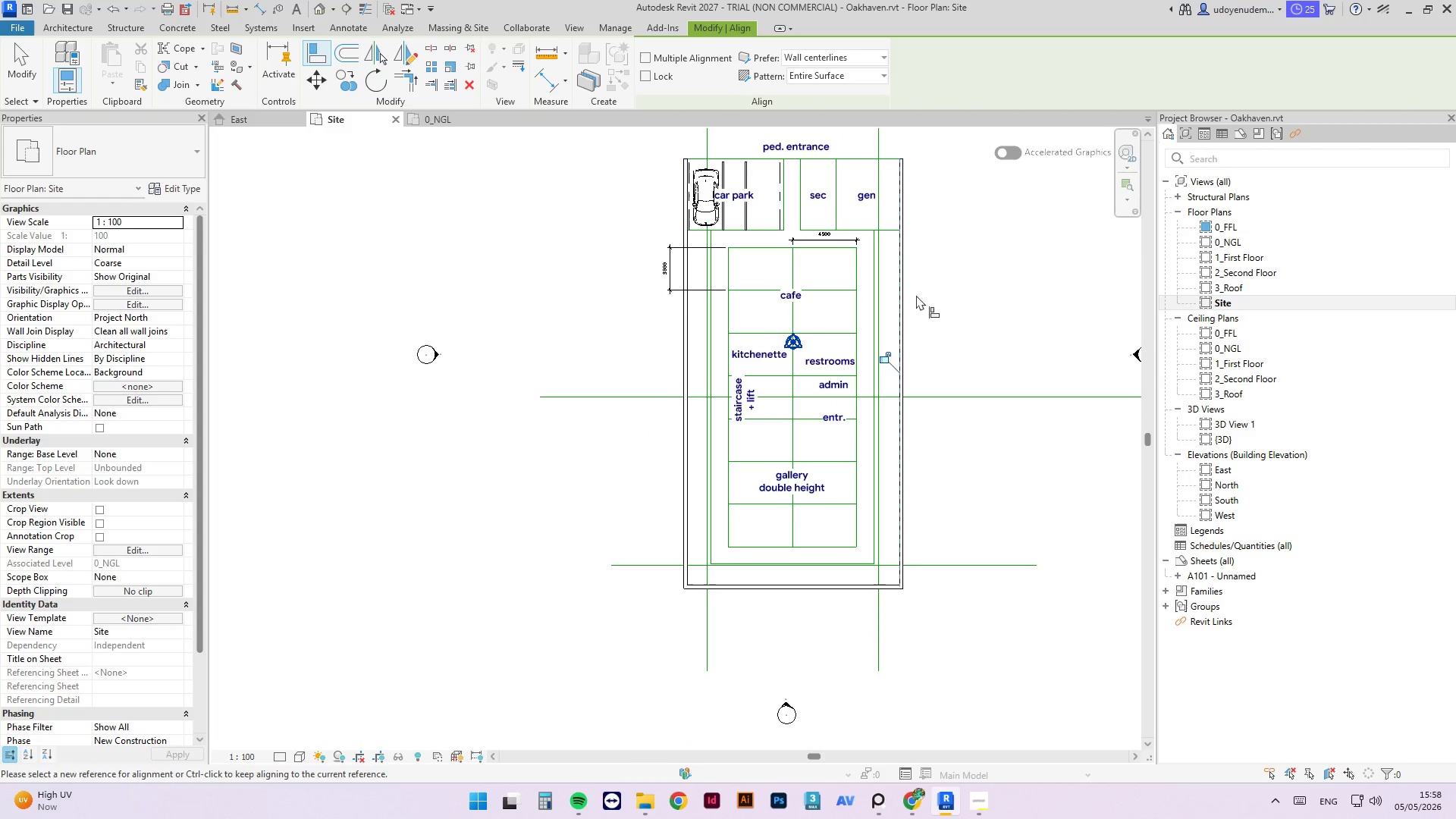 
scroll: coordinate [855, 610], scroll_direction: up, amount: 3.0
 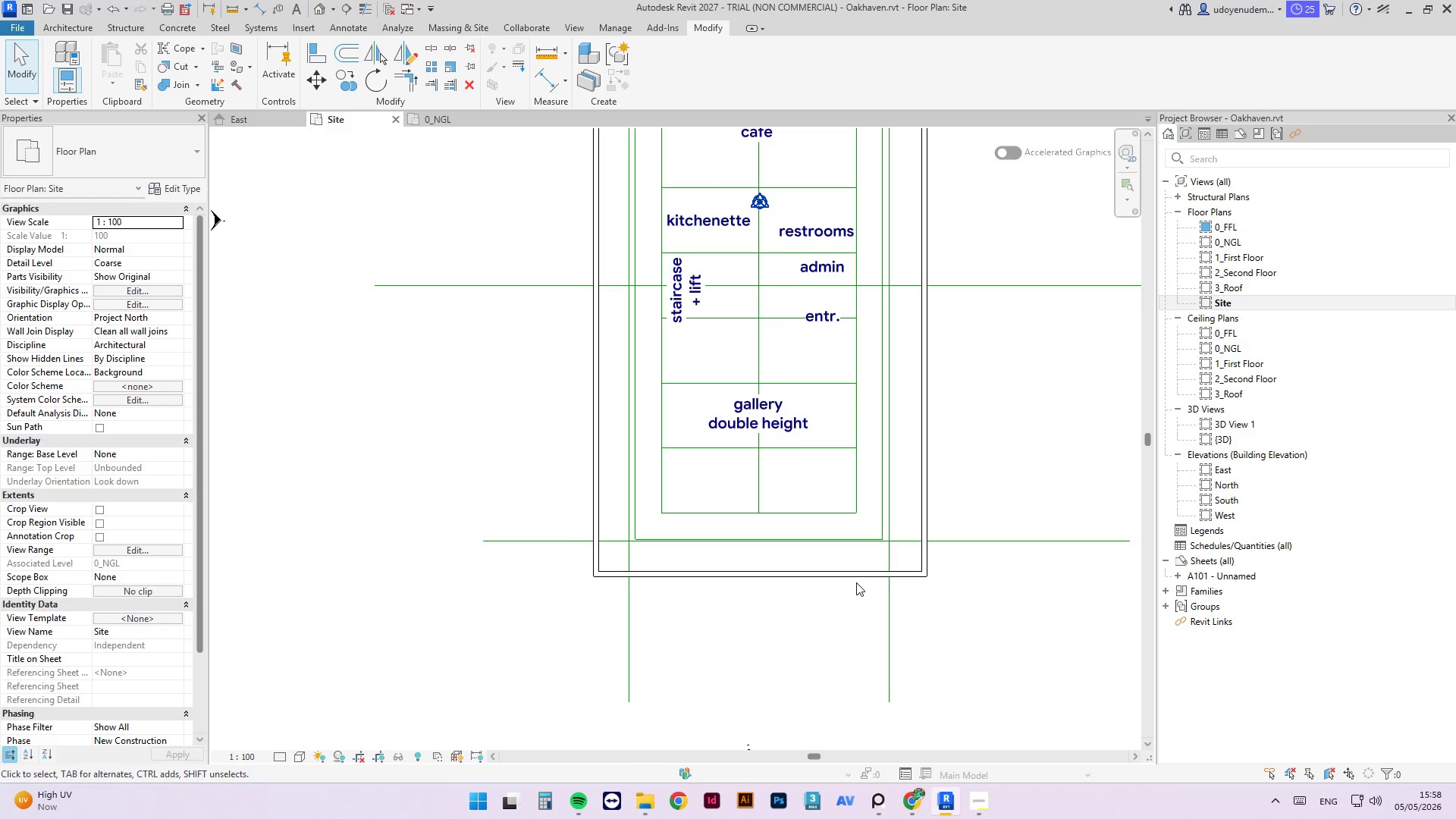 
left_click([857, 577])
 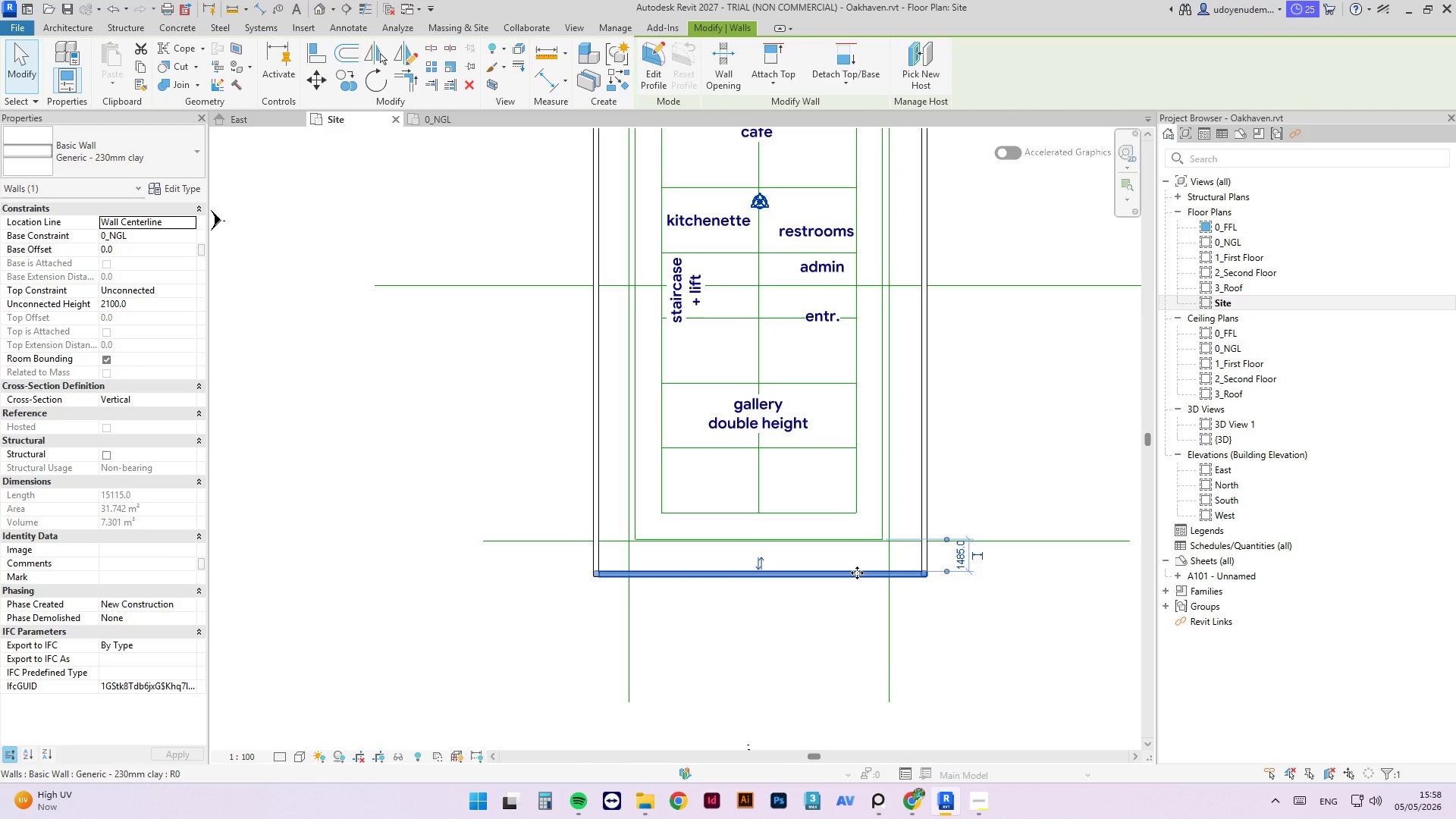 
left_click_drag(start_coordinate=[857, 570], to_coordinate=[858, 620])
 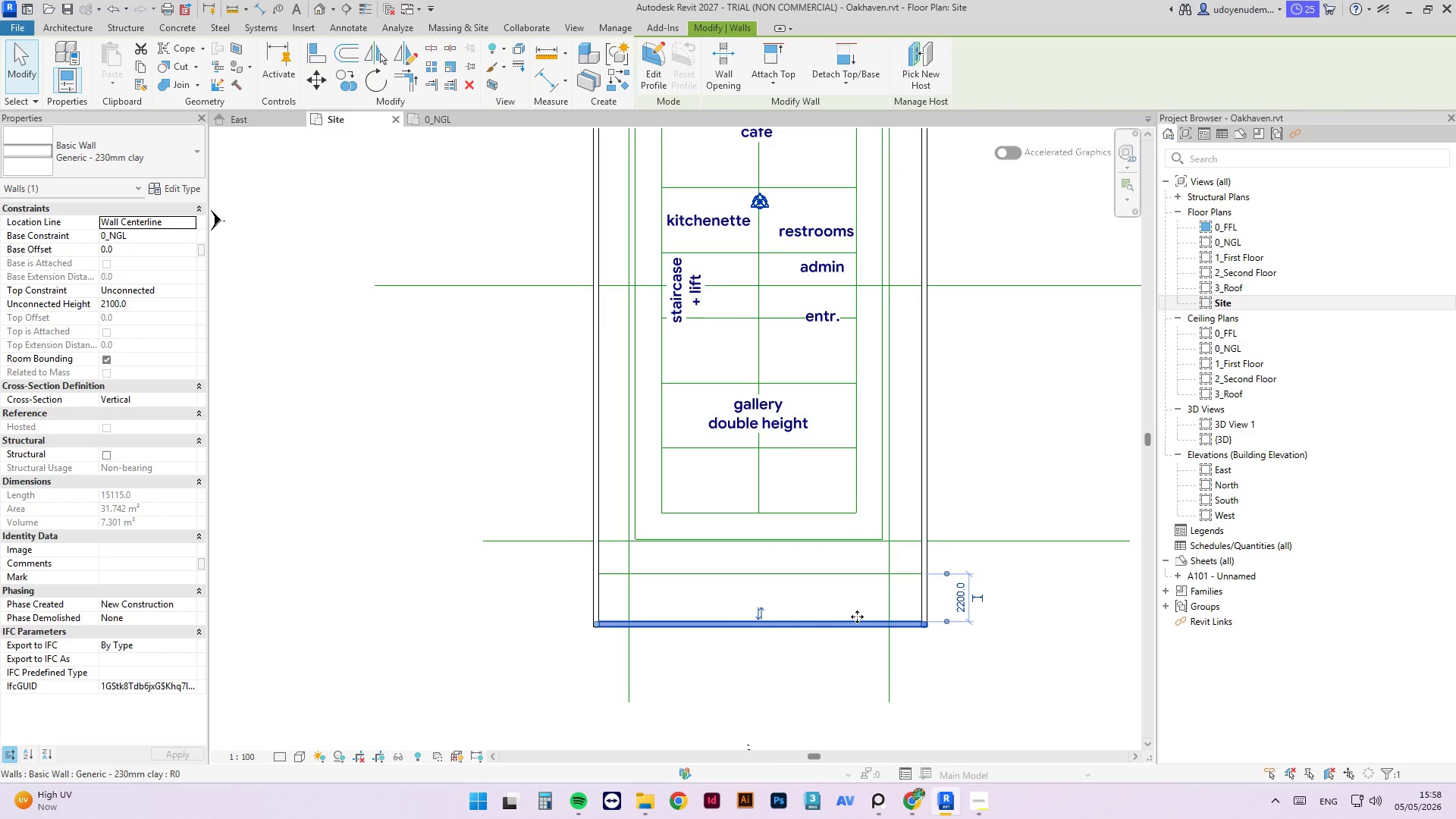 
type(al)
 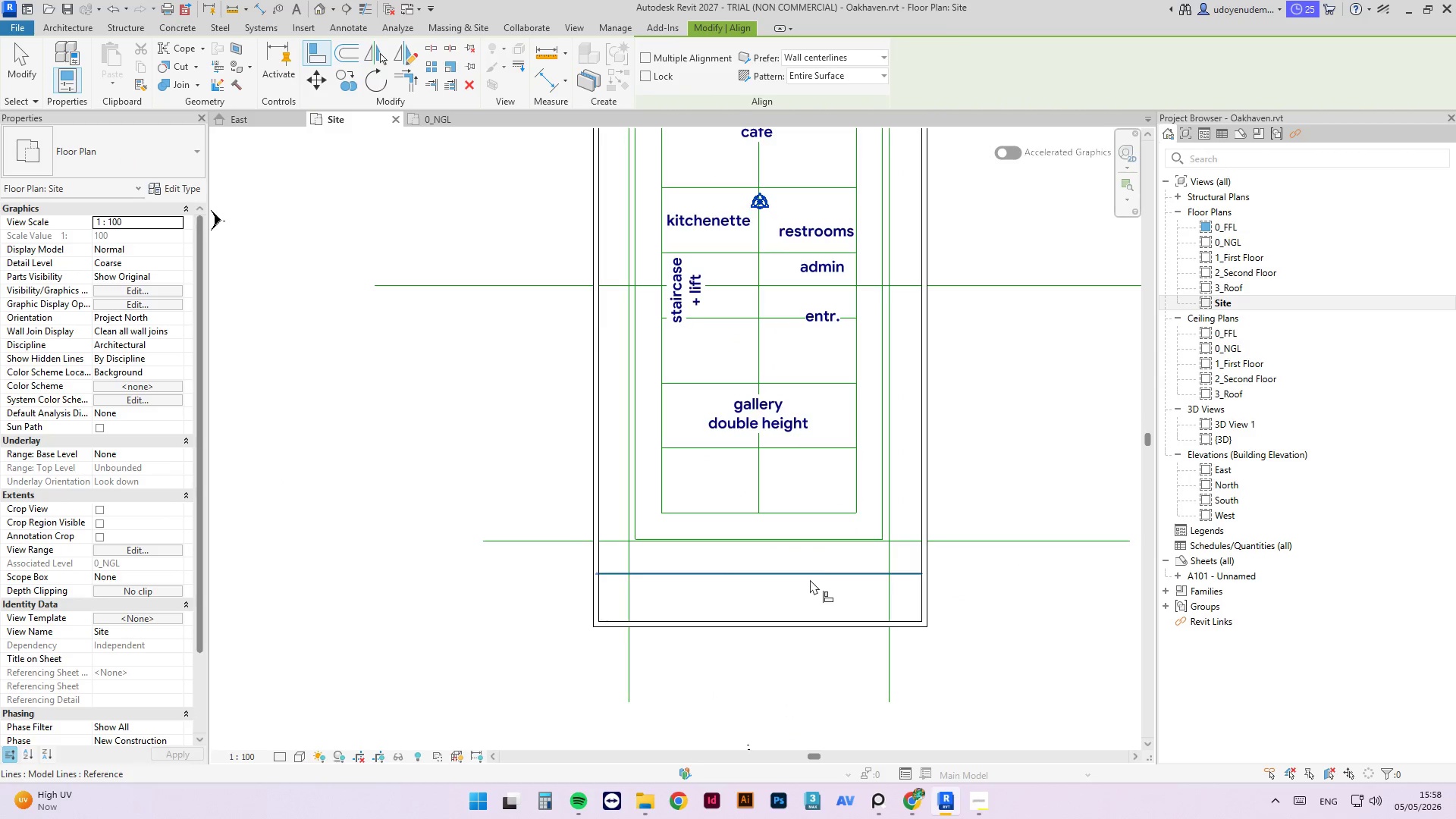 
left_click([808, 576])
 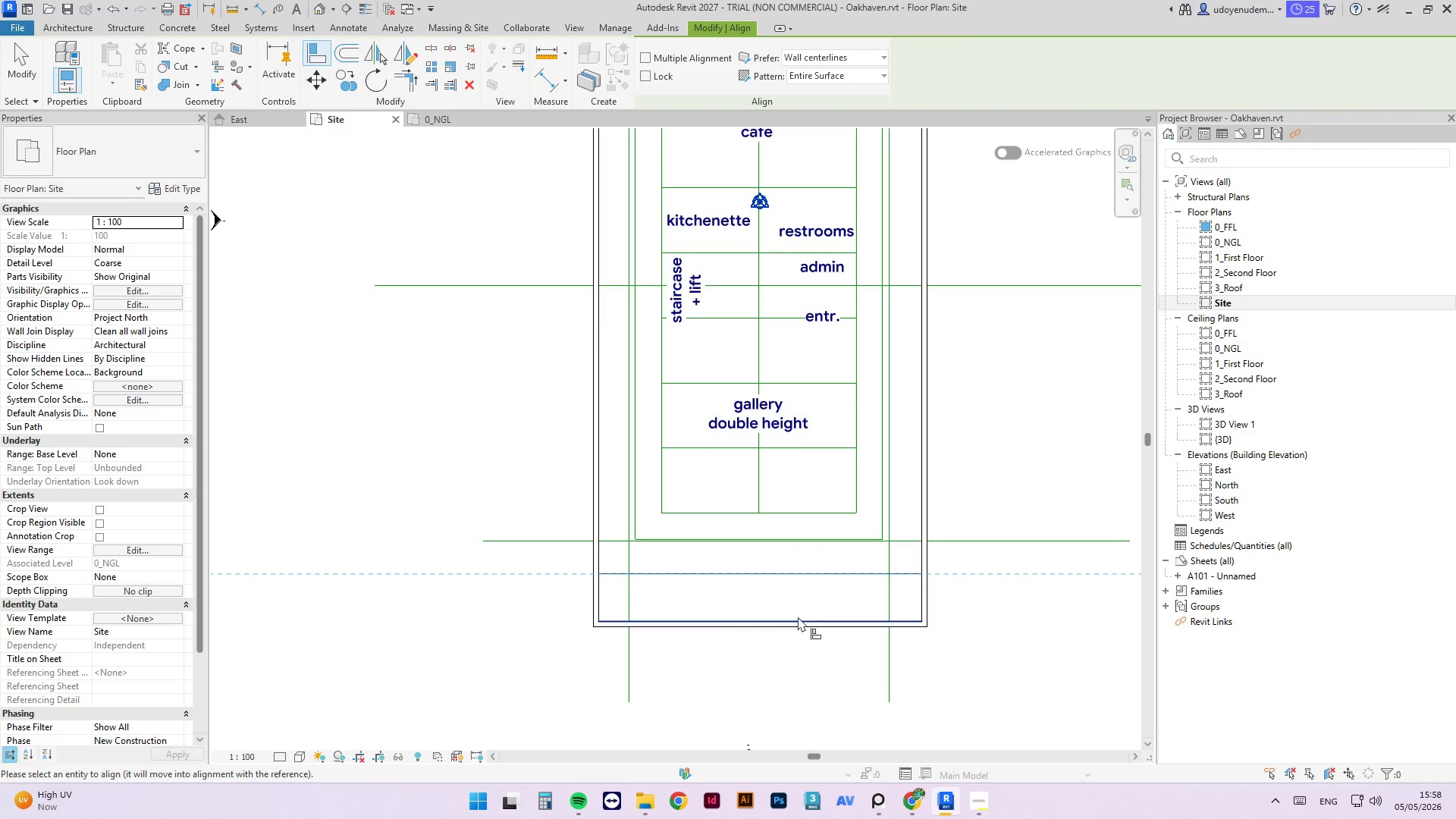 
left_click([798, 617])
 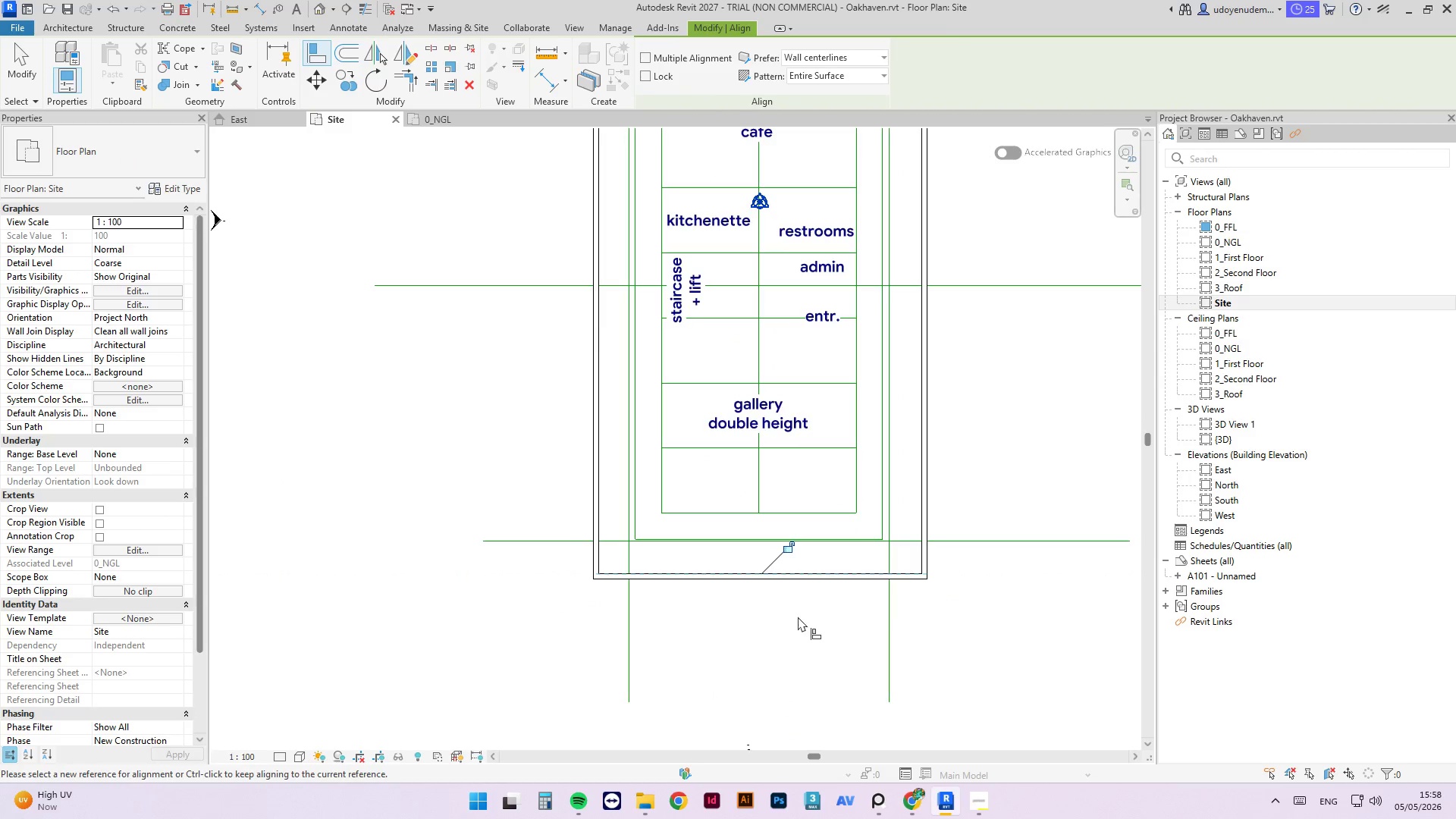 
key(Escape)
 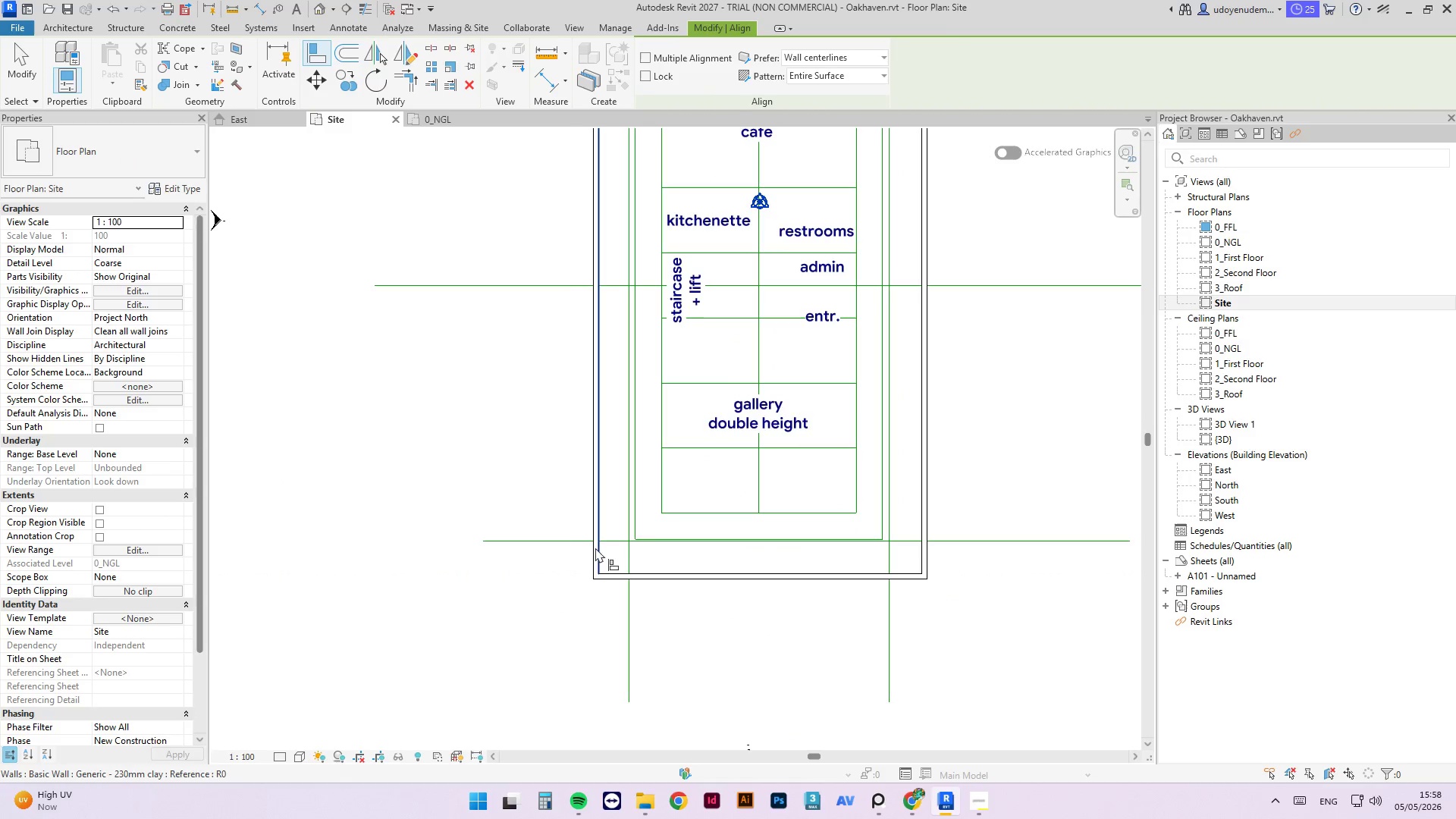 
key(Escape)
 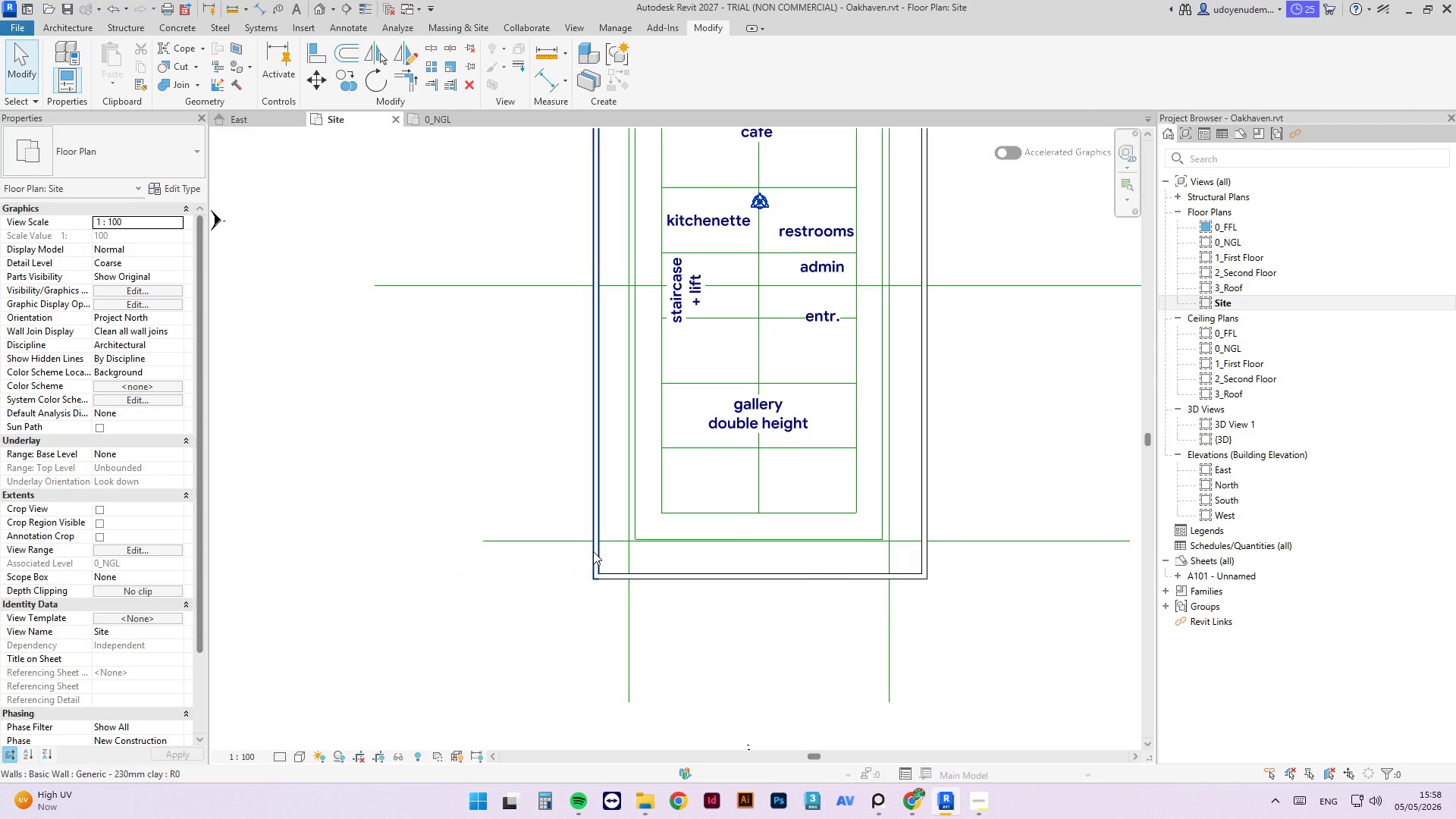 
left_click([593, 551])
 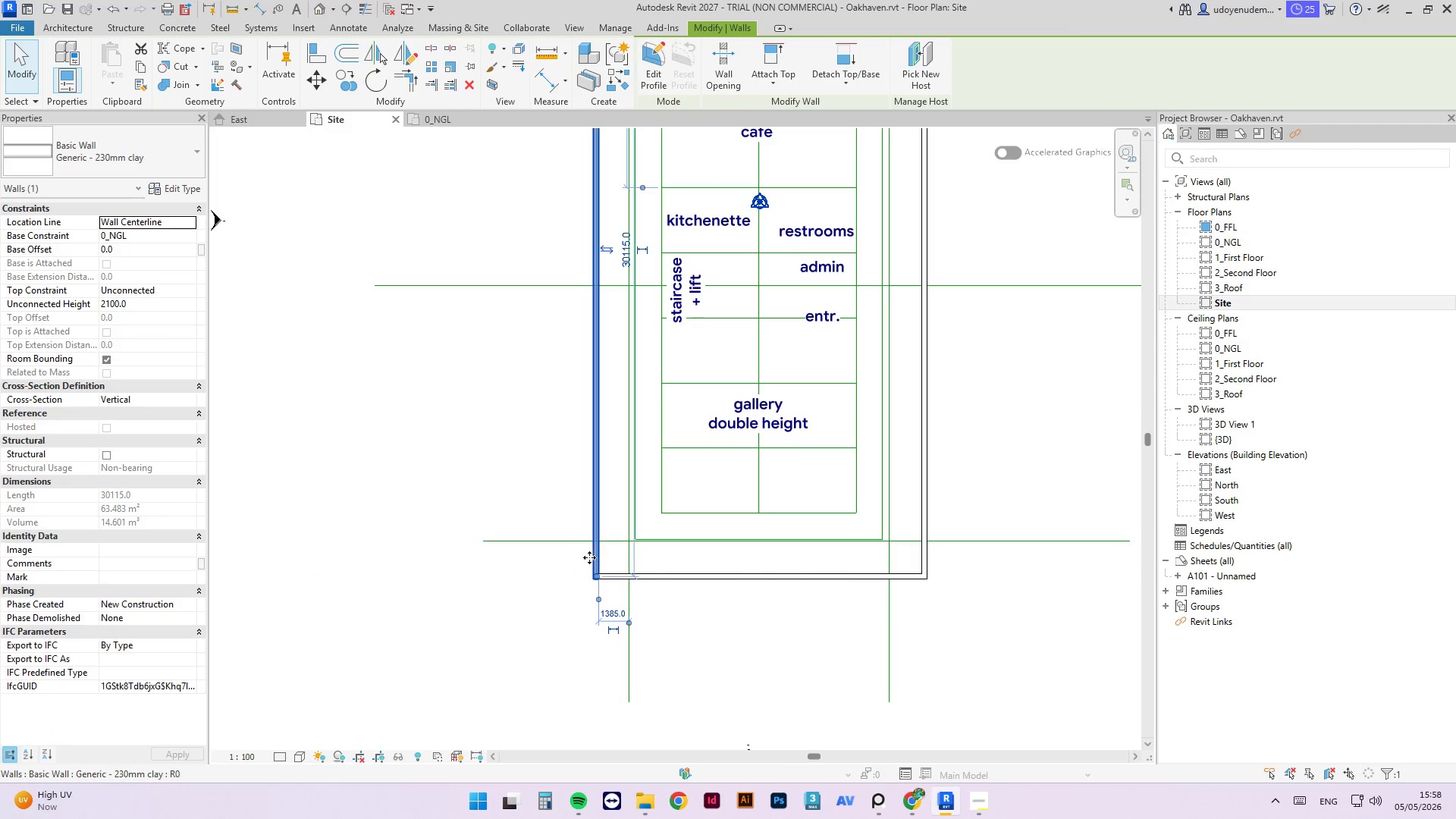 
left_click_drag(start_coordinate=[592, 557], to_coordinate=[528, 557])
 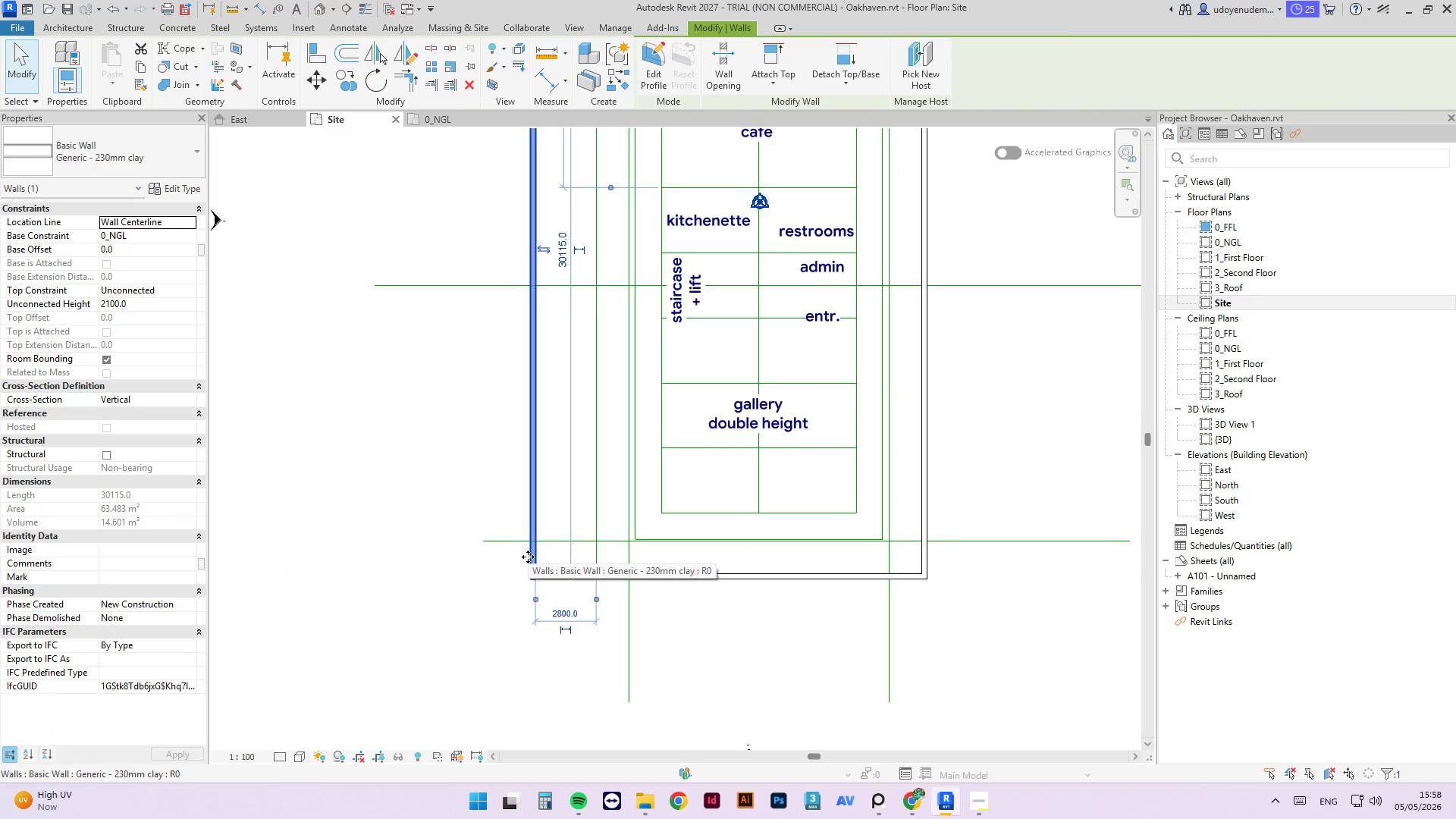 
type(as)
 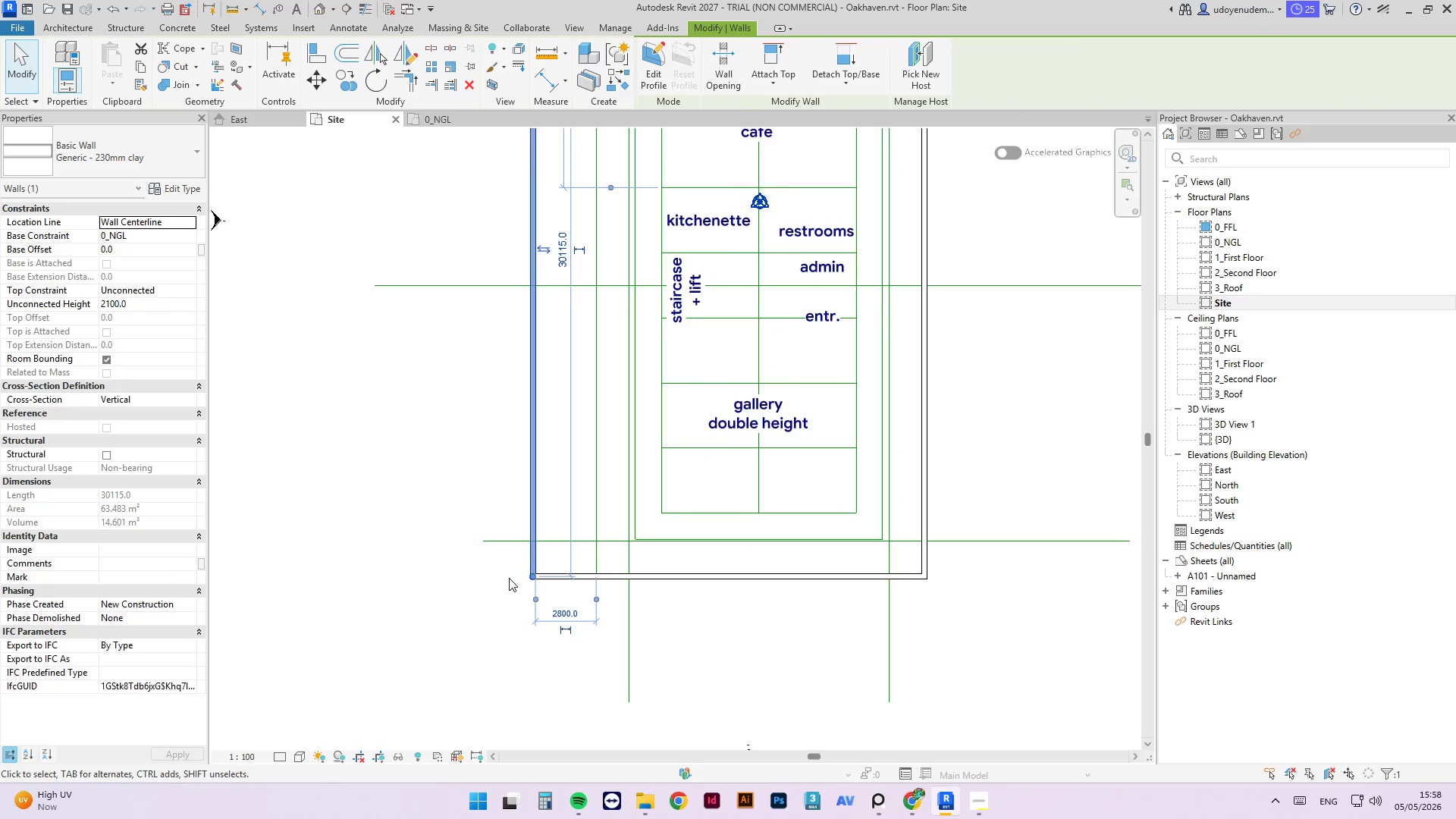 
key(L)
 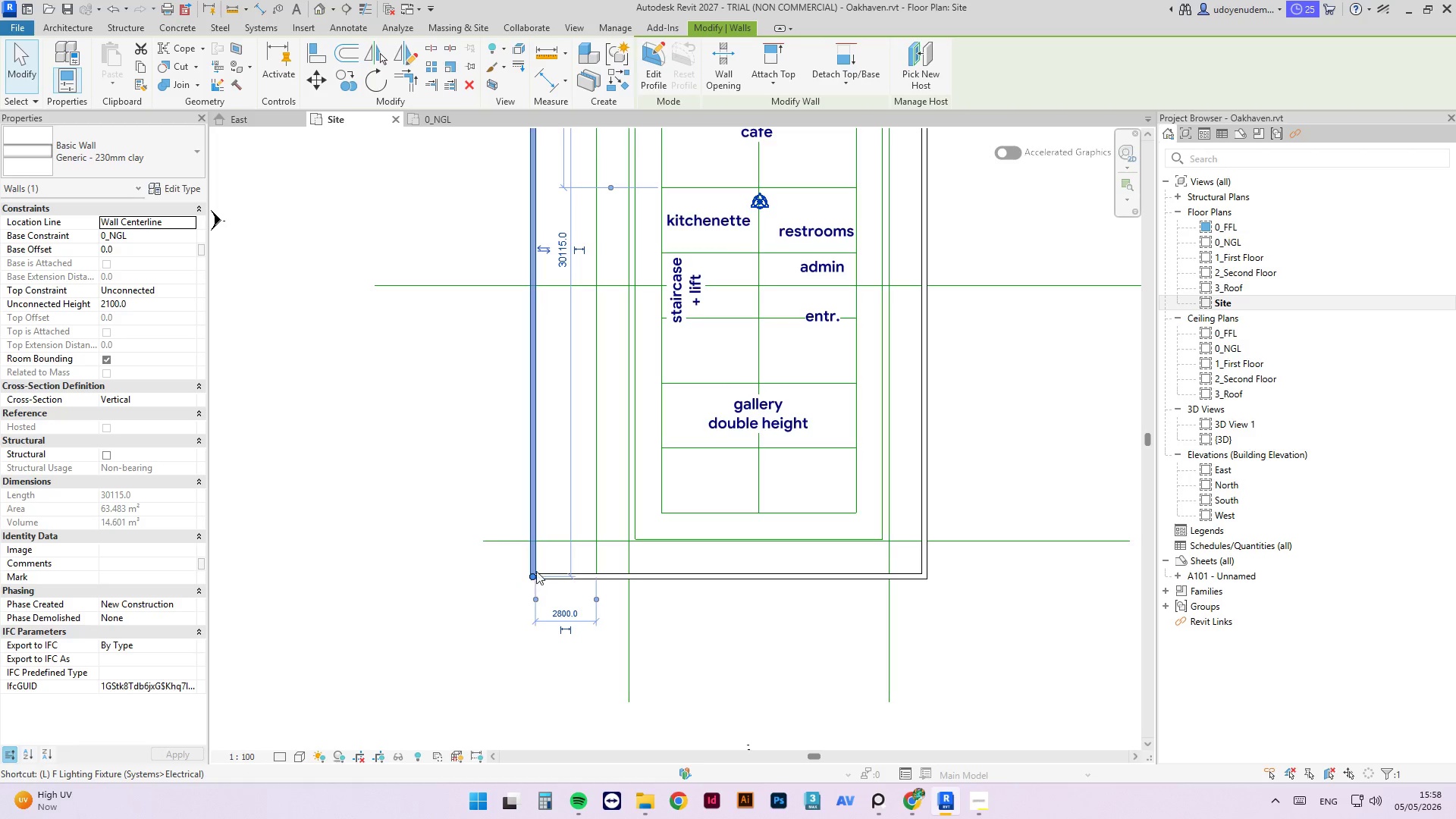 
key(Escape)
 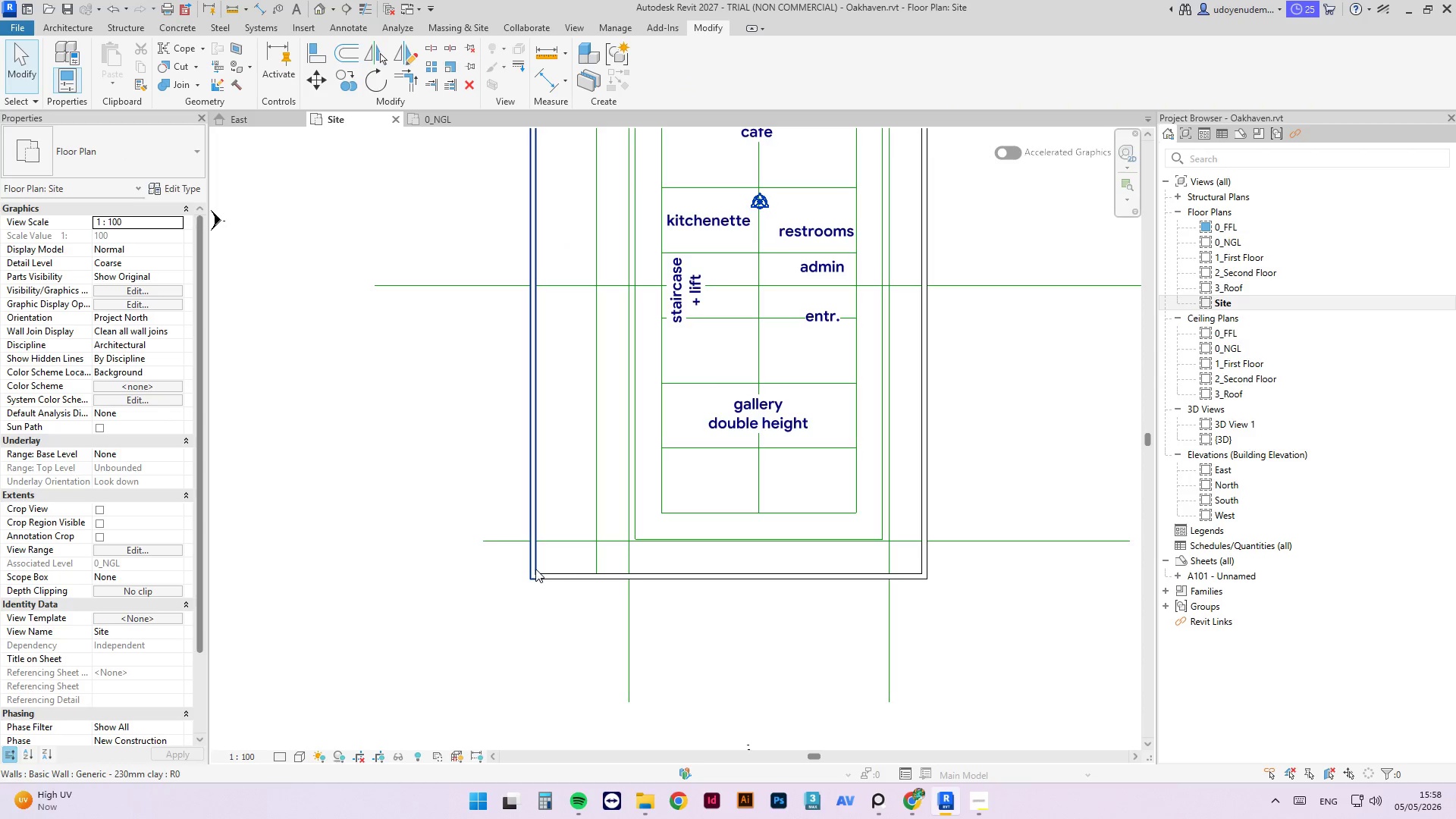 
key(A)
 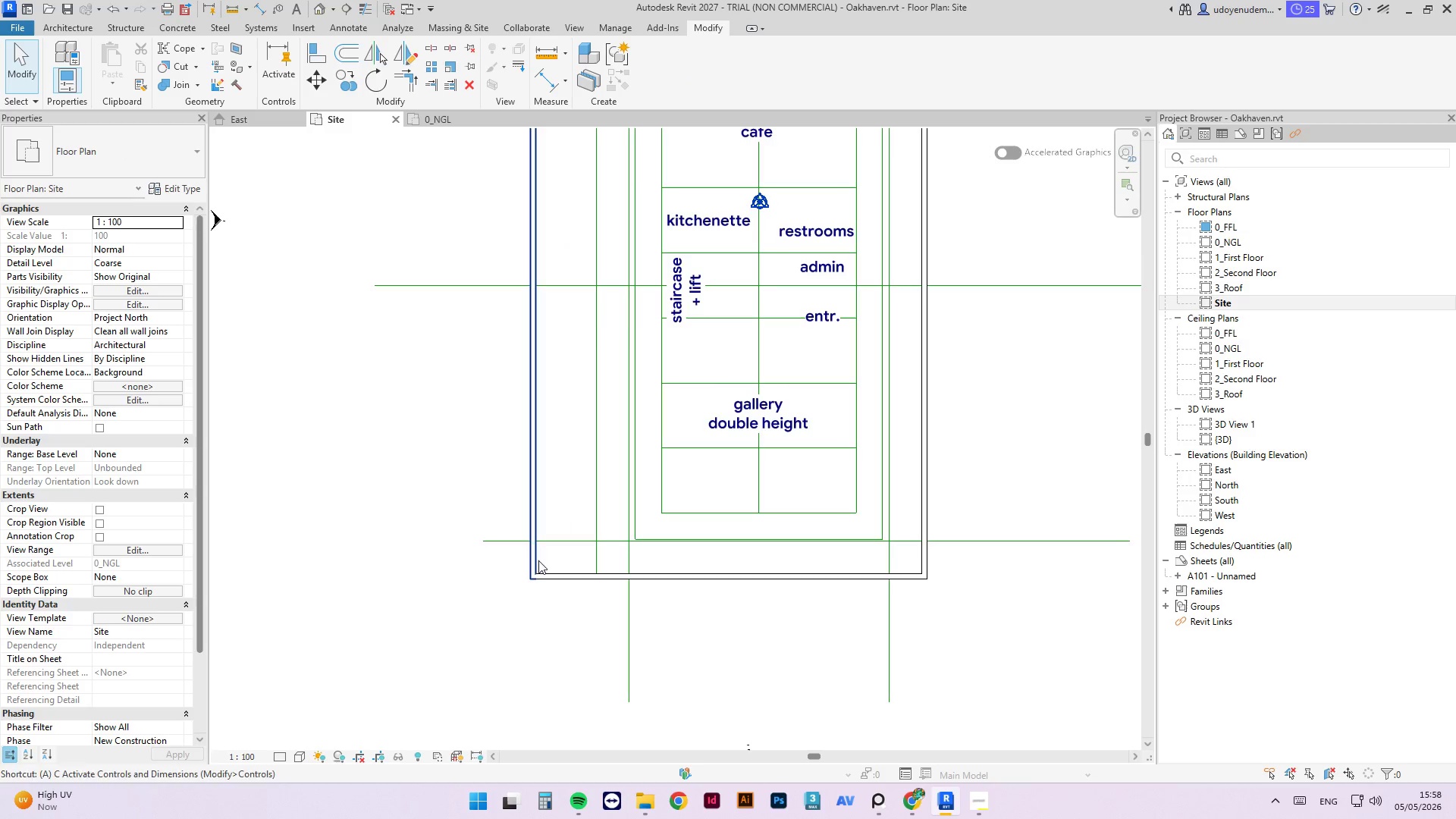 
key(L)
 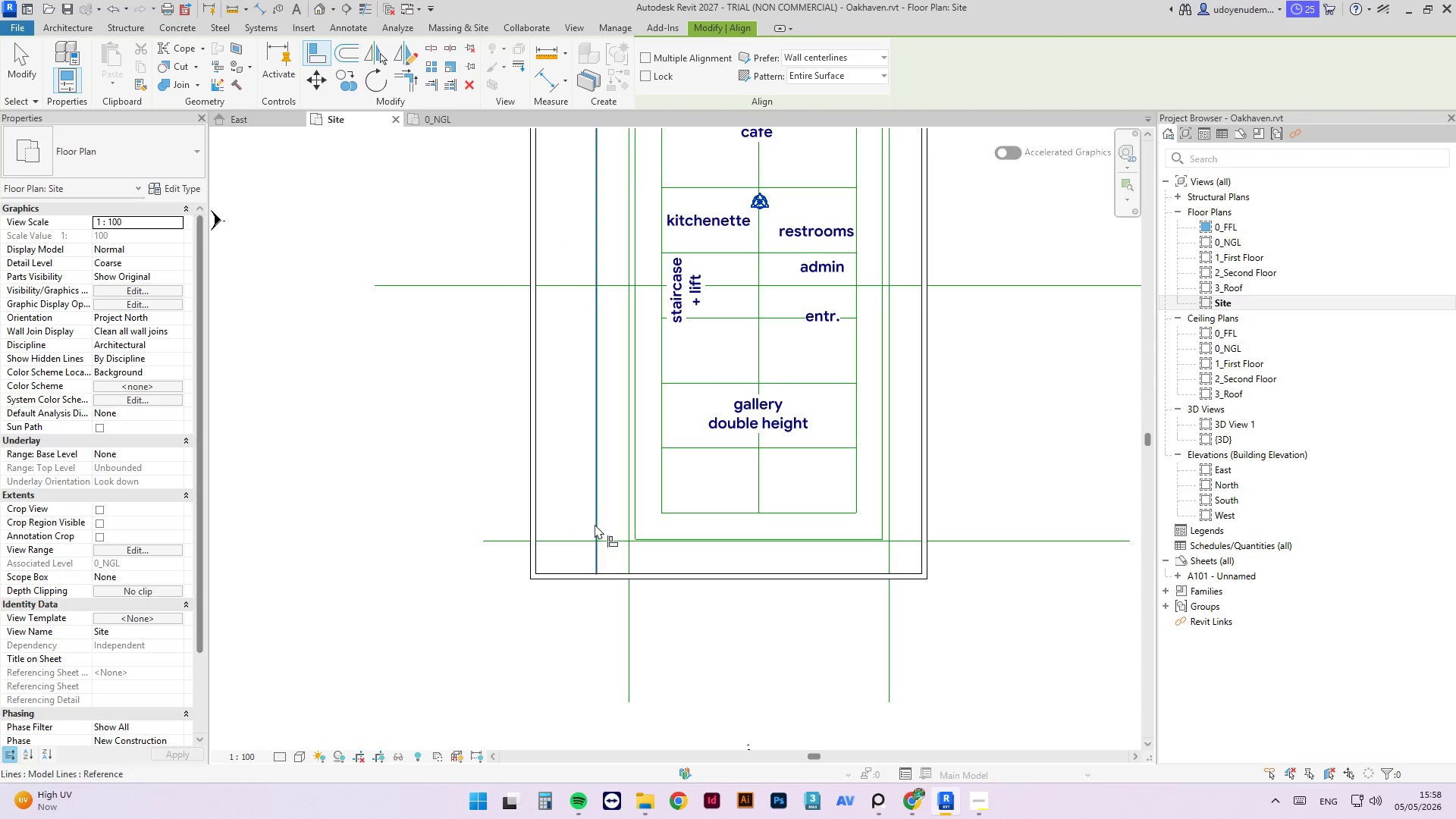 
left_click([595, 524])
 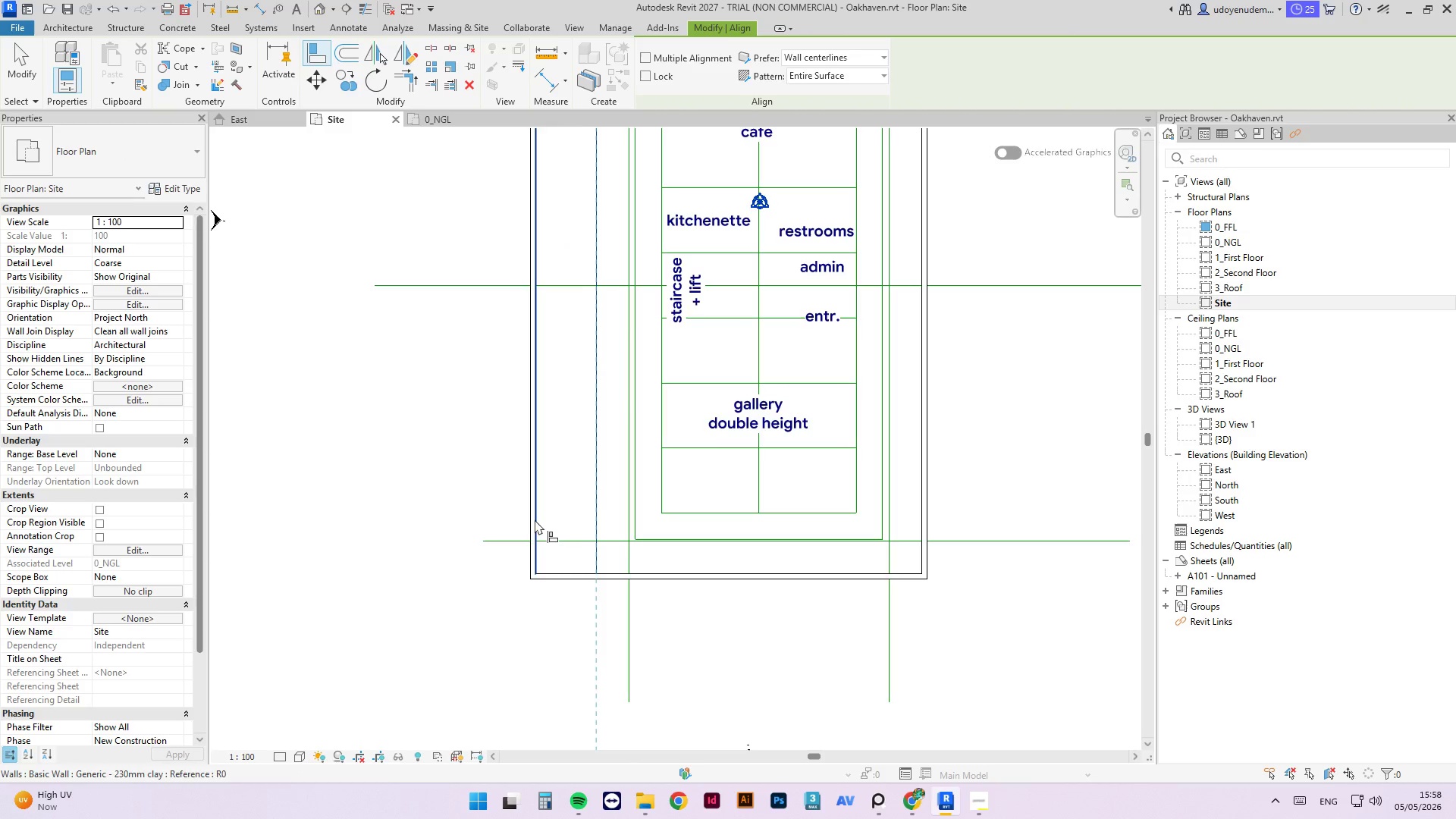 
left_click([535, 519])
 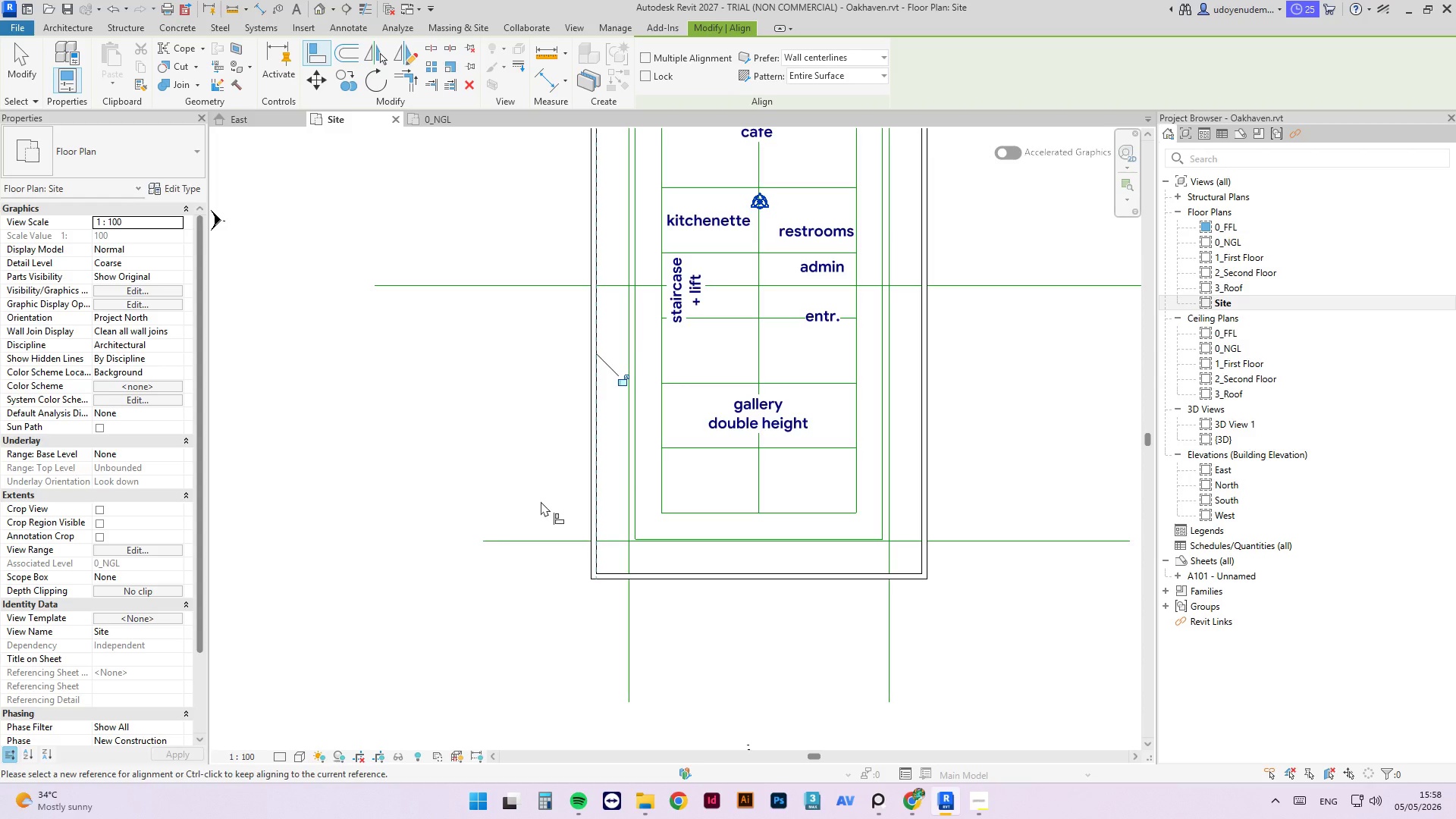 
wait(19.41)
 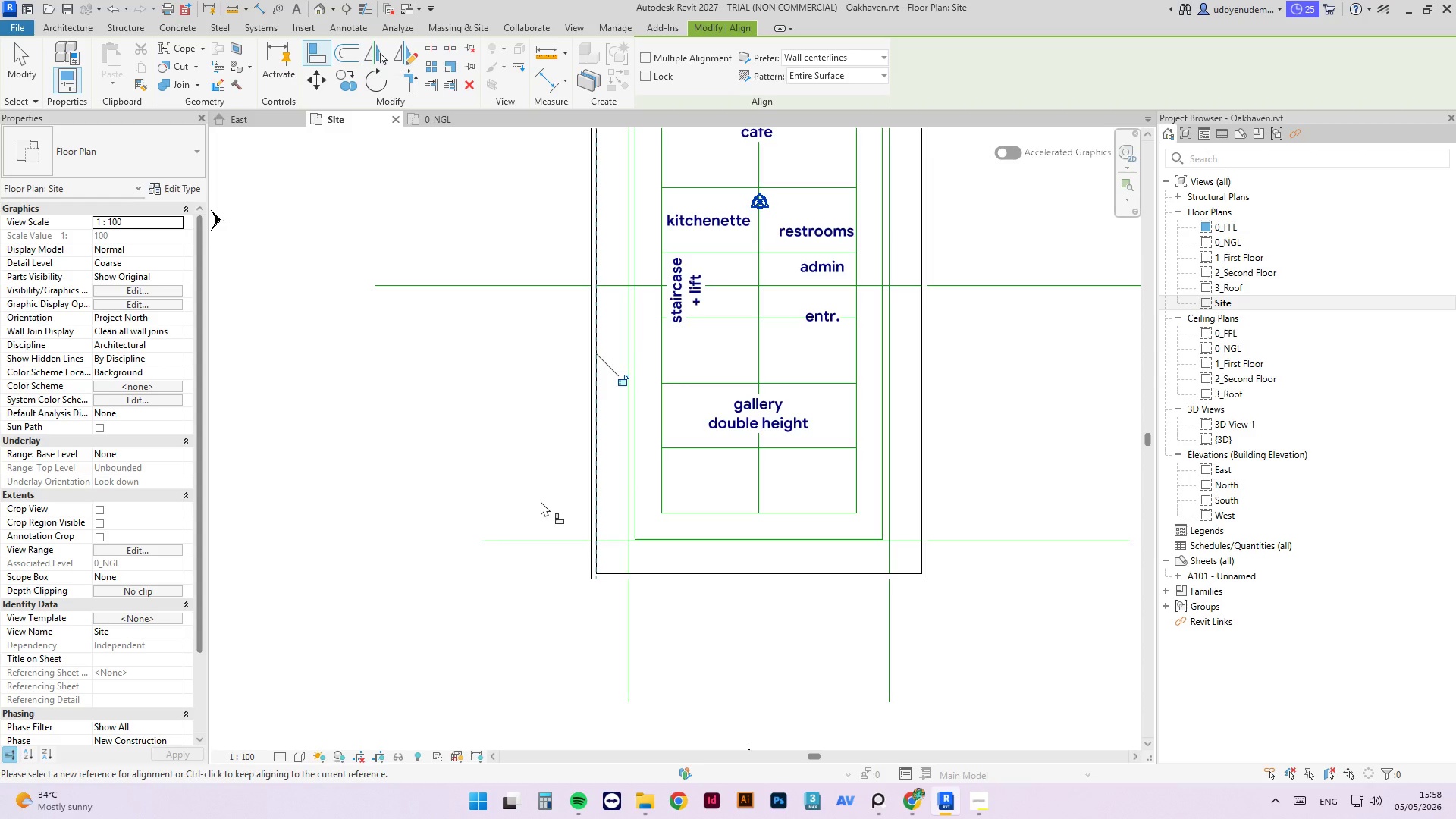 
scroll: coordinate [774, 624], scroll_direction: down, amount: 4.0
 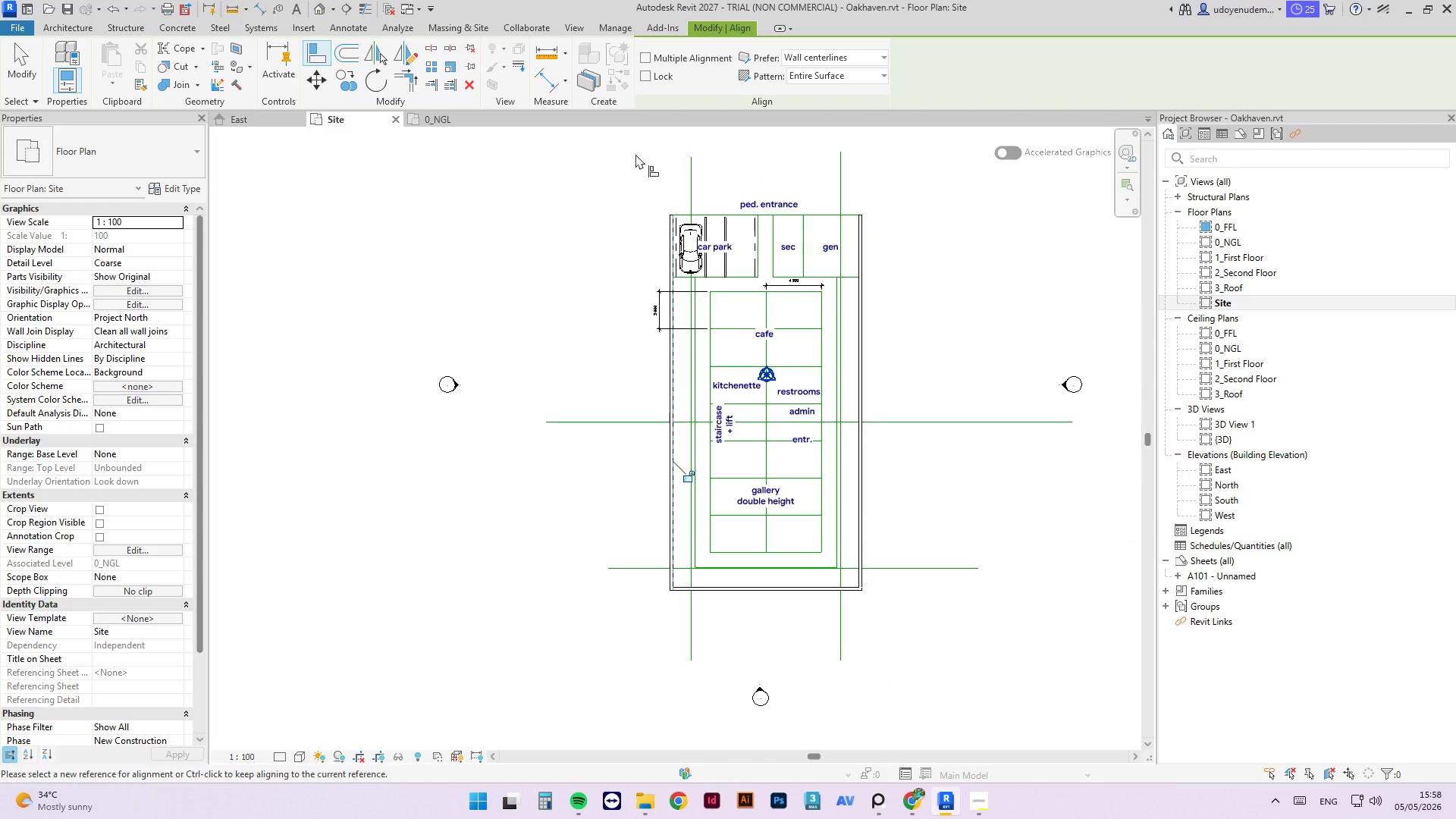 
key(Escape)
 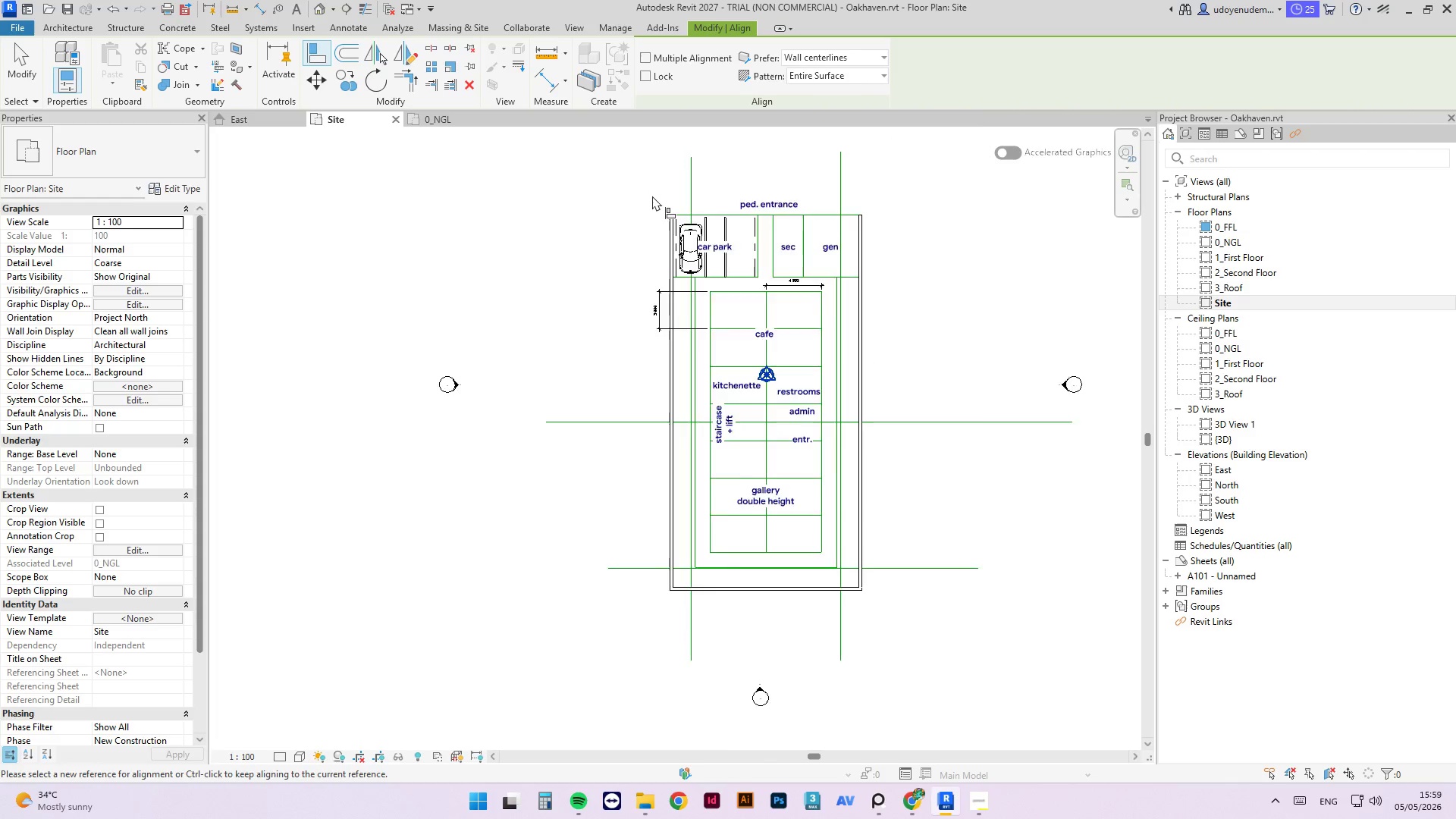 
scroll: coordinate [652, 196], scroll_direction: up, amount: 4.0
 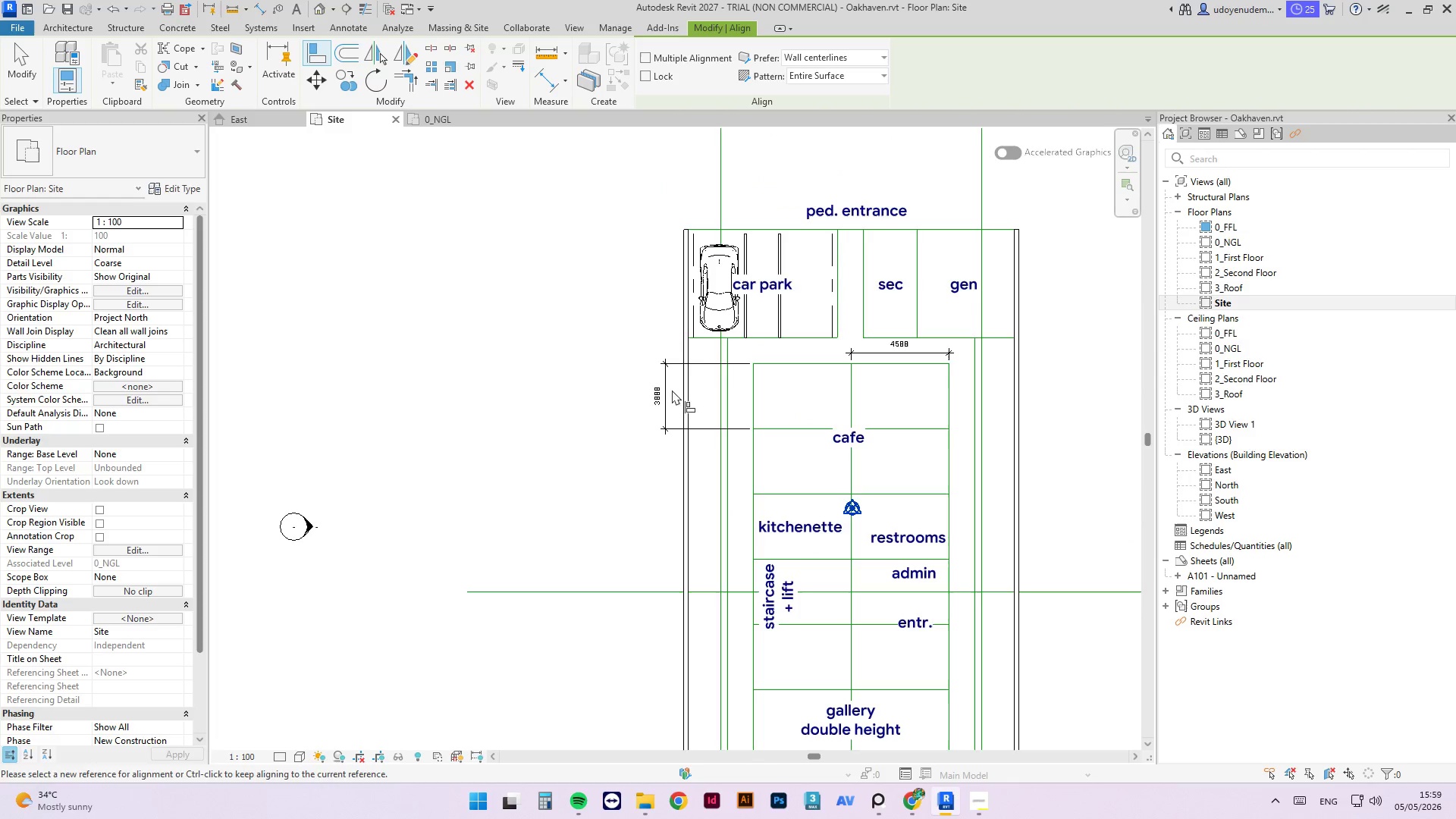 
key(Escape)
 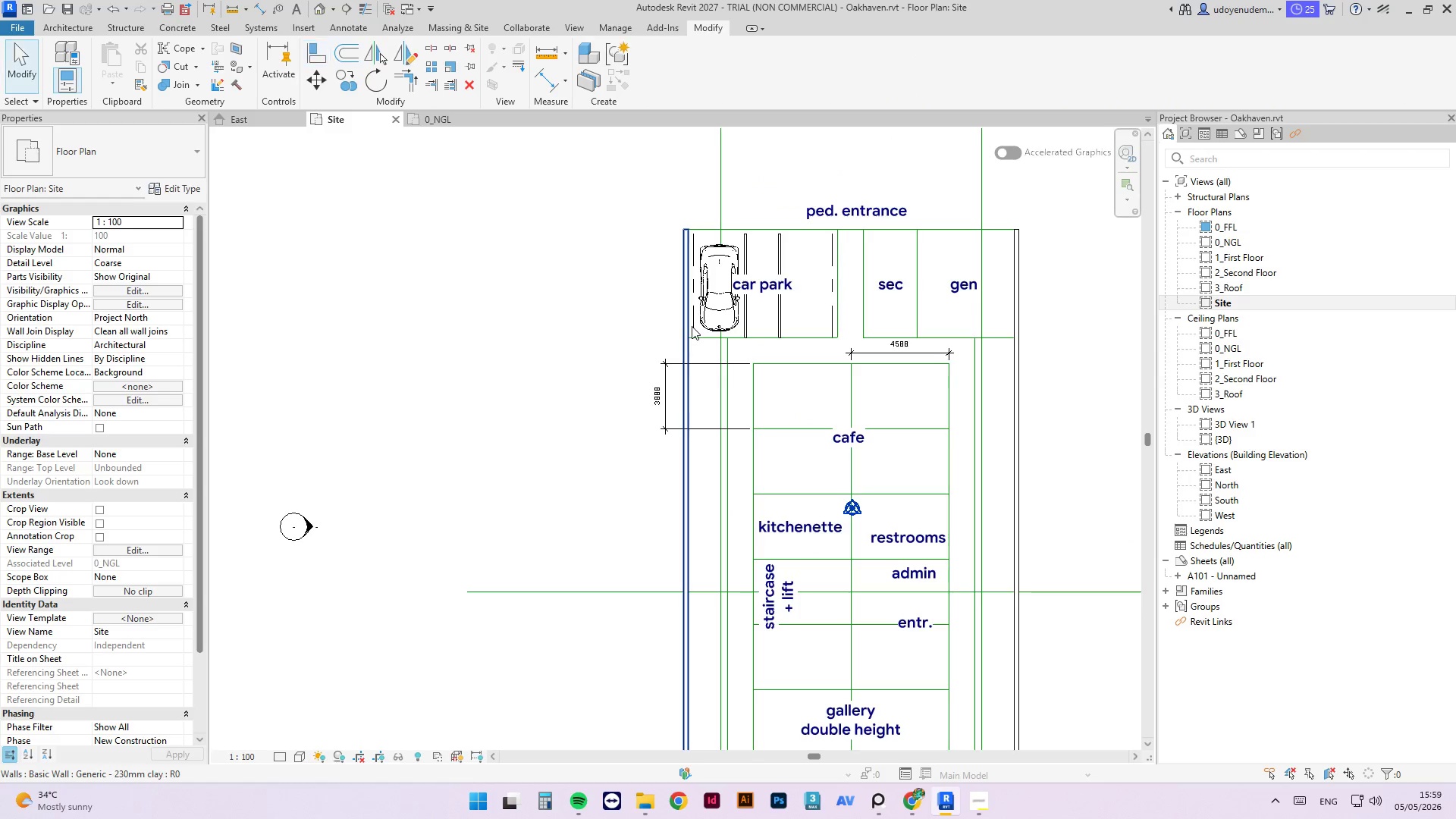 
key(Escape)
 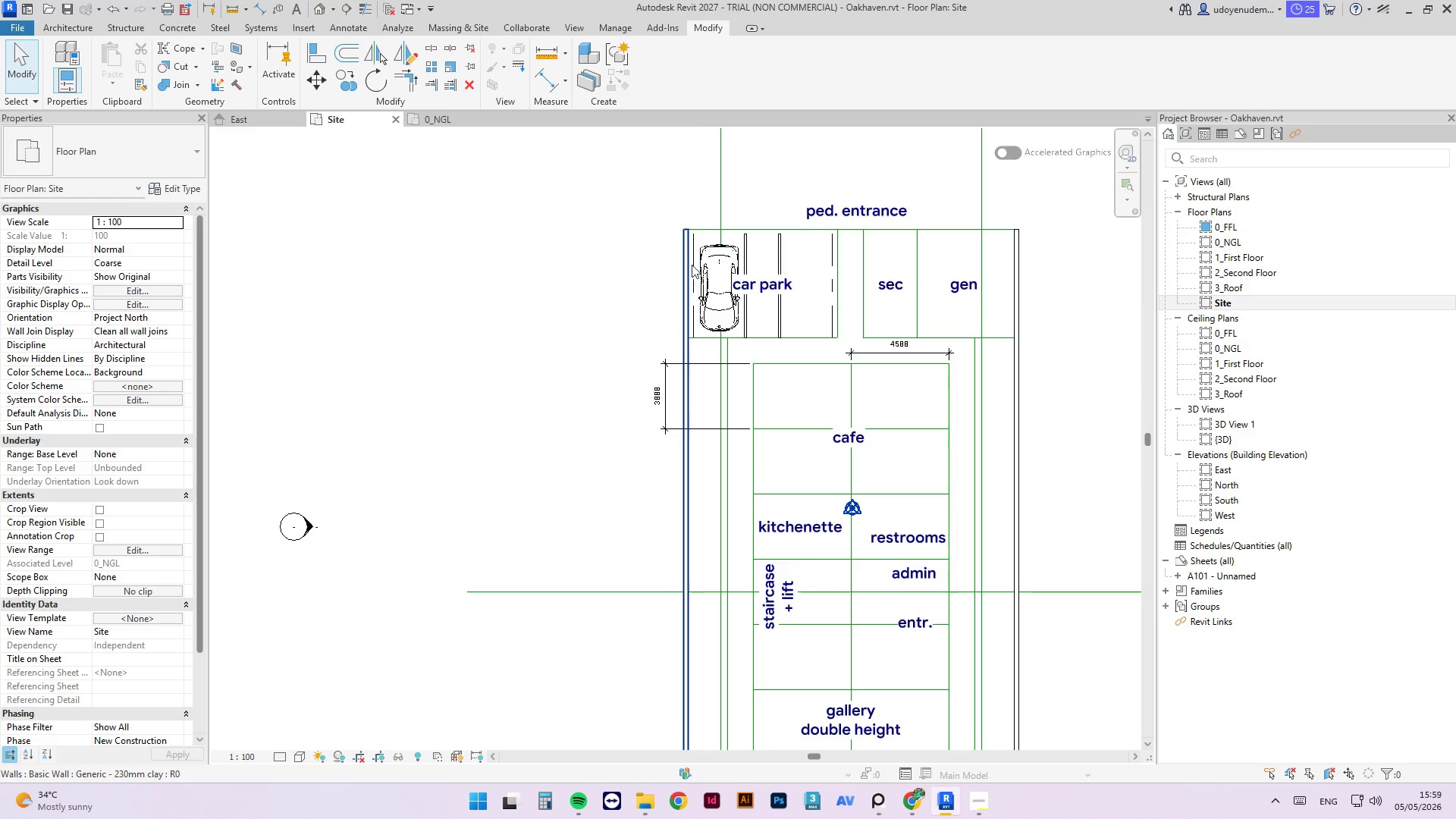 
scroll: coordinate [692, 264], scroll_direction: up, amount: 3.0
 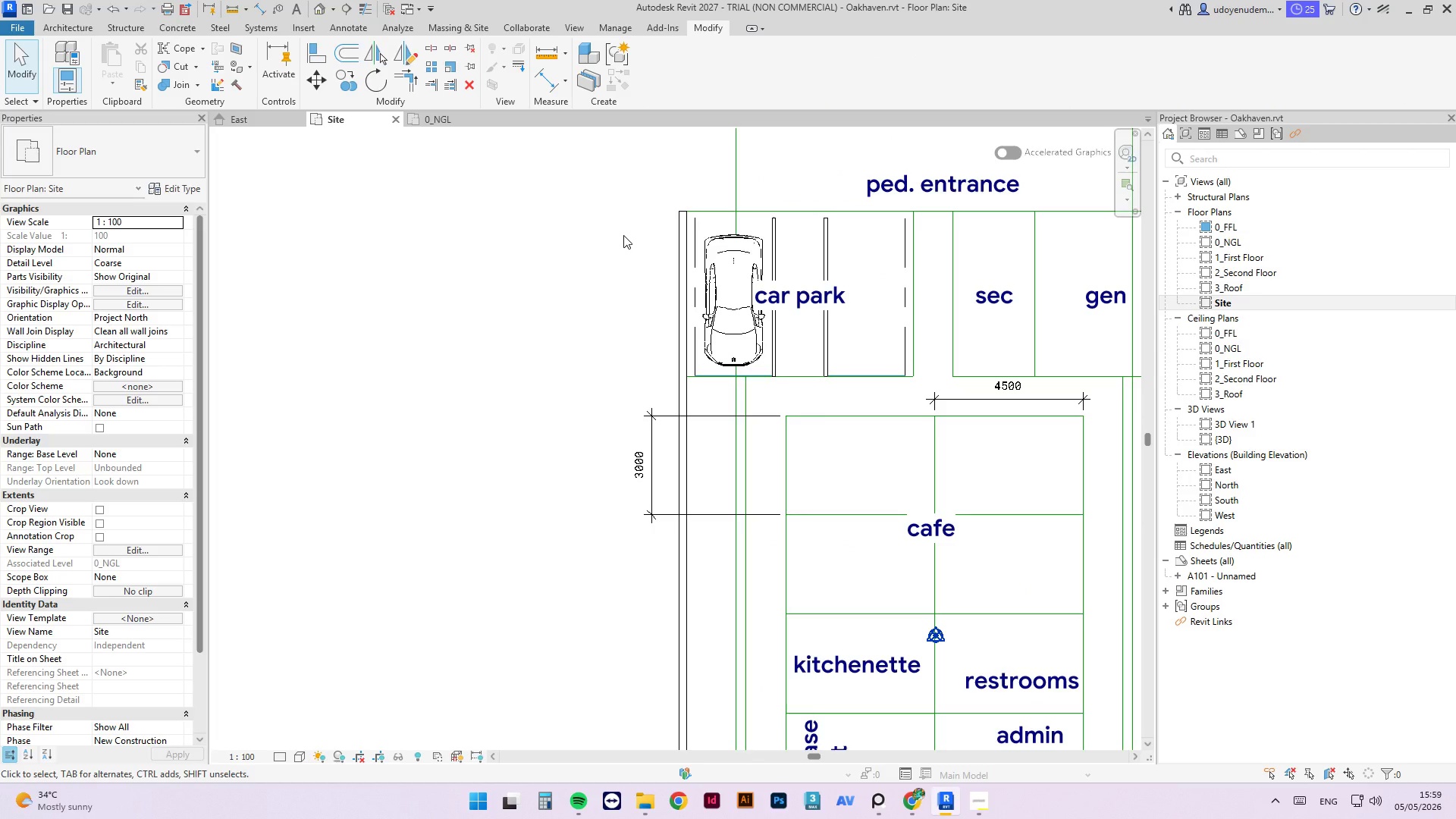 
scroll: coordinate [622, 238], scroll_direction: down, amount: 3.0
 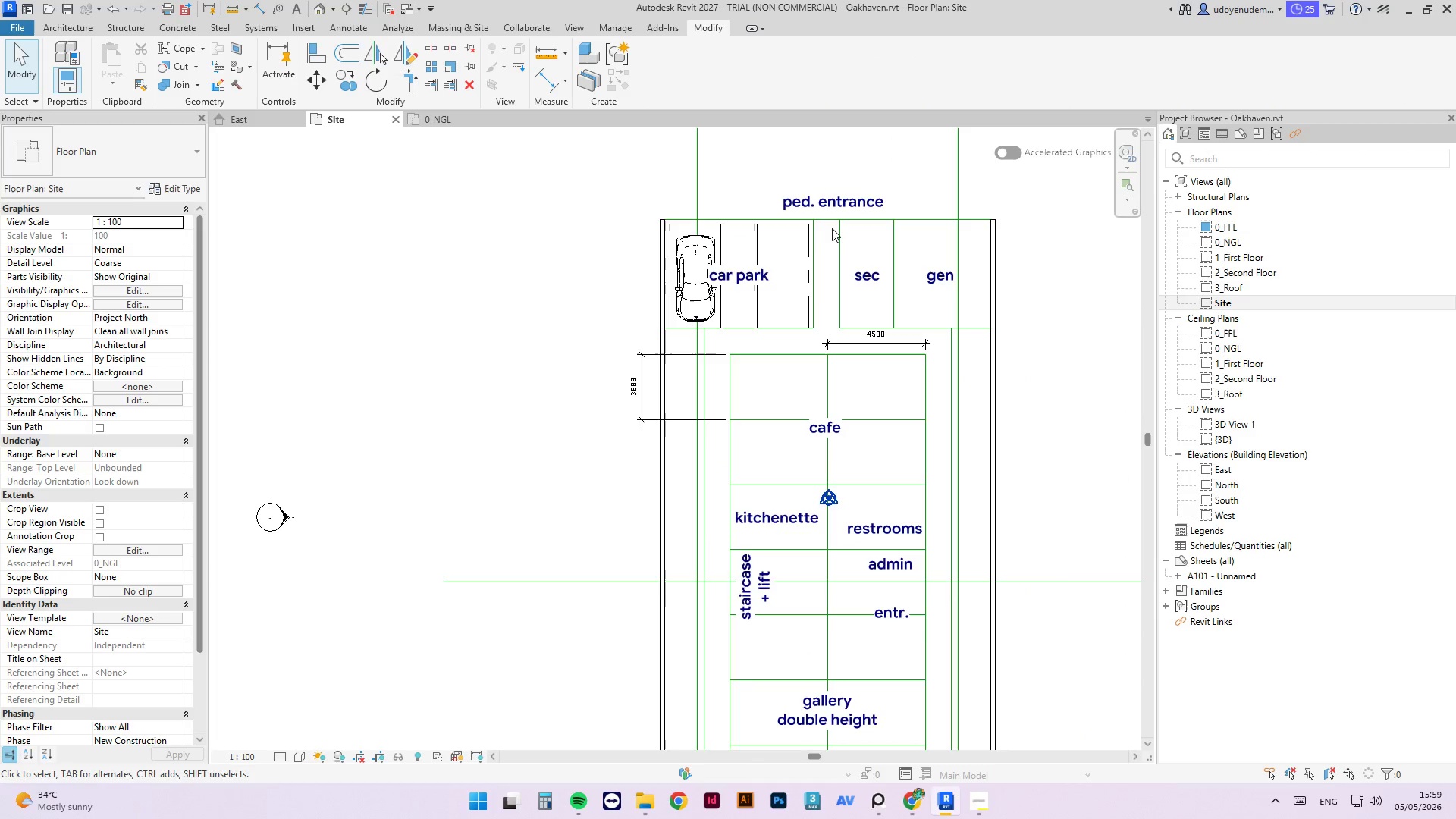 
scroll: coordinate [829, 222], scroll_direction: up, amount: 2.0
 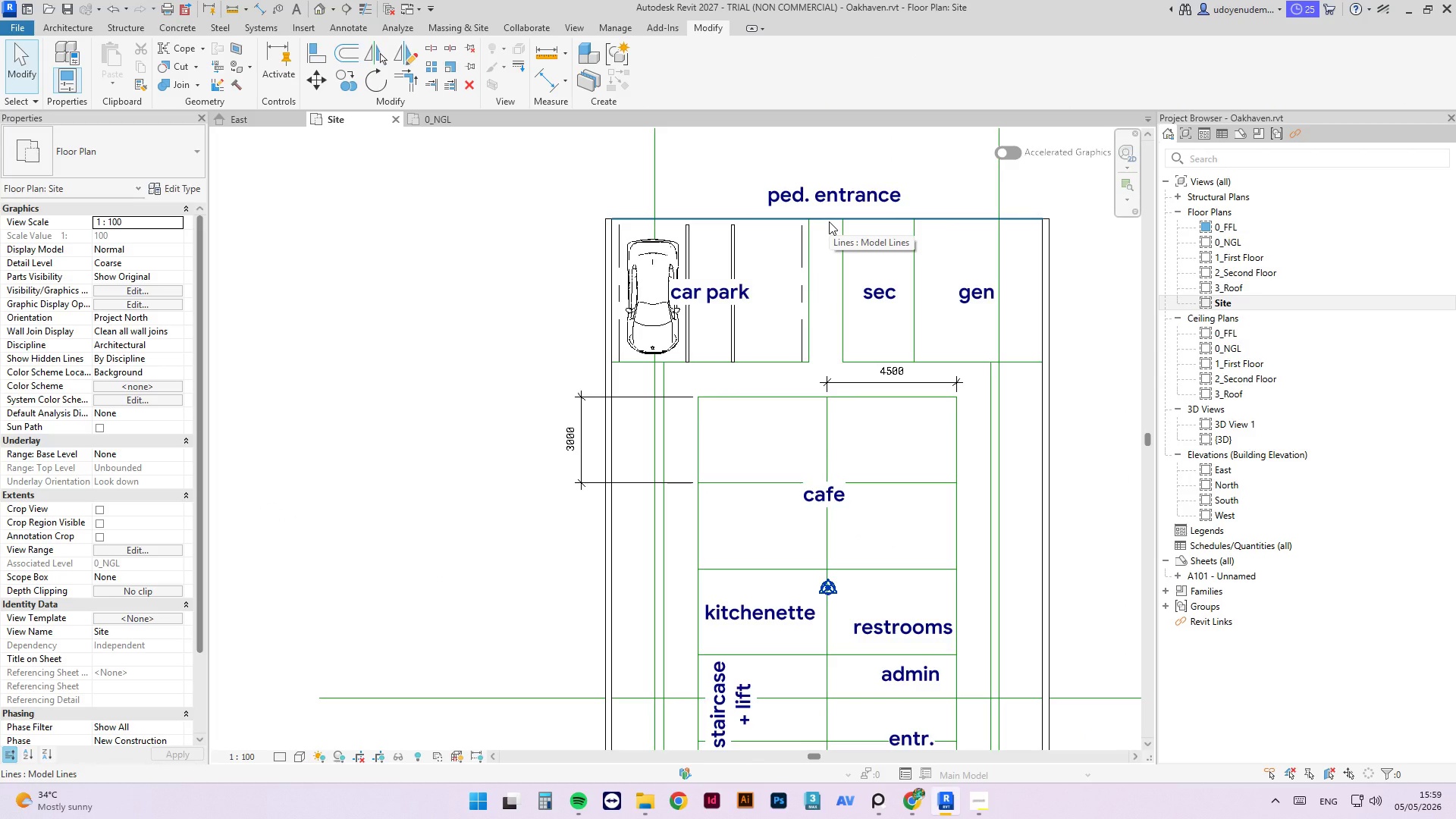 
wait(10.01)
 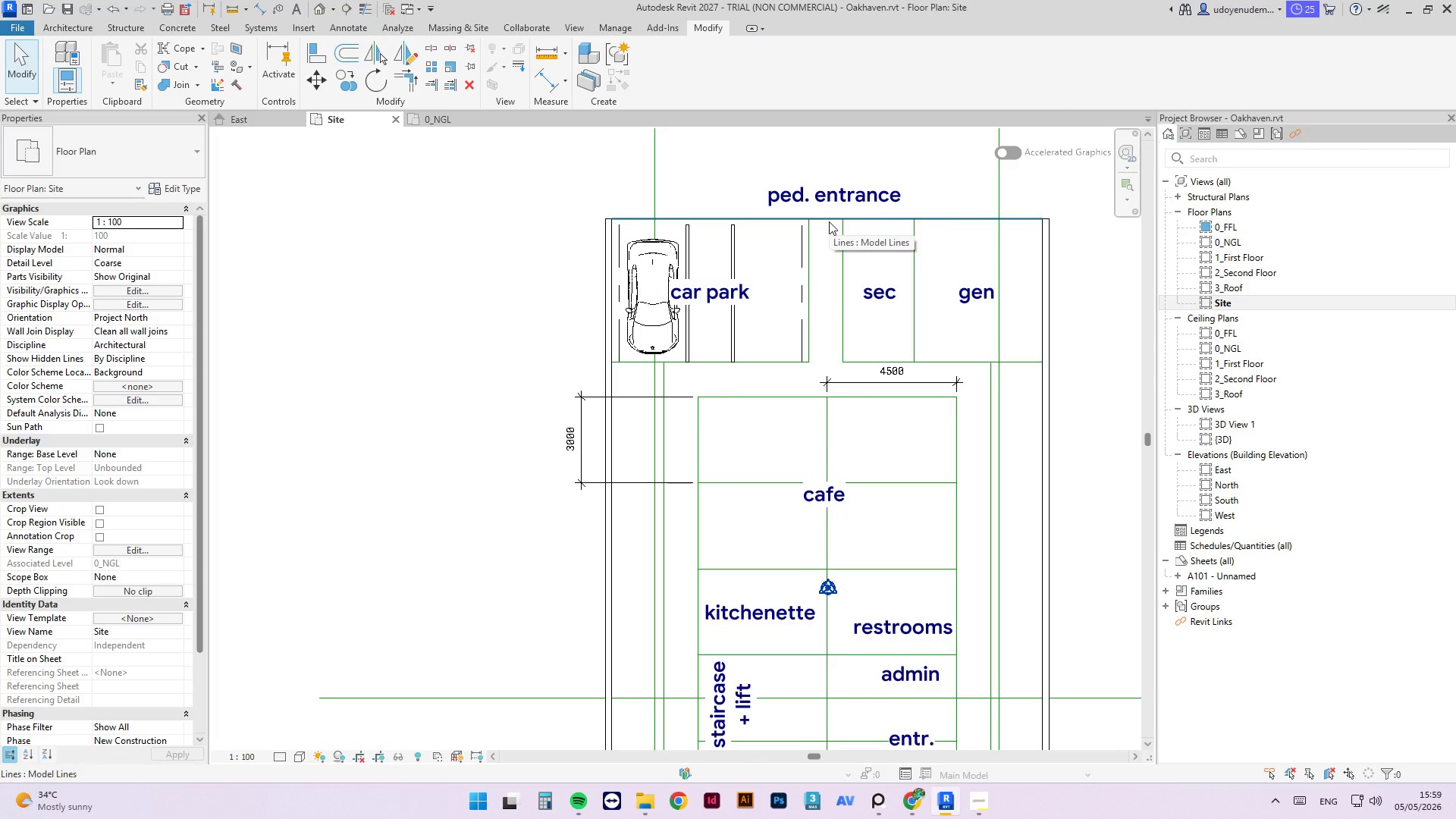 
left_click([1044, 227])
 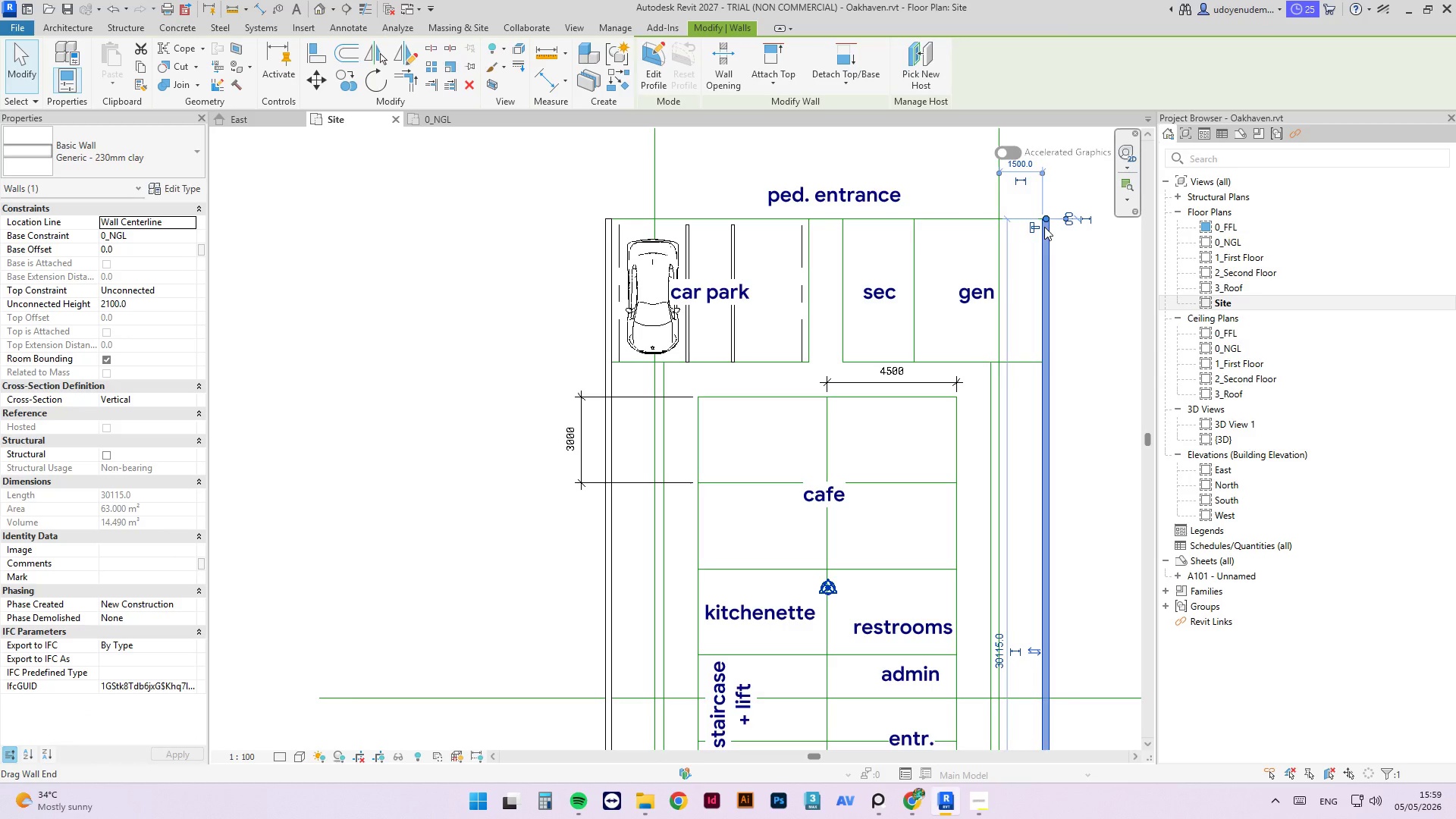 
type(cs)
 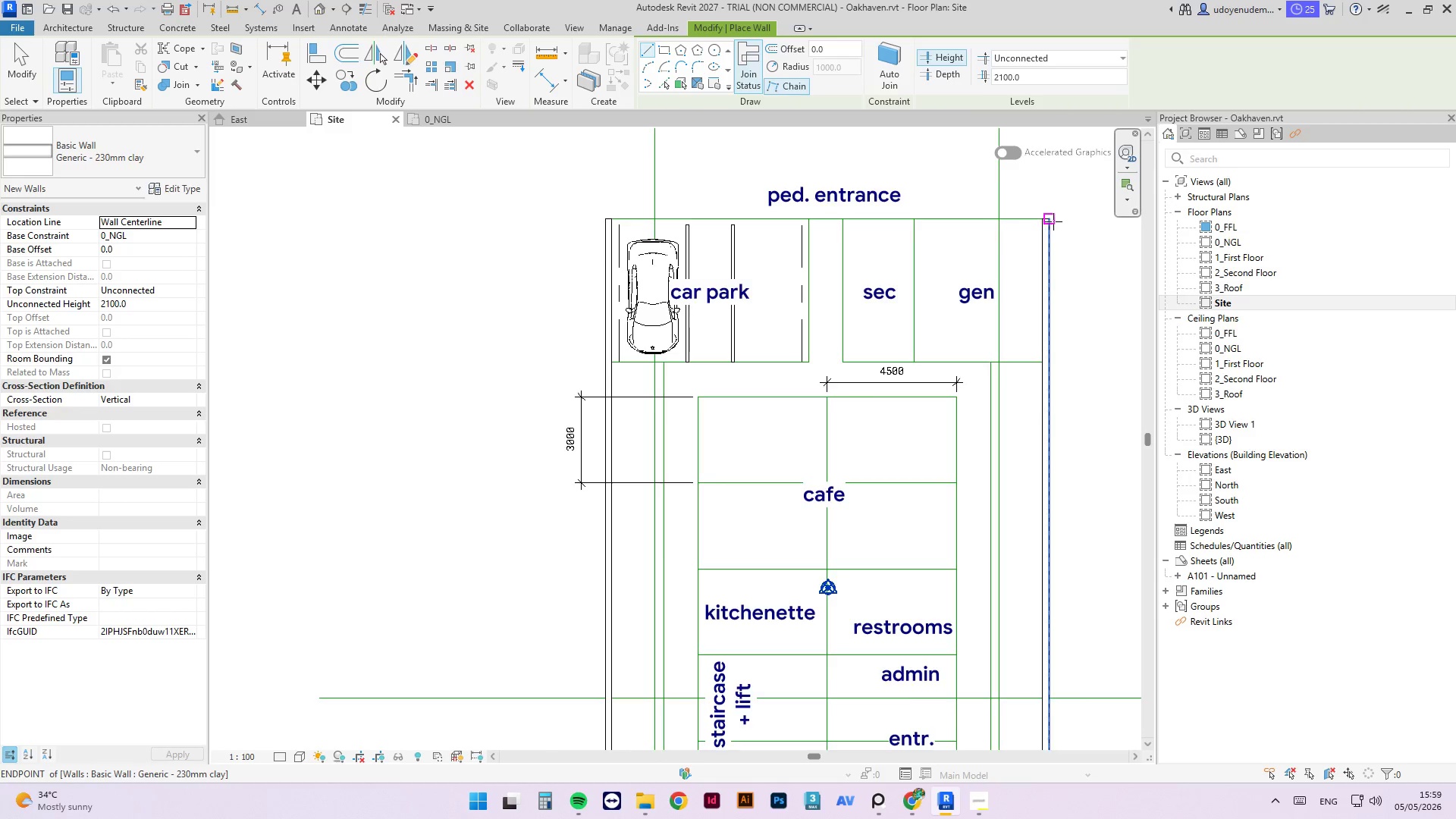 
scroll: coordinate [1053, 221], scroll_direction: up, amount: 3.0
 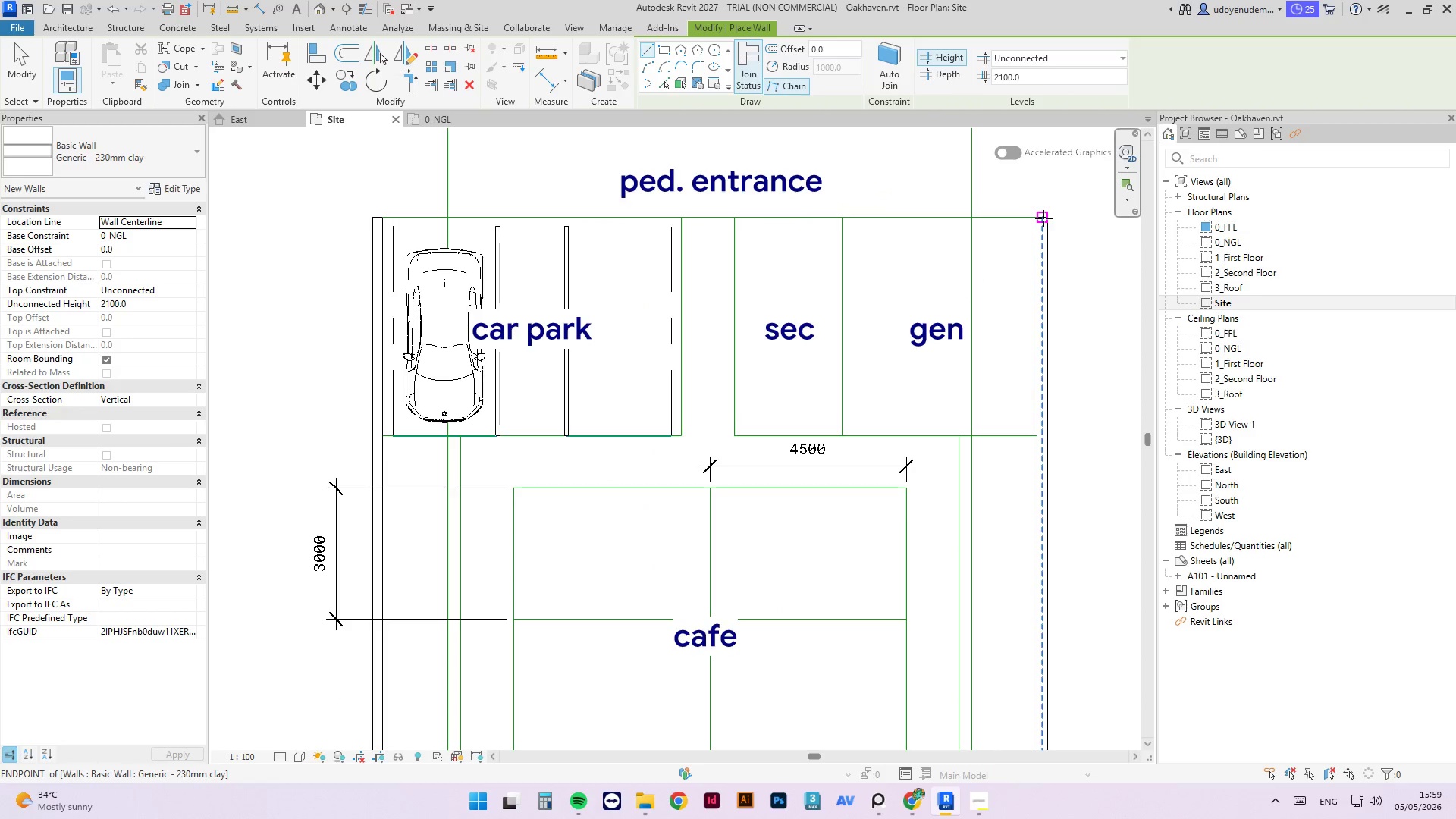 
left_click([1043, 218])
 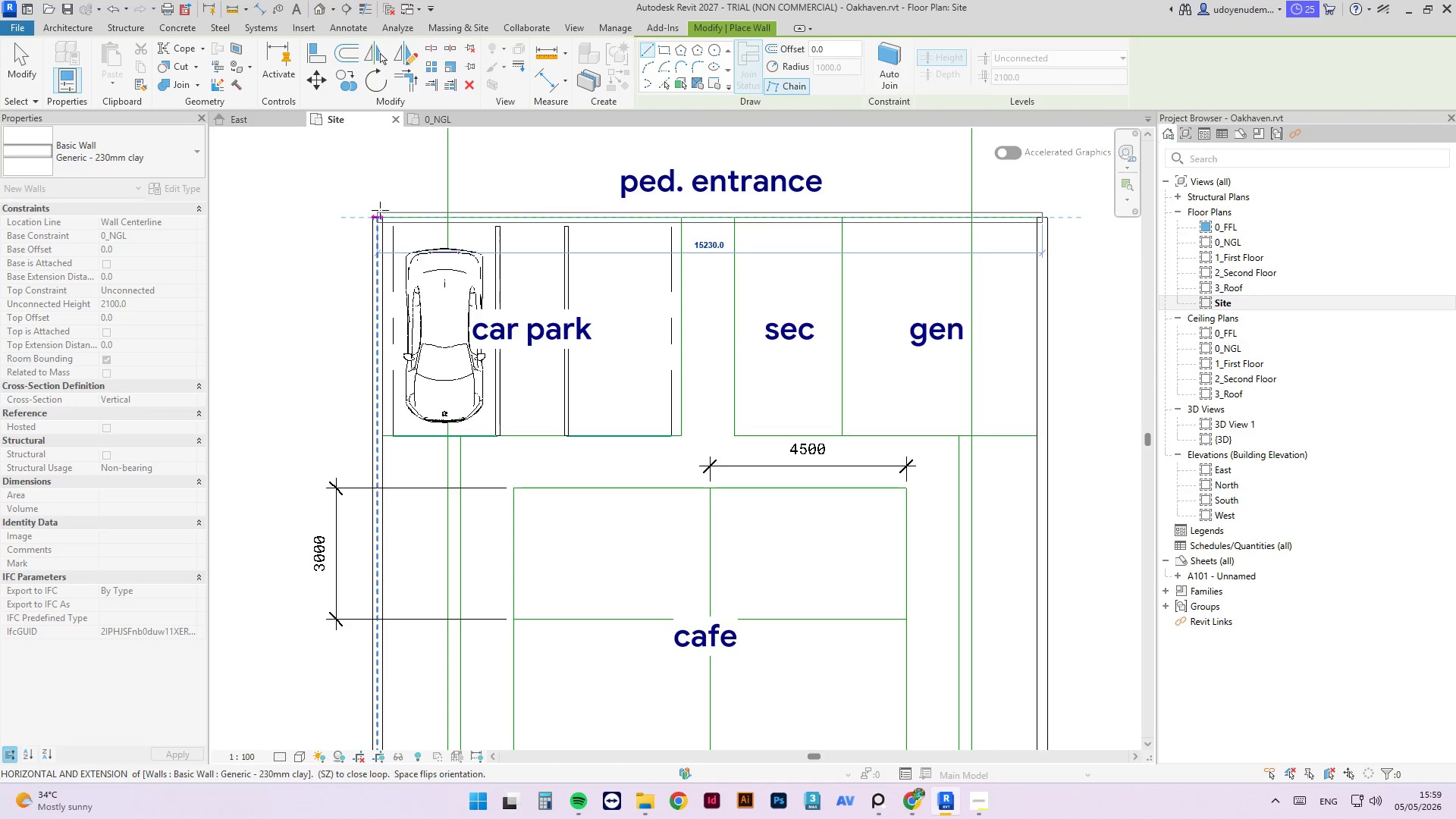 
left_click([380, 214])
 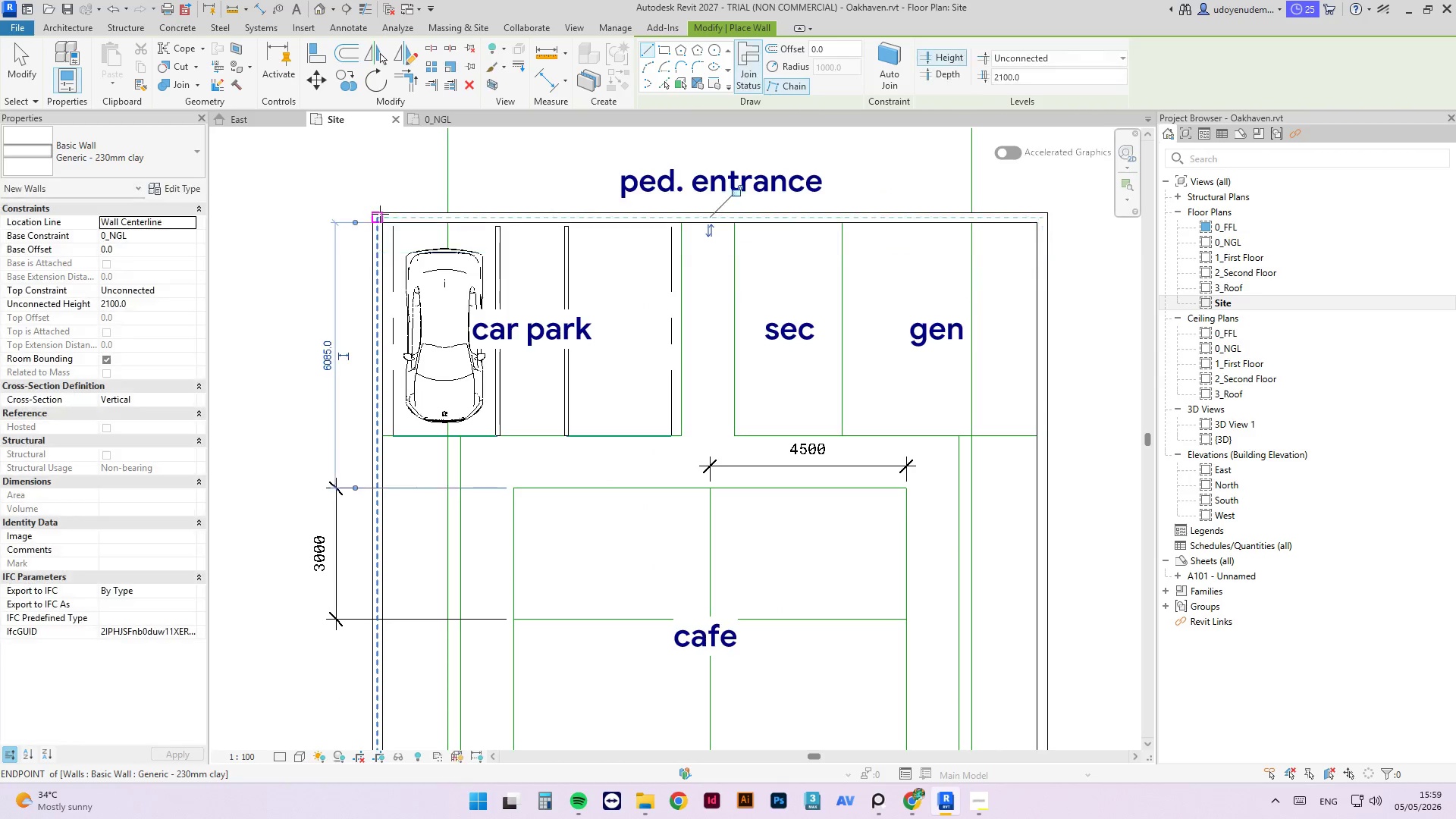 
key(Escape)
 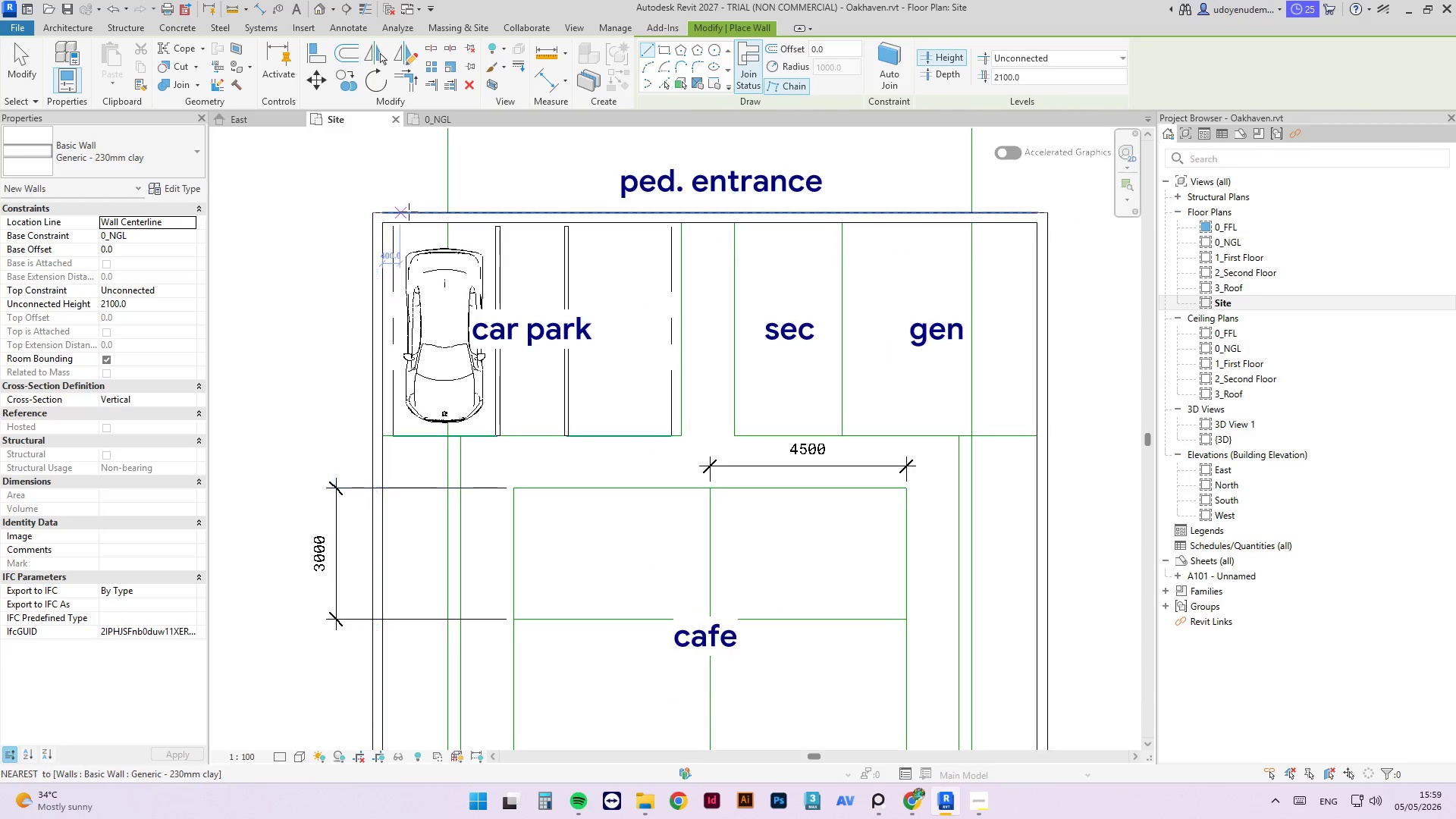 
key(Escape)
 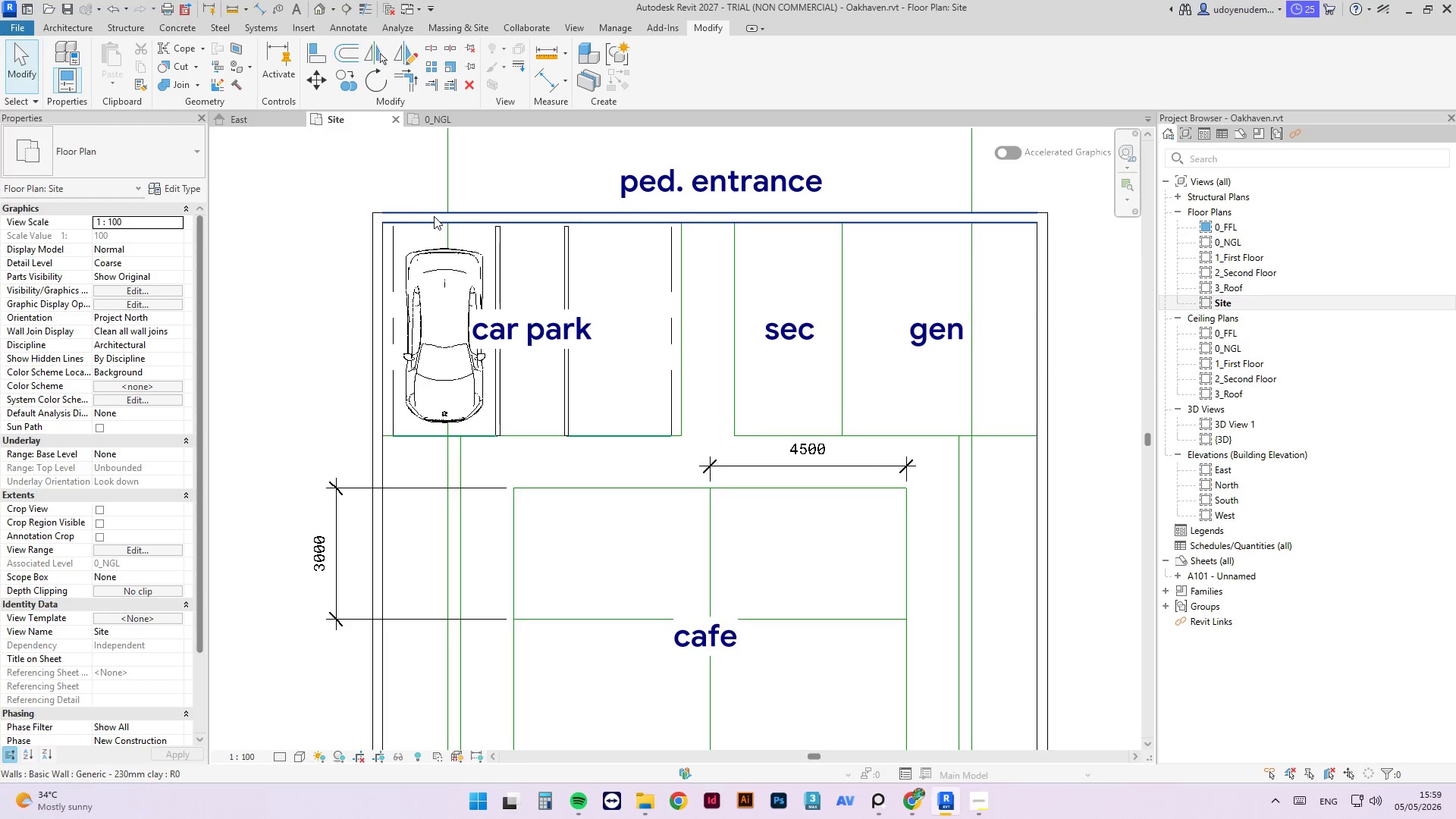 
left_click([434, 216])
 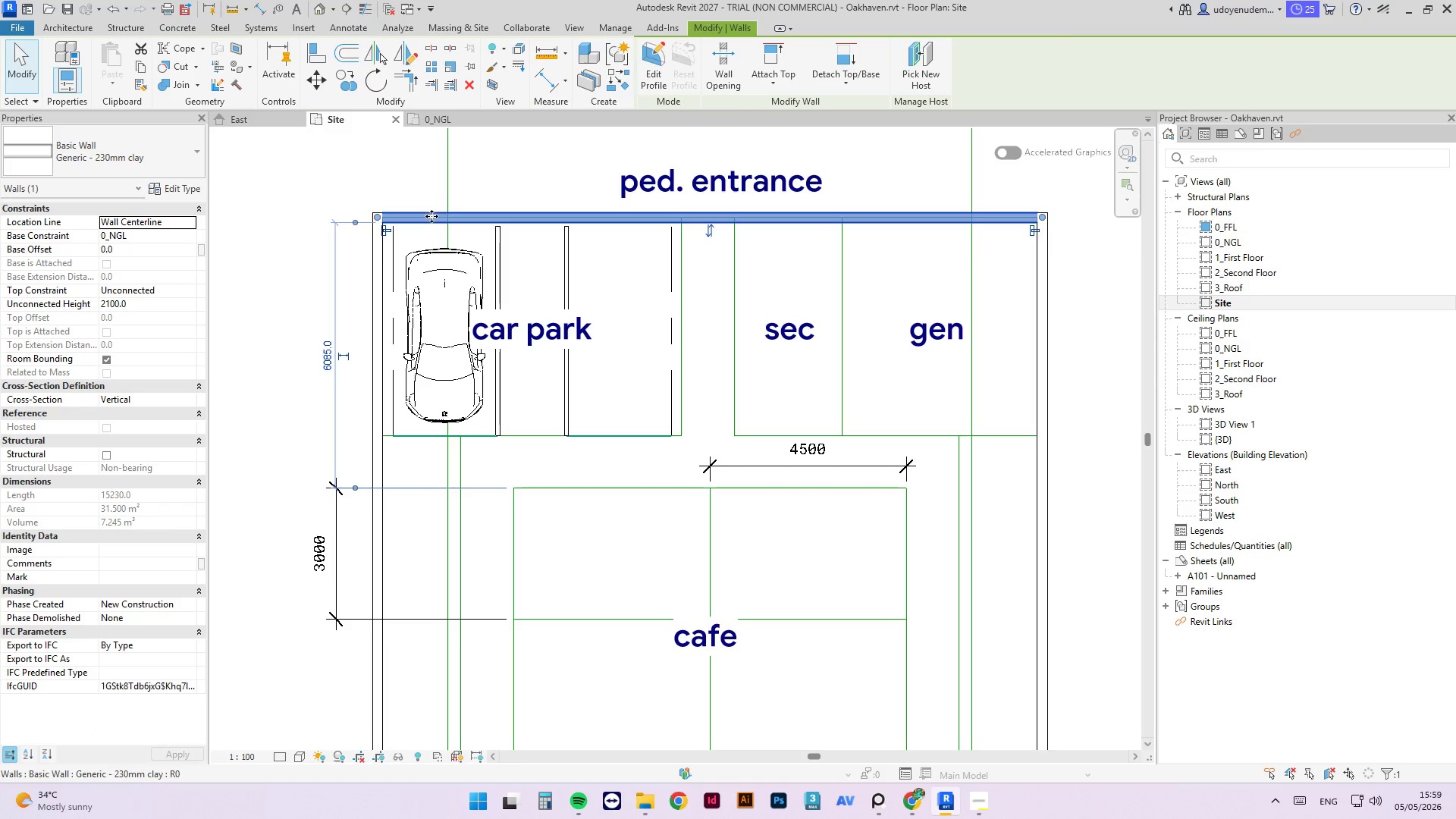 
left_click_drag(start_coordinate=[431, 216], to_coordinate=[441, 145])
 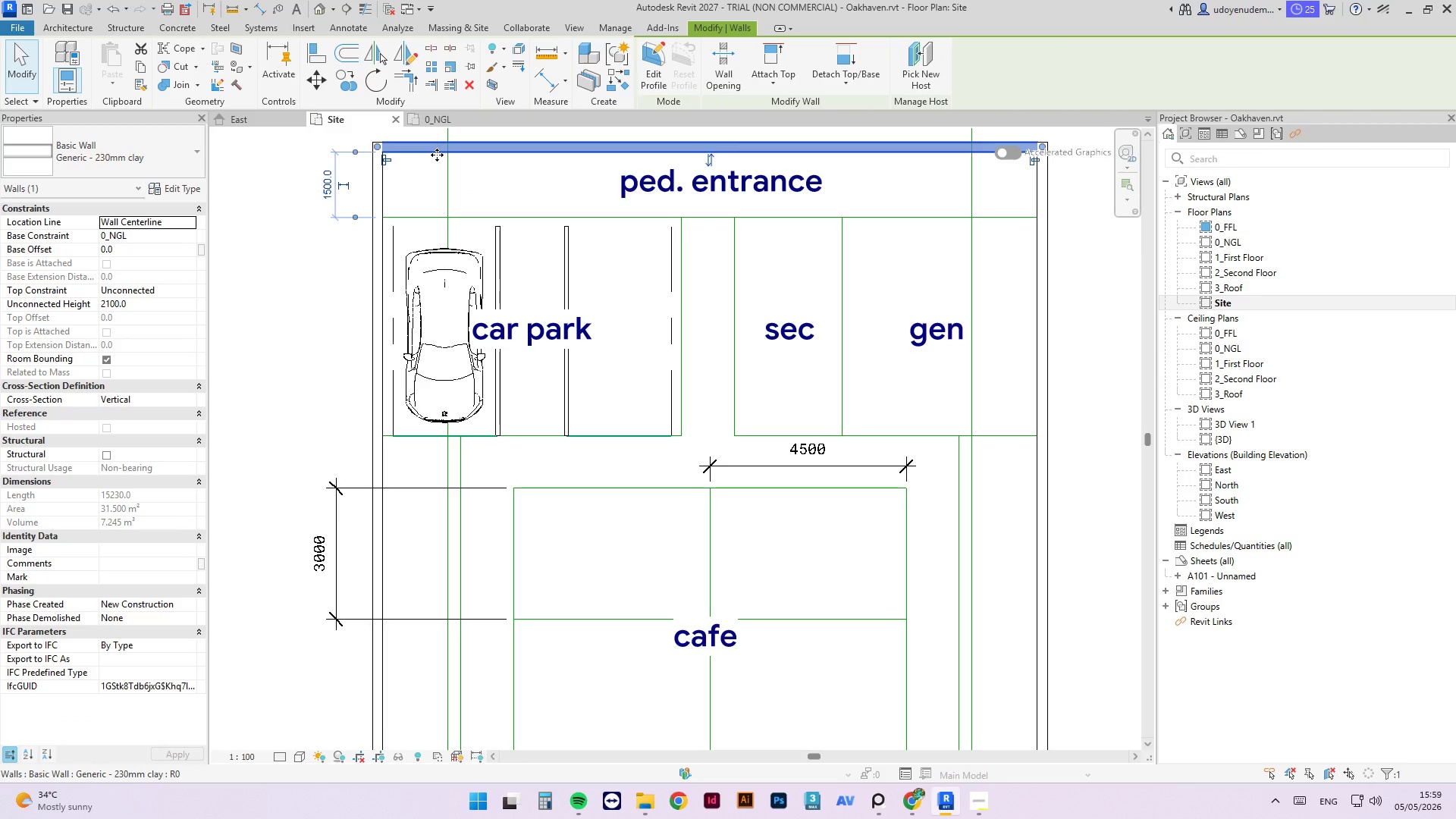 
type(al)
 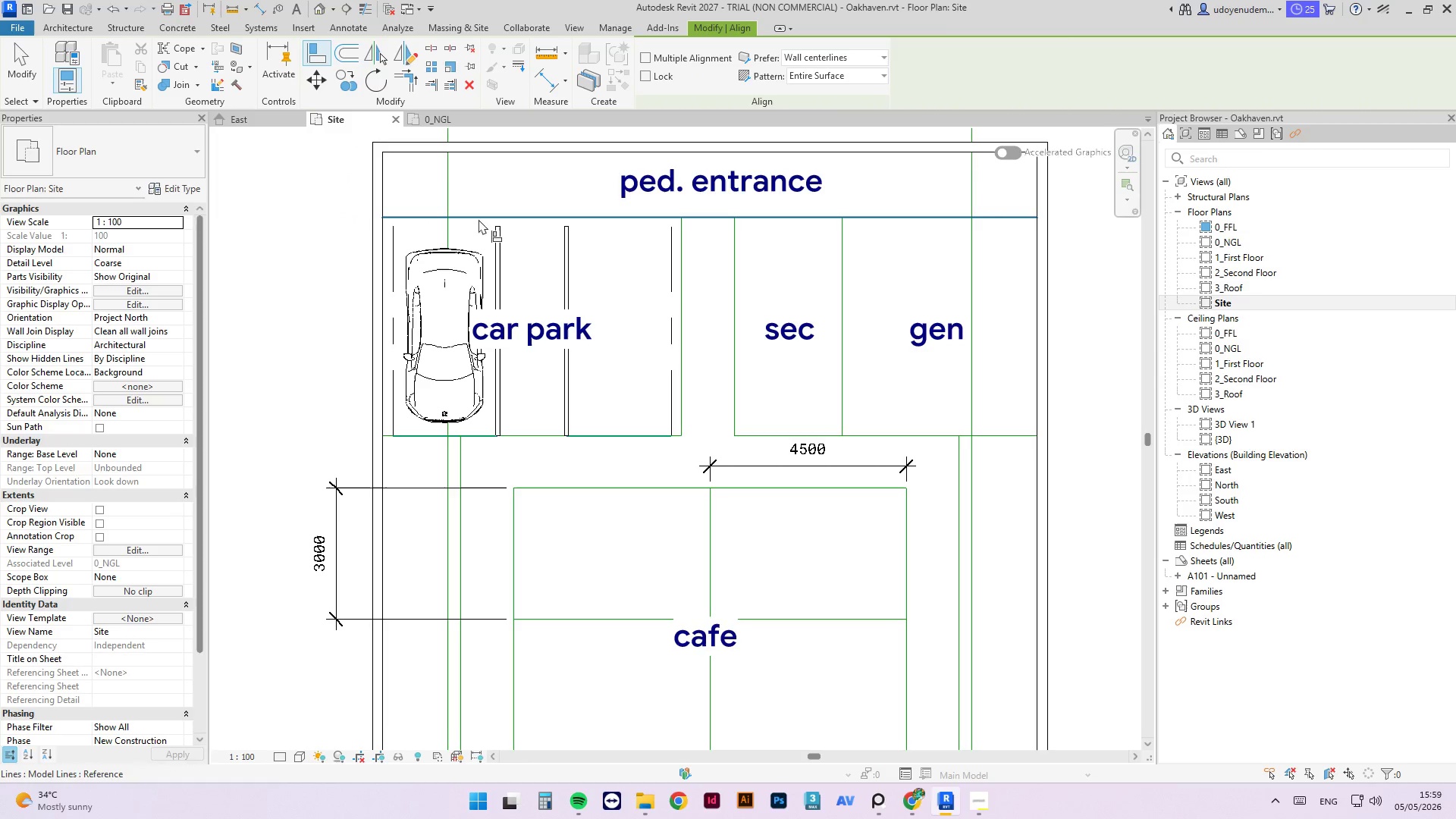 
left_click([481, 218])
 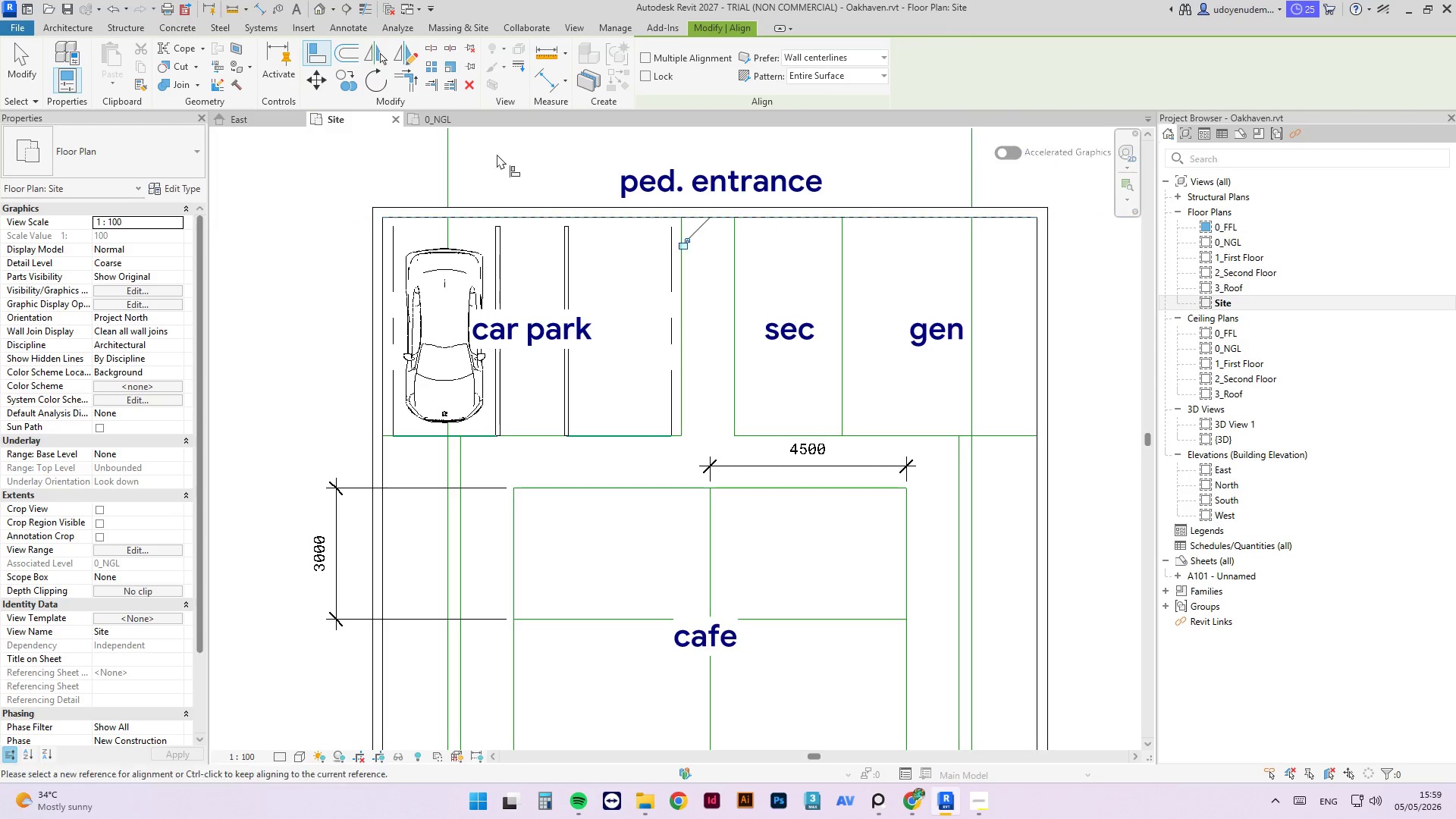 
key(Escape)
 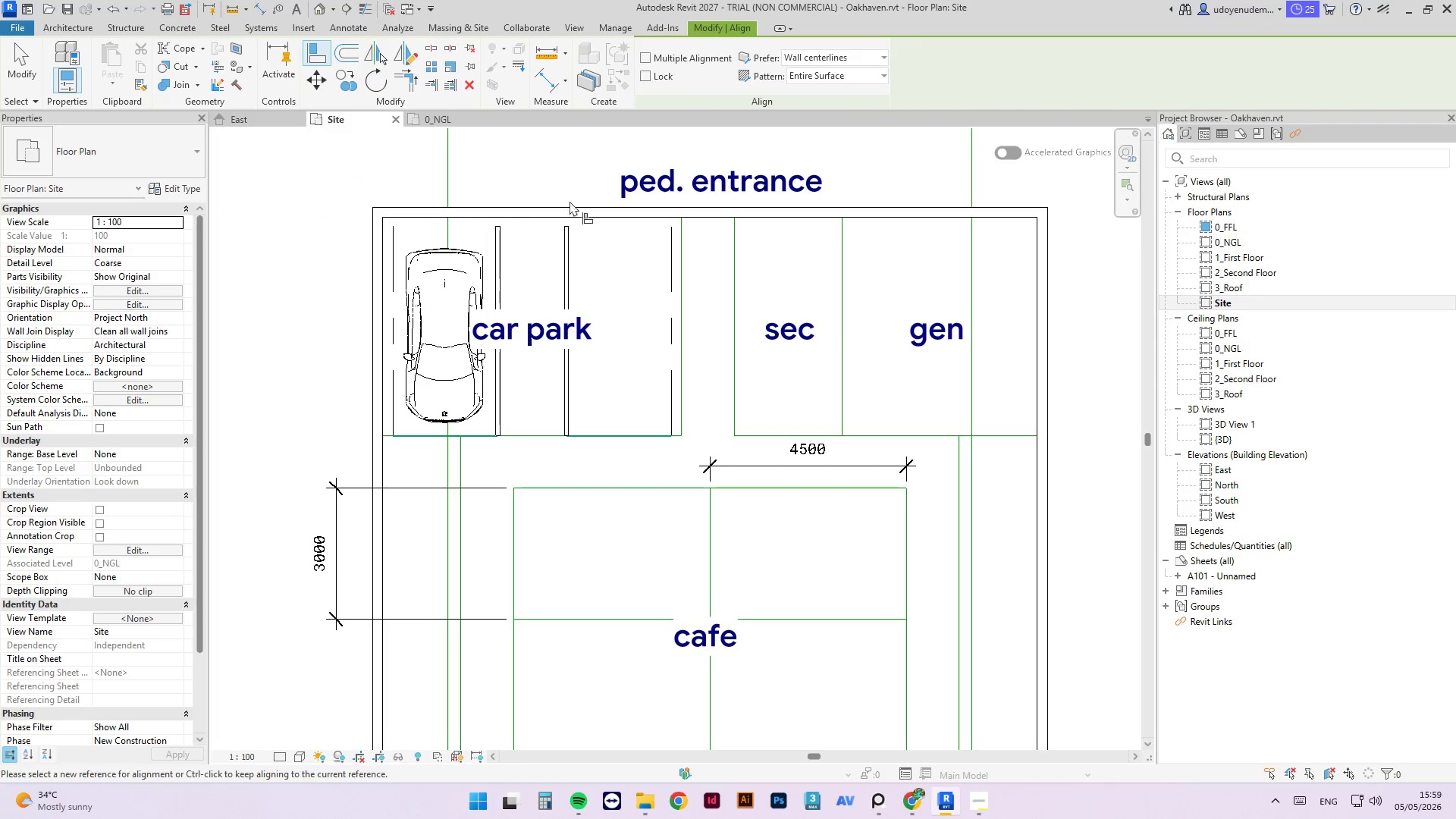 
key(Escape)
 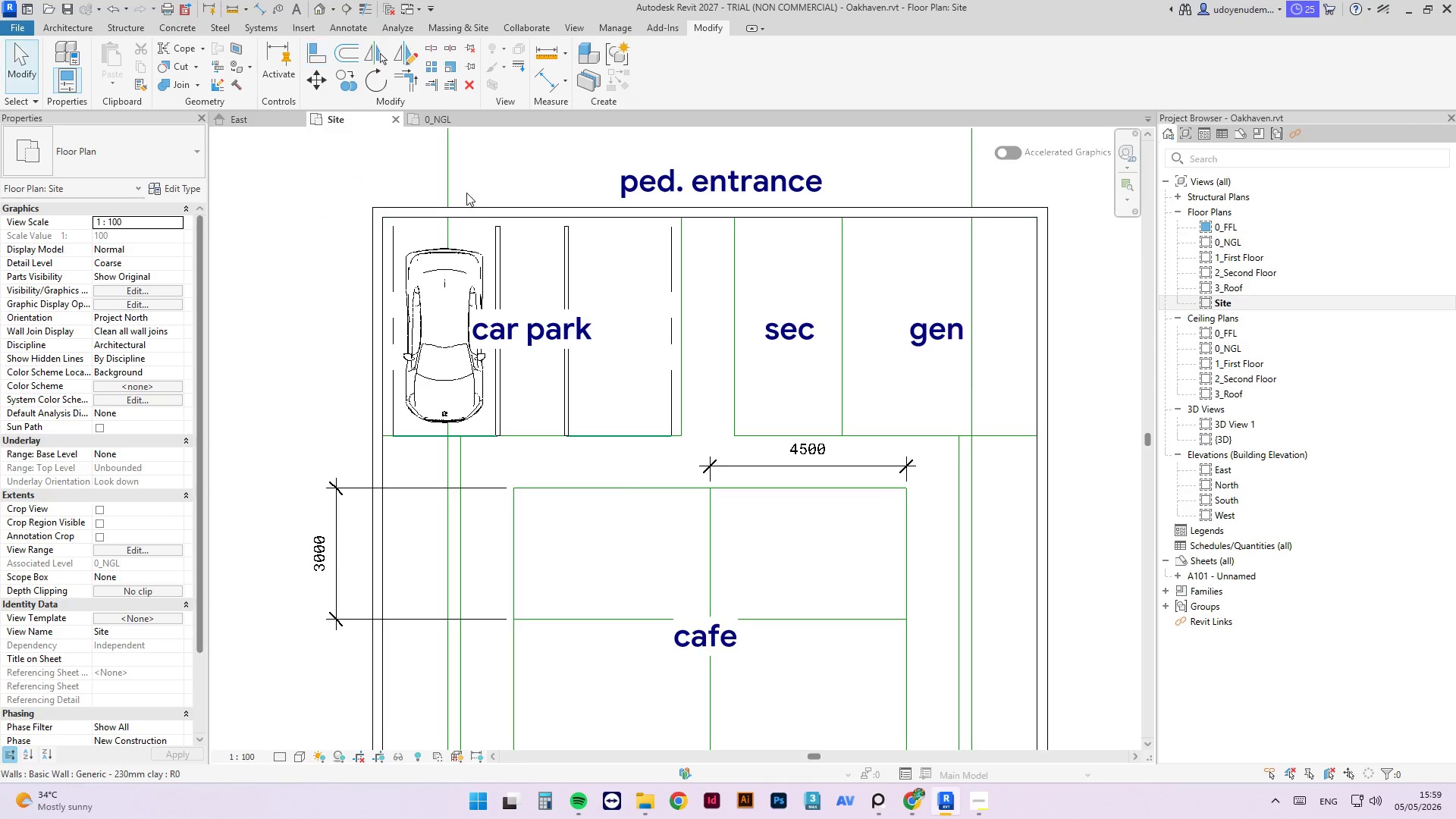 
scroll: coordinate [464, 190], scroll_direction: down, amount: 4.0
 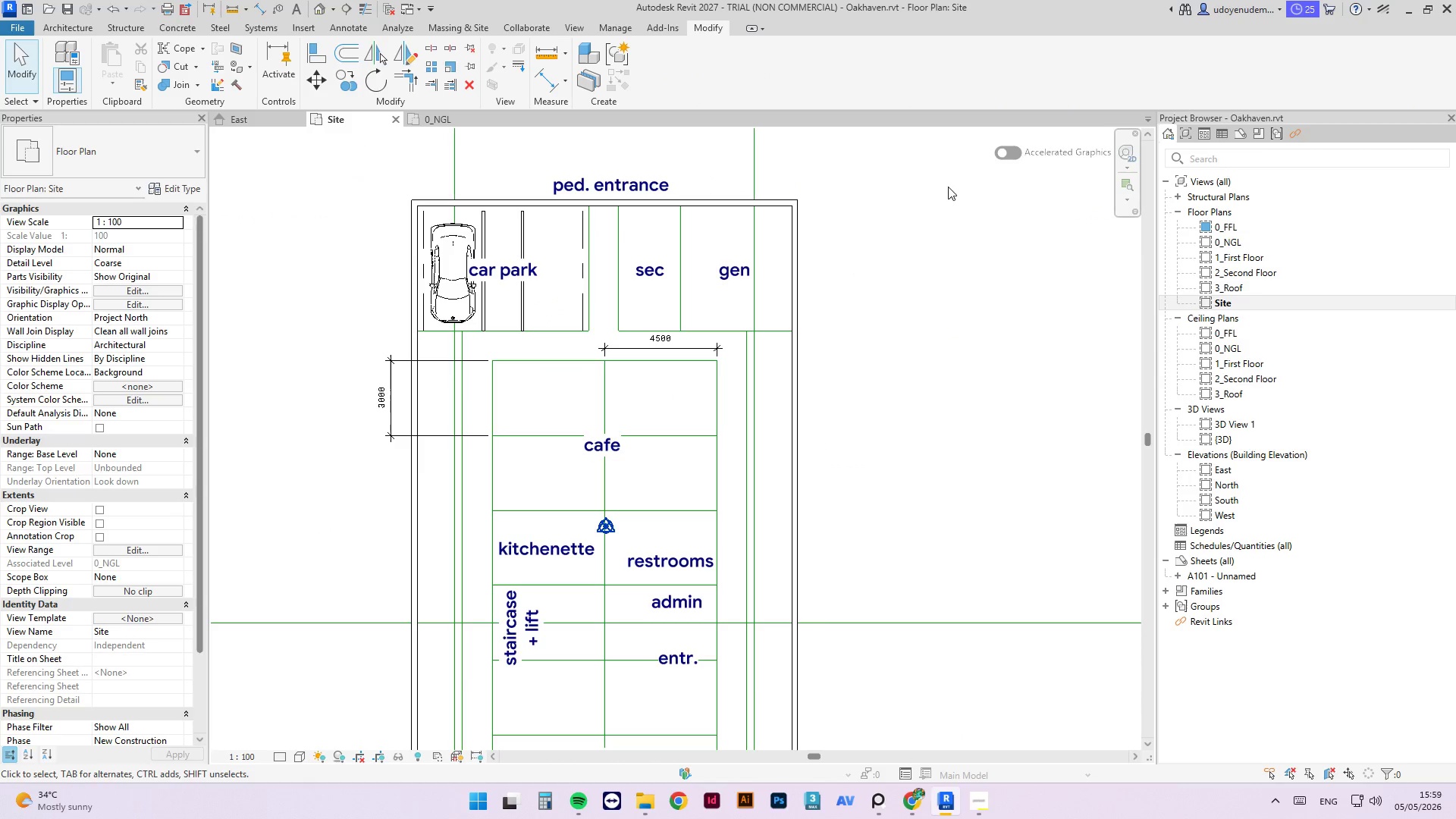 
left_click([934, 202])
 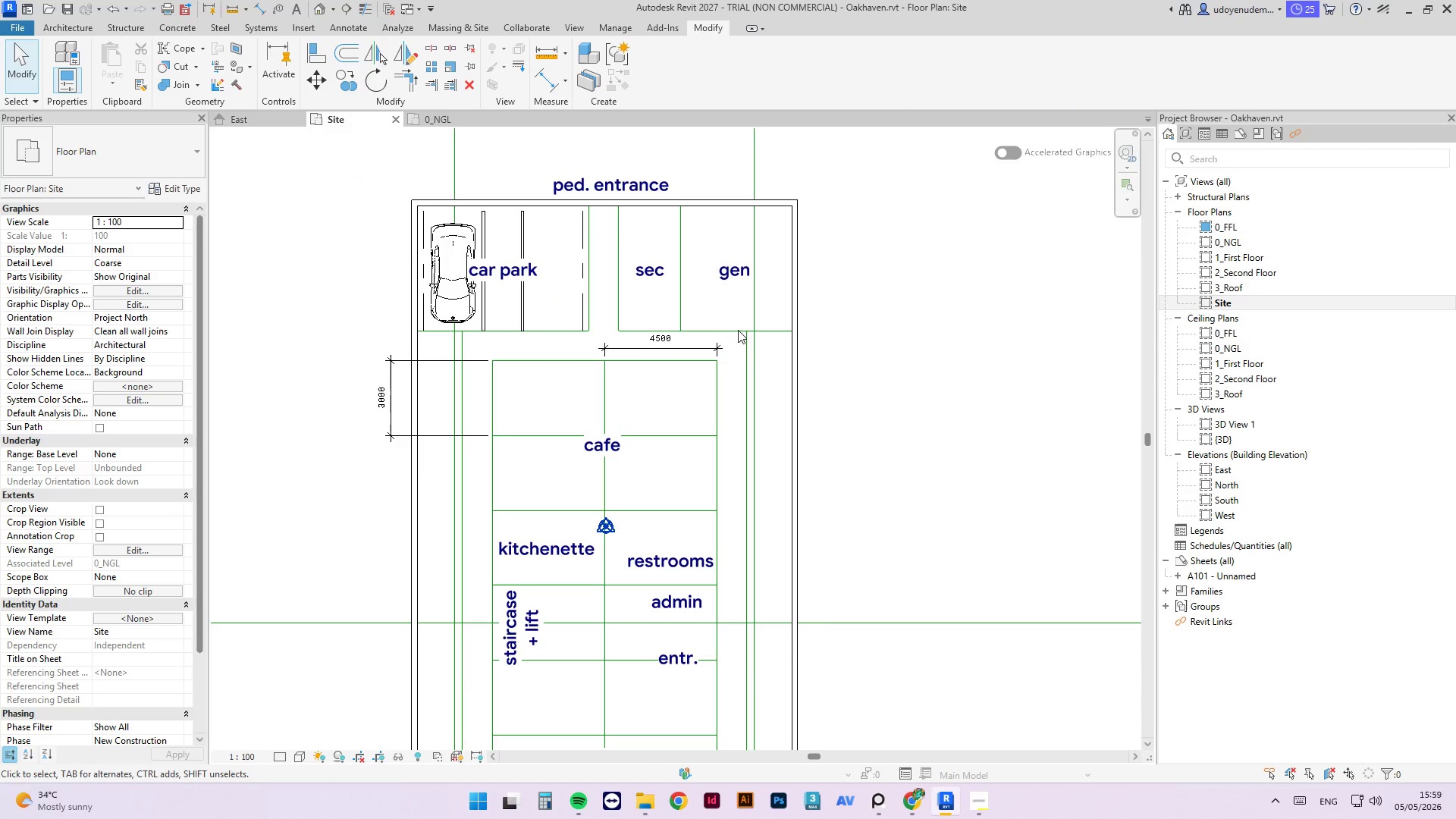 
double_click([665, 346])
 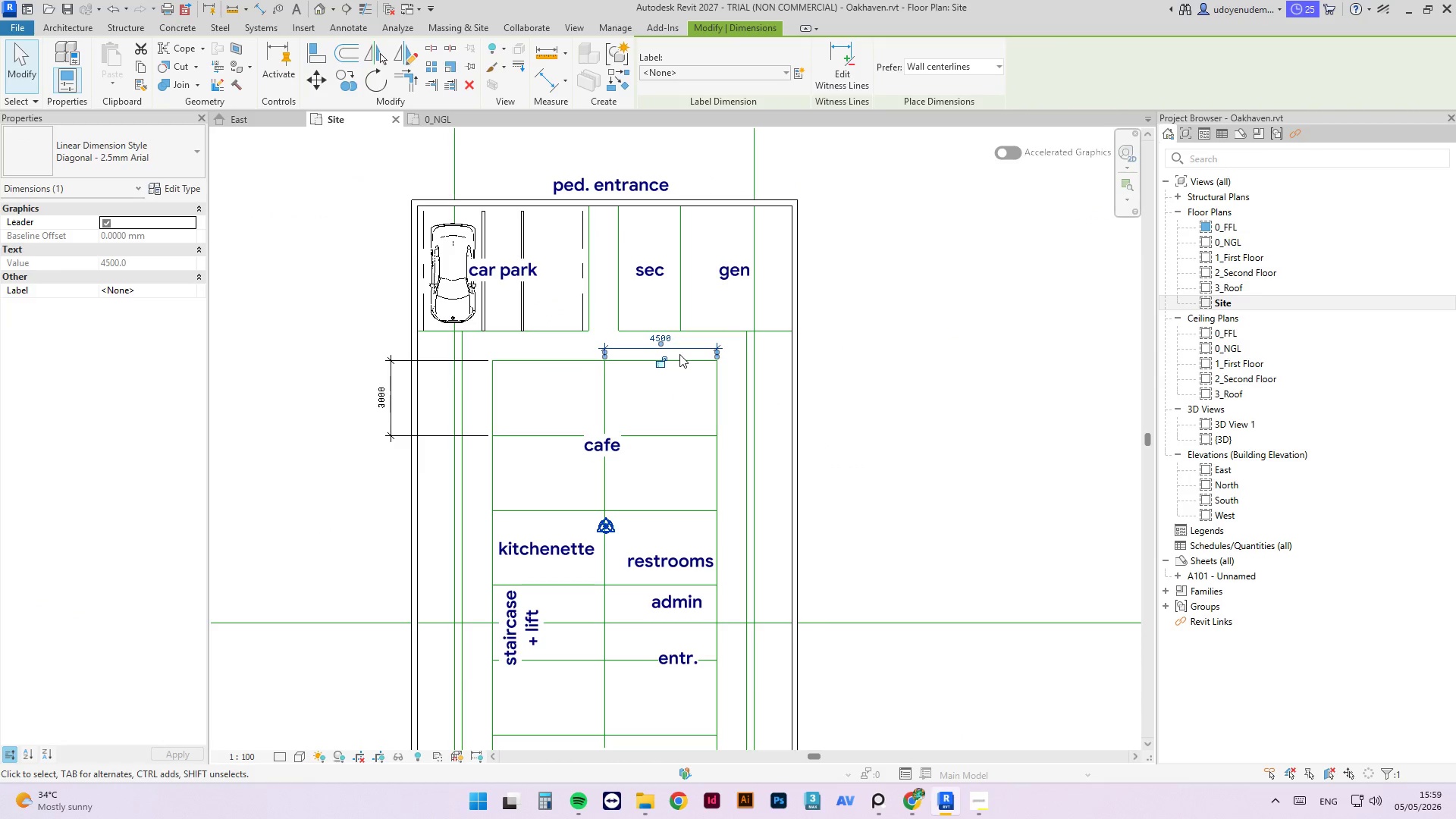 
key(S)
 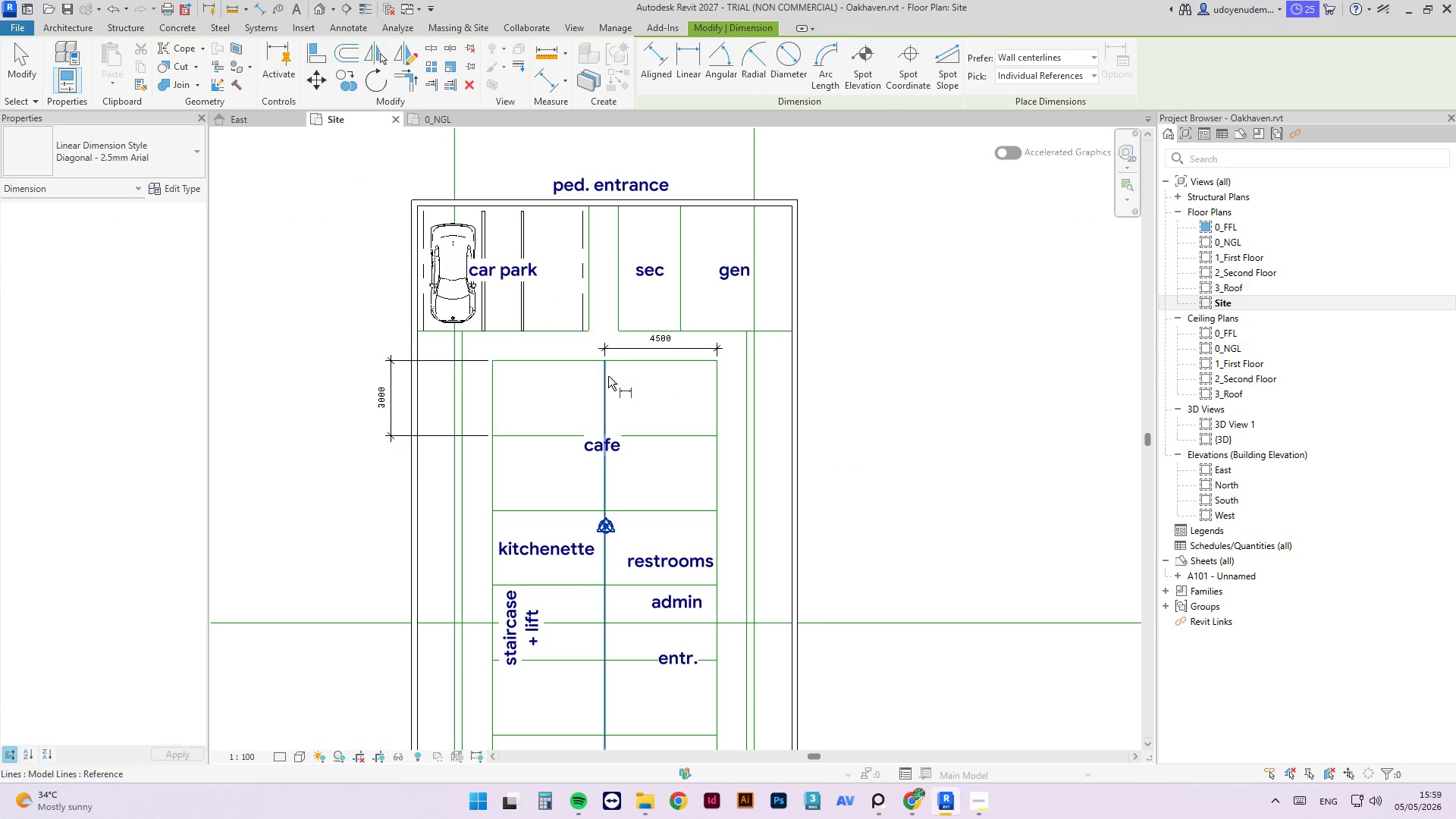 
left_click([608, 376])
 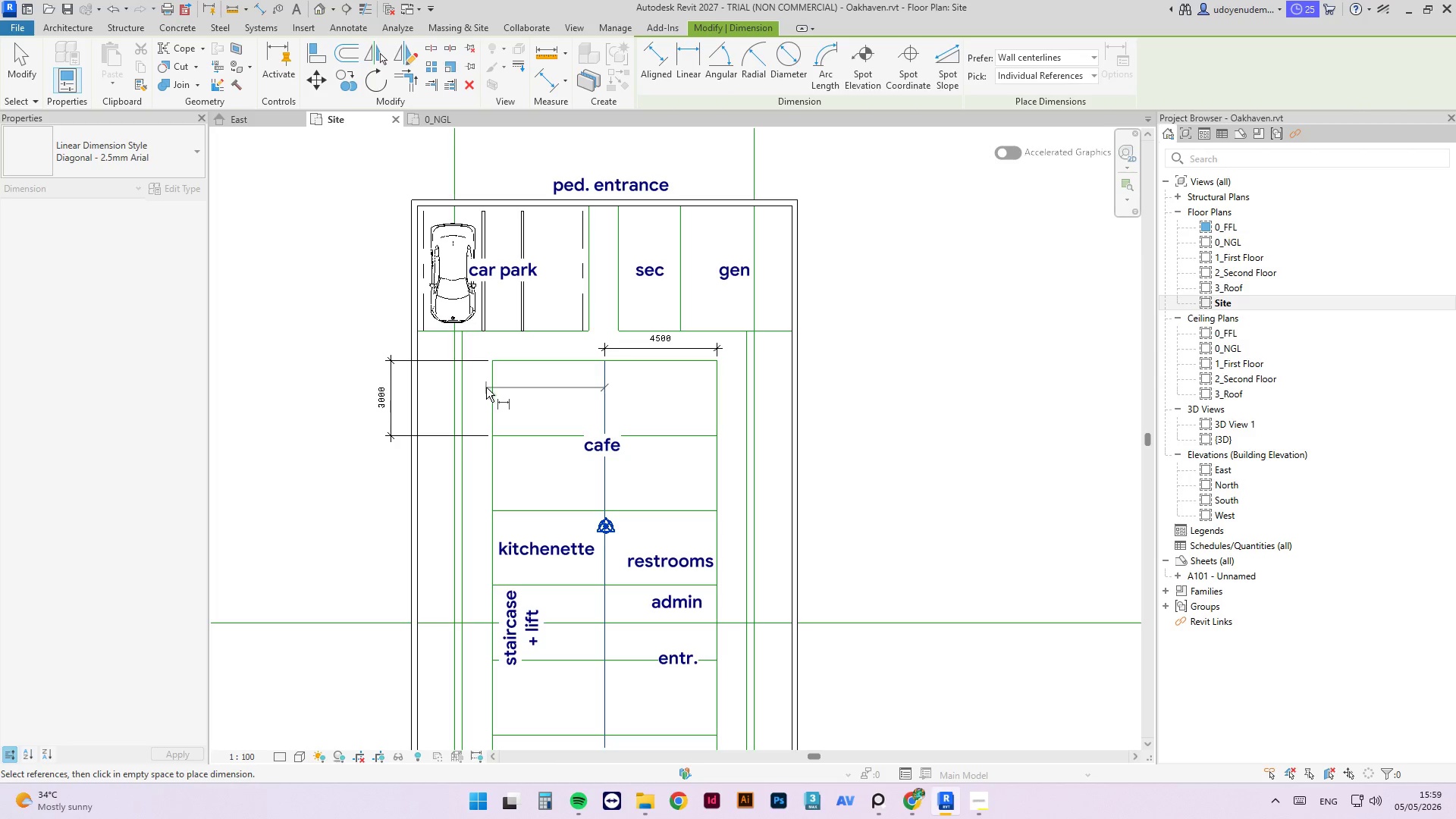 
left_click([494, 387])
 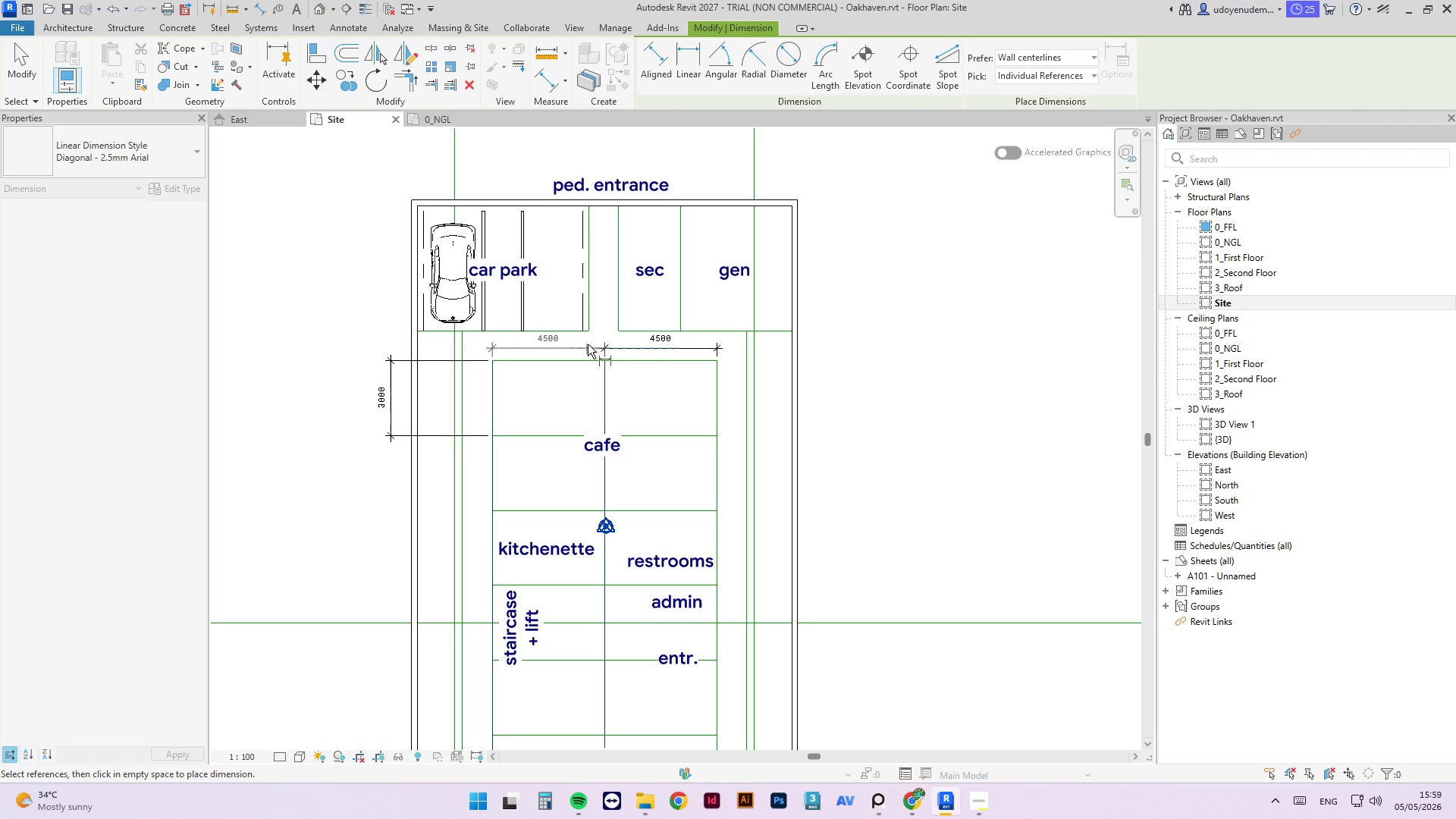 
left_click([591, 346])
 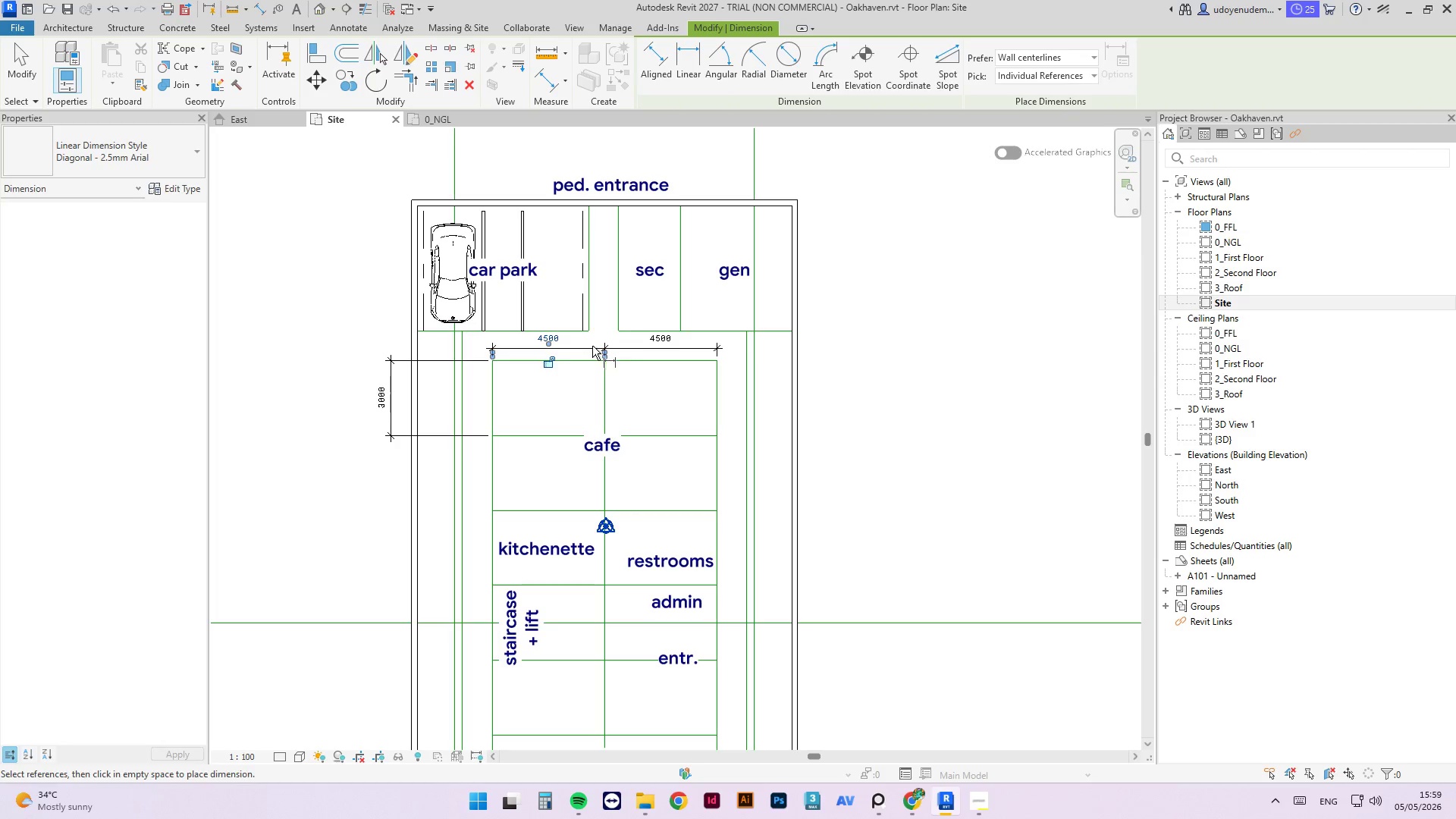 
key(Escape)
 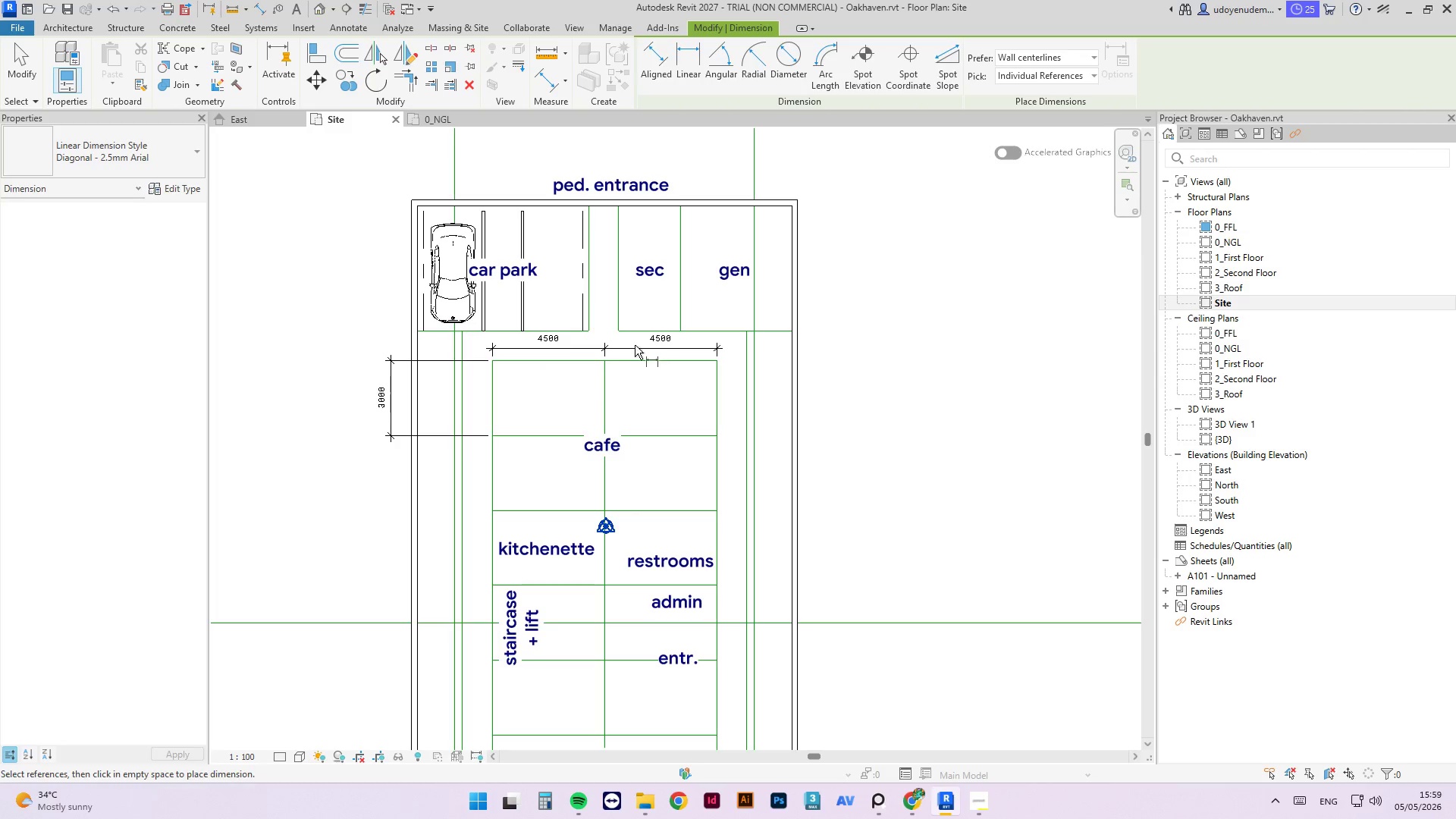 
key(Escape)
 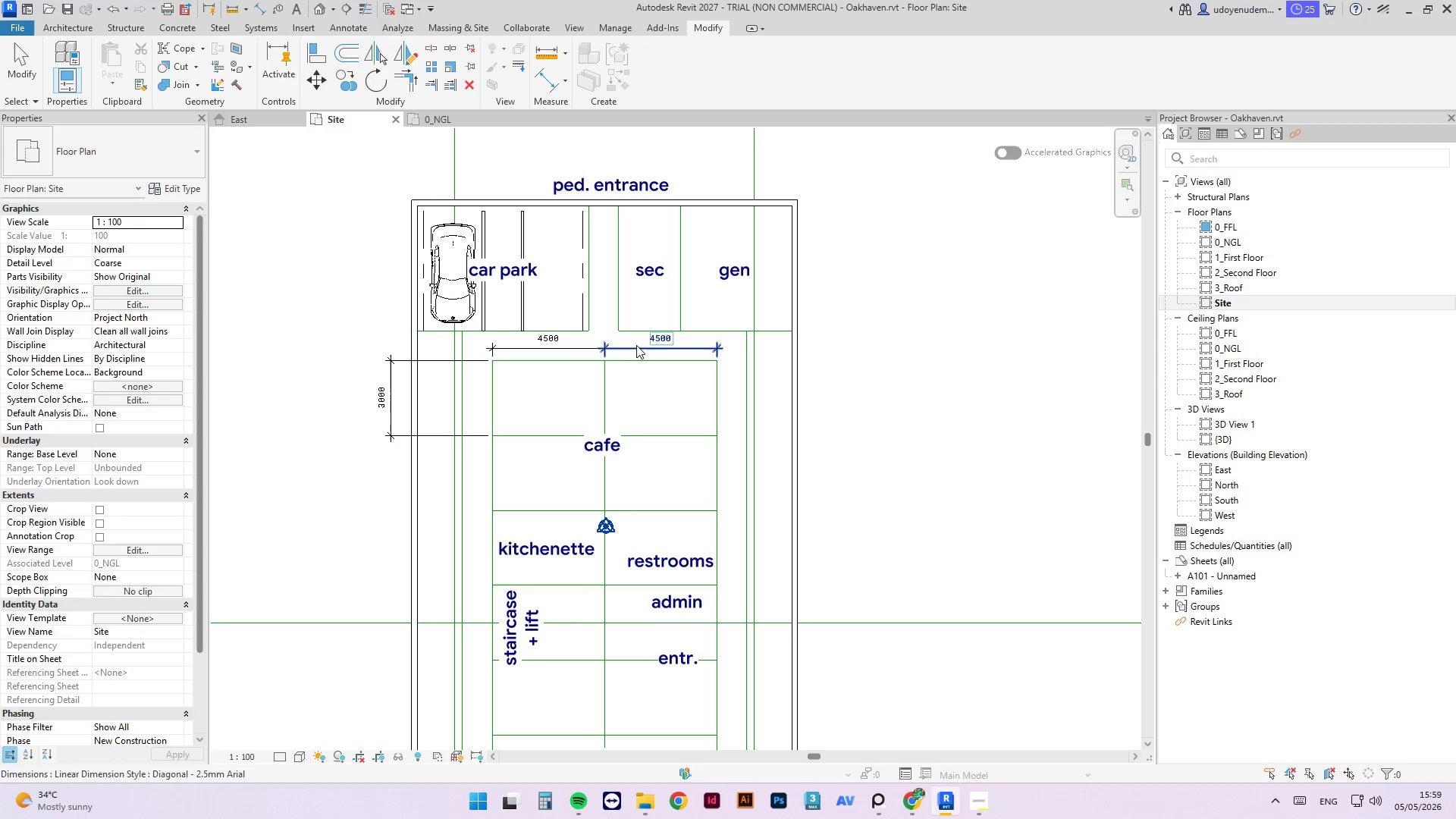 
left_click([636, 345])
 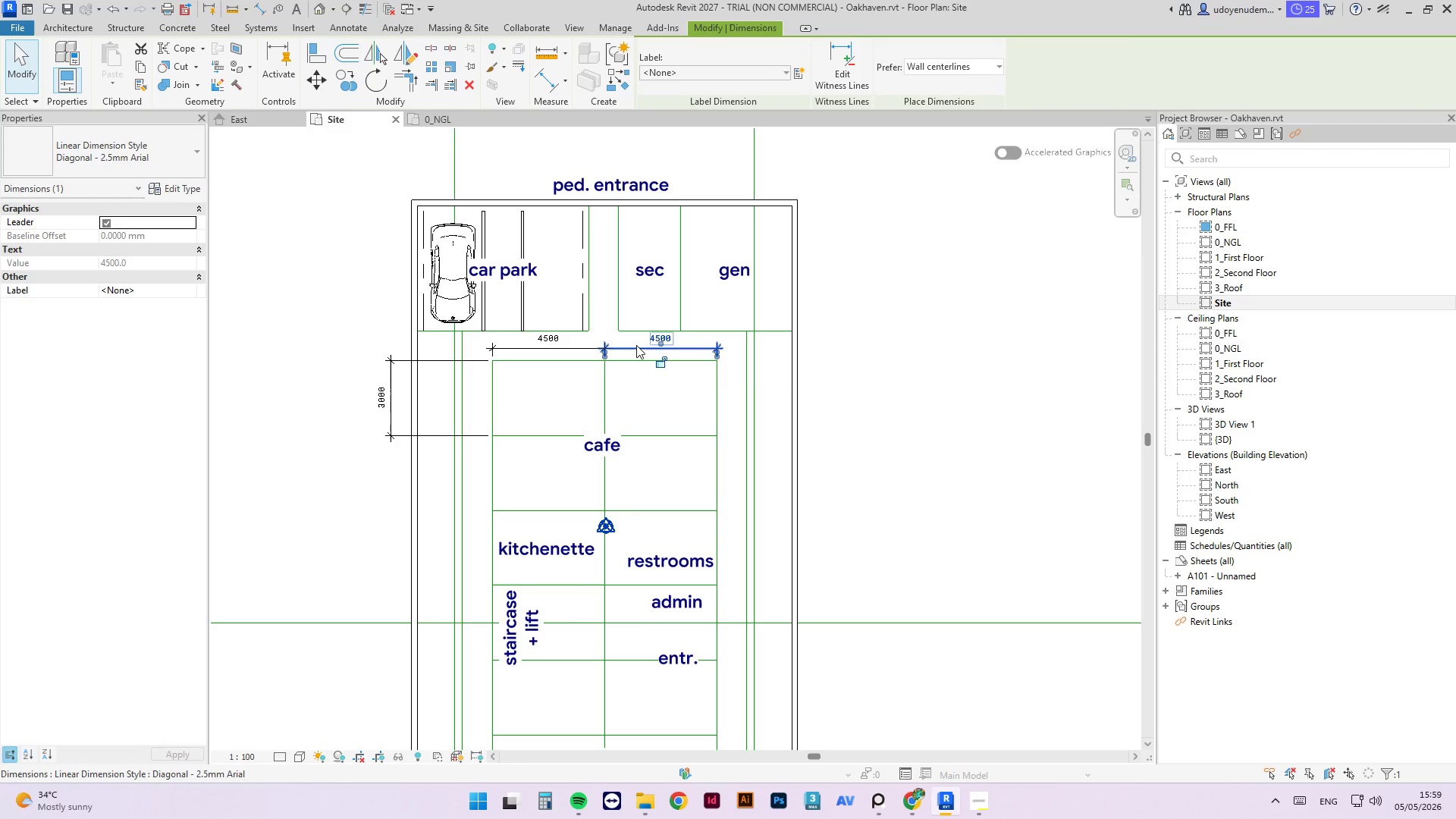 
key(Delete)
 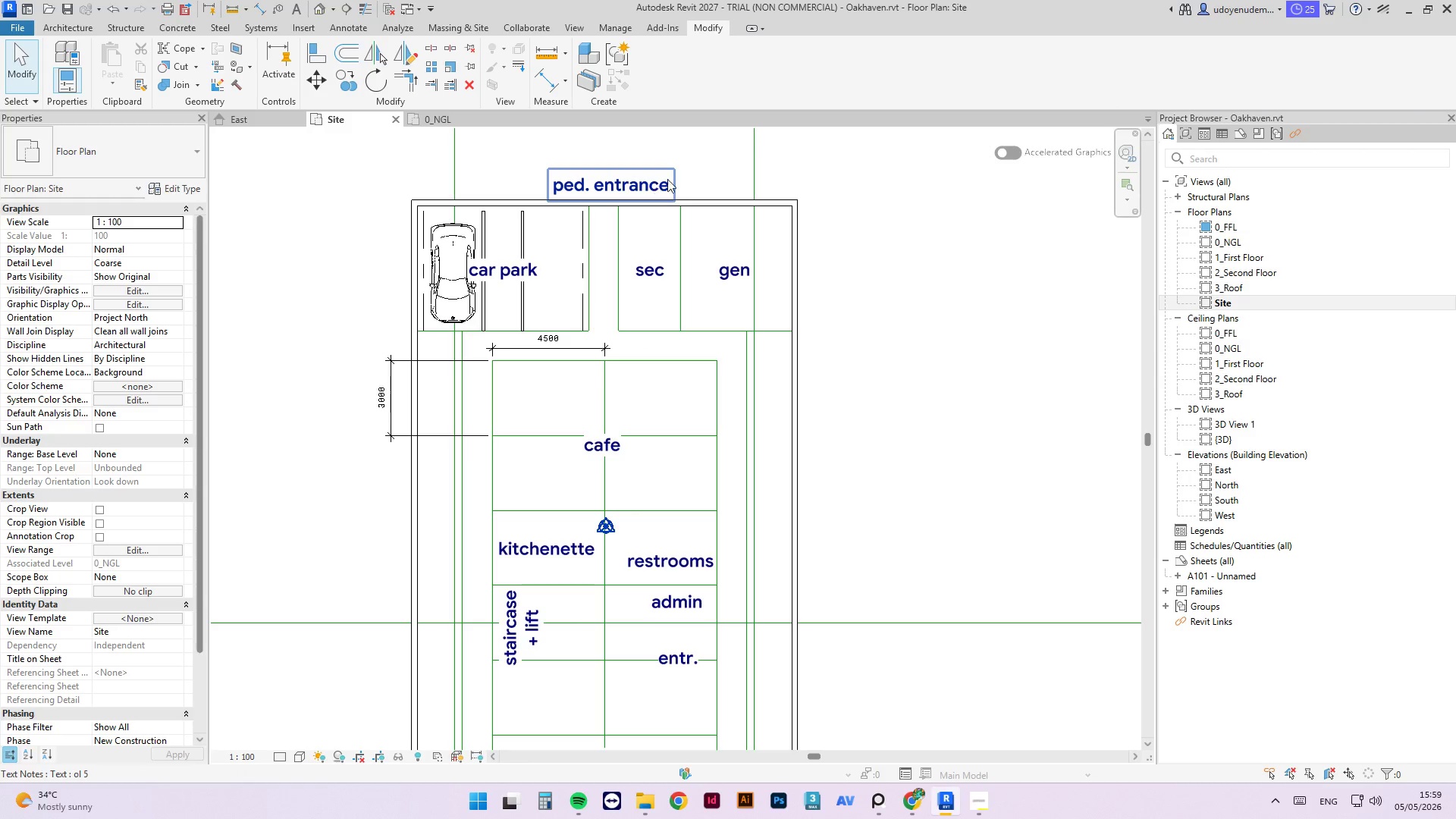 
left_click([881, 245])
 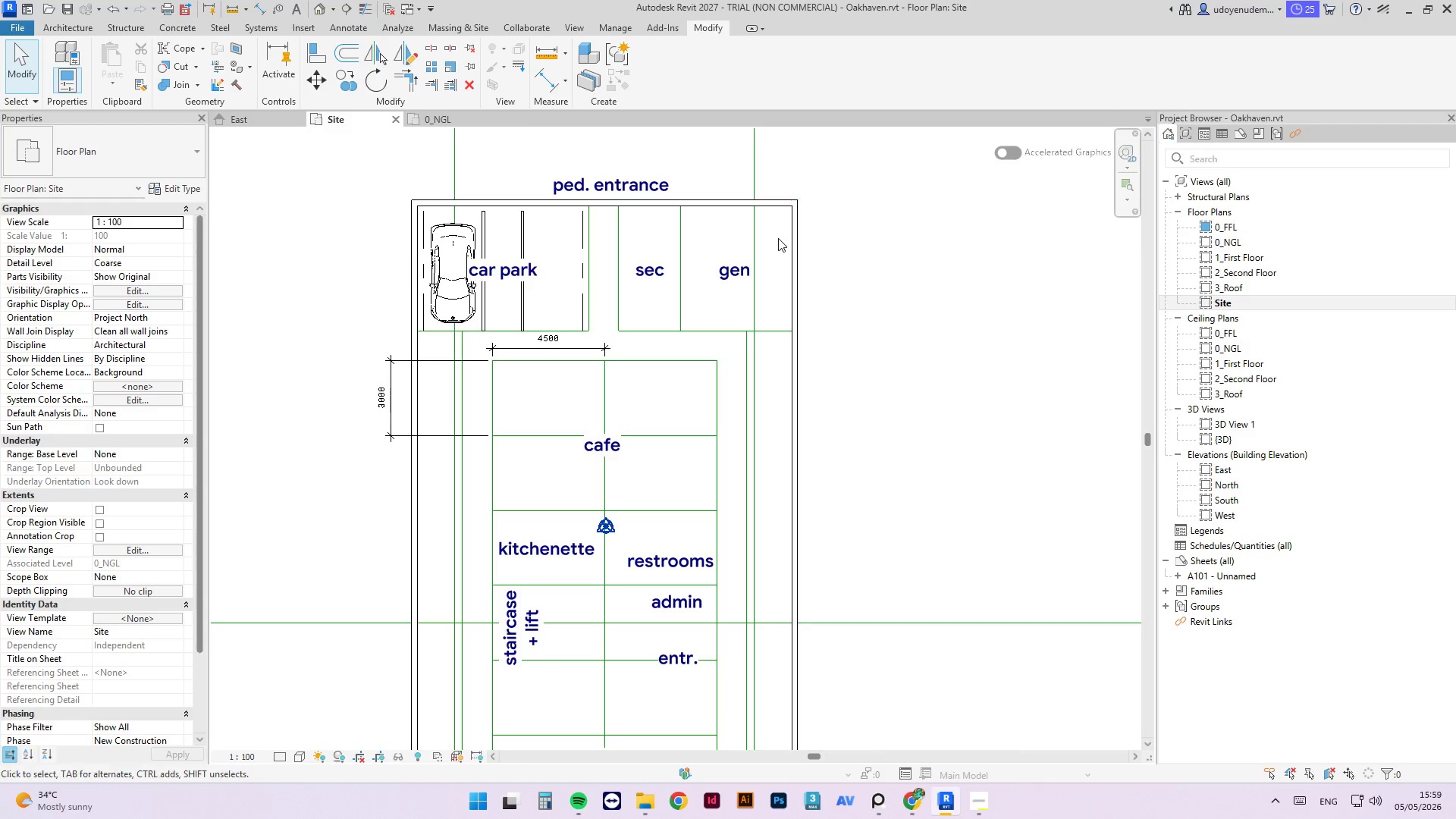 
scroll: coordinate [778, 238], scroll_direction: down, amount: 3.0
 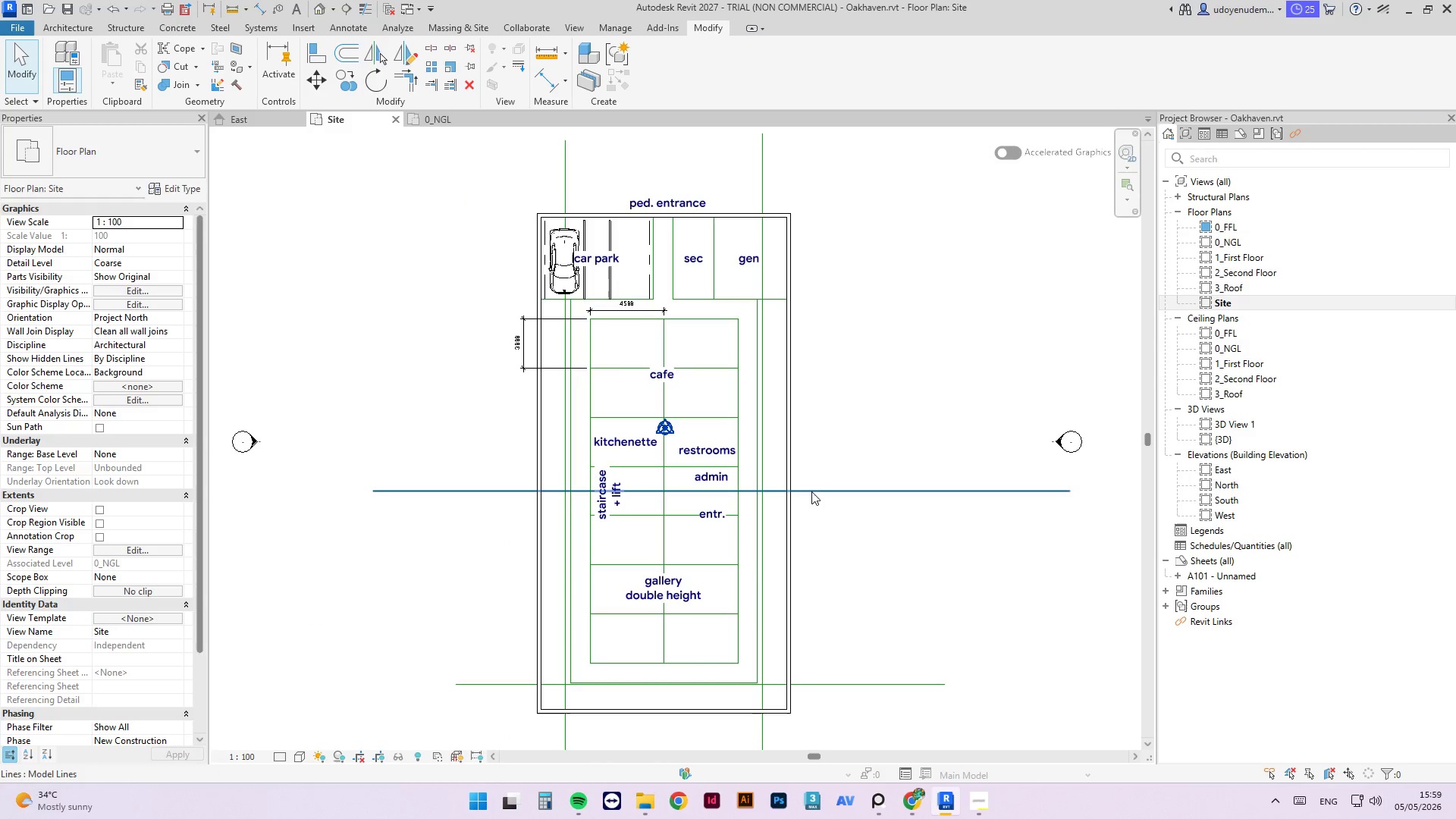 
left_click([817, 491])
 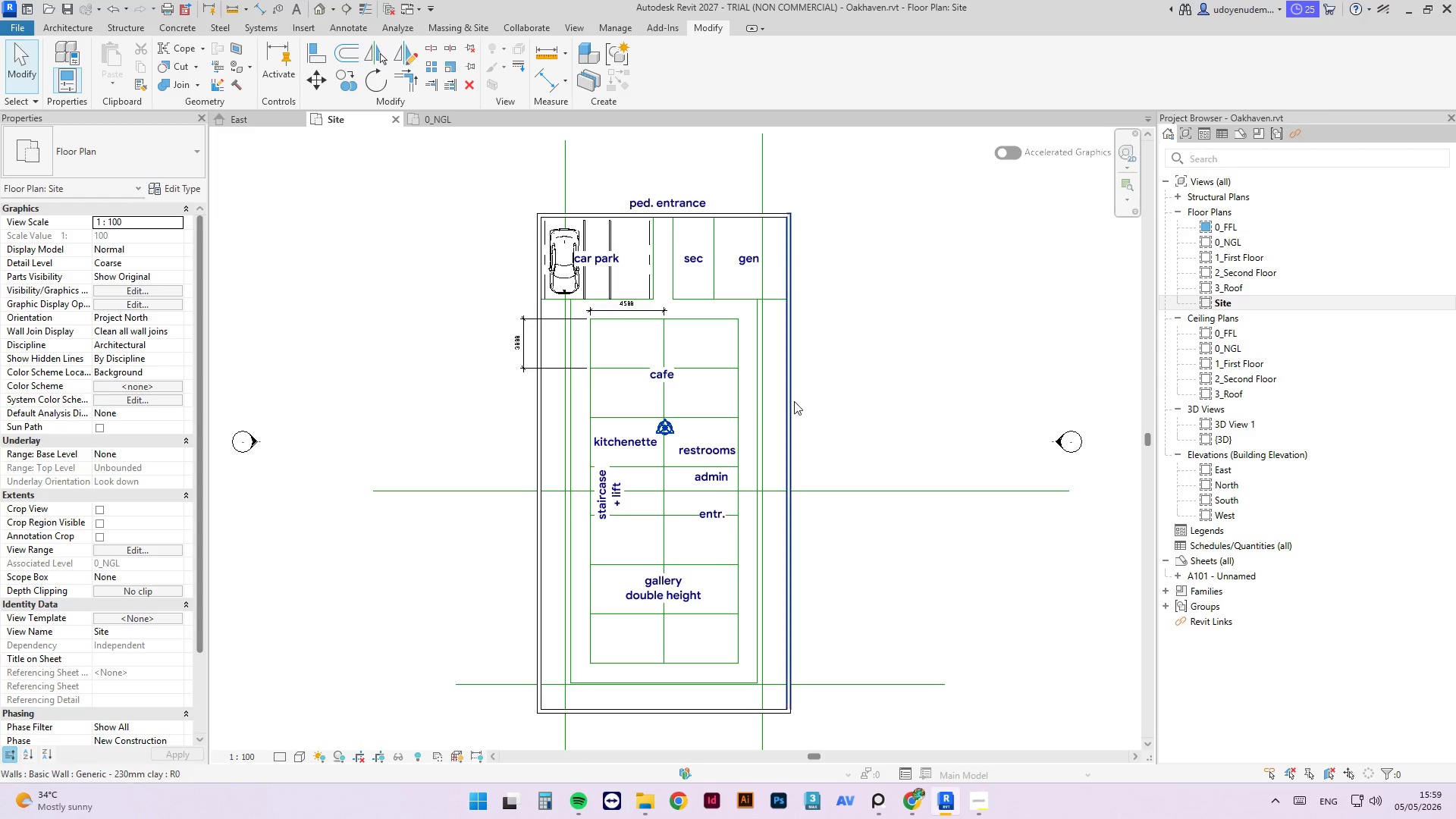 
wait(5.38)
 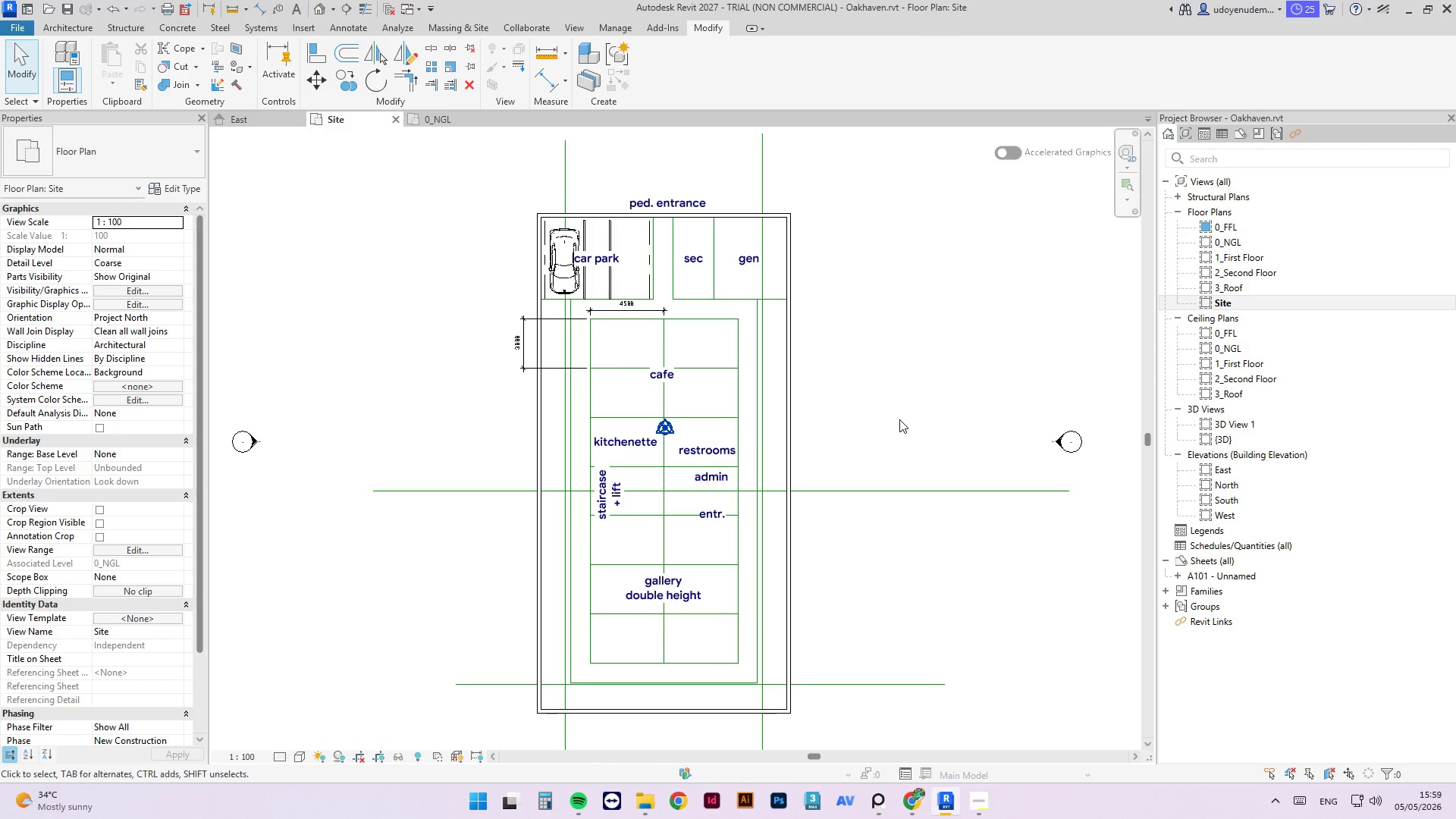 
left_click([893, 354])
 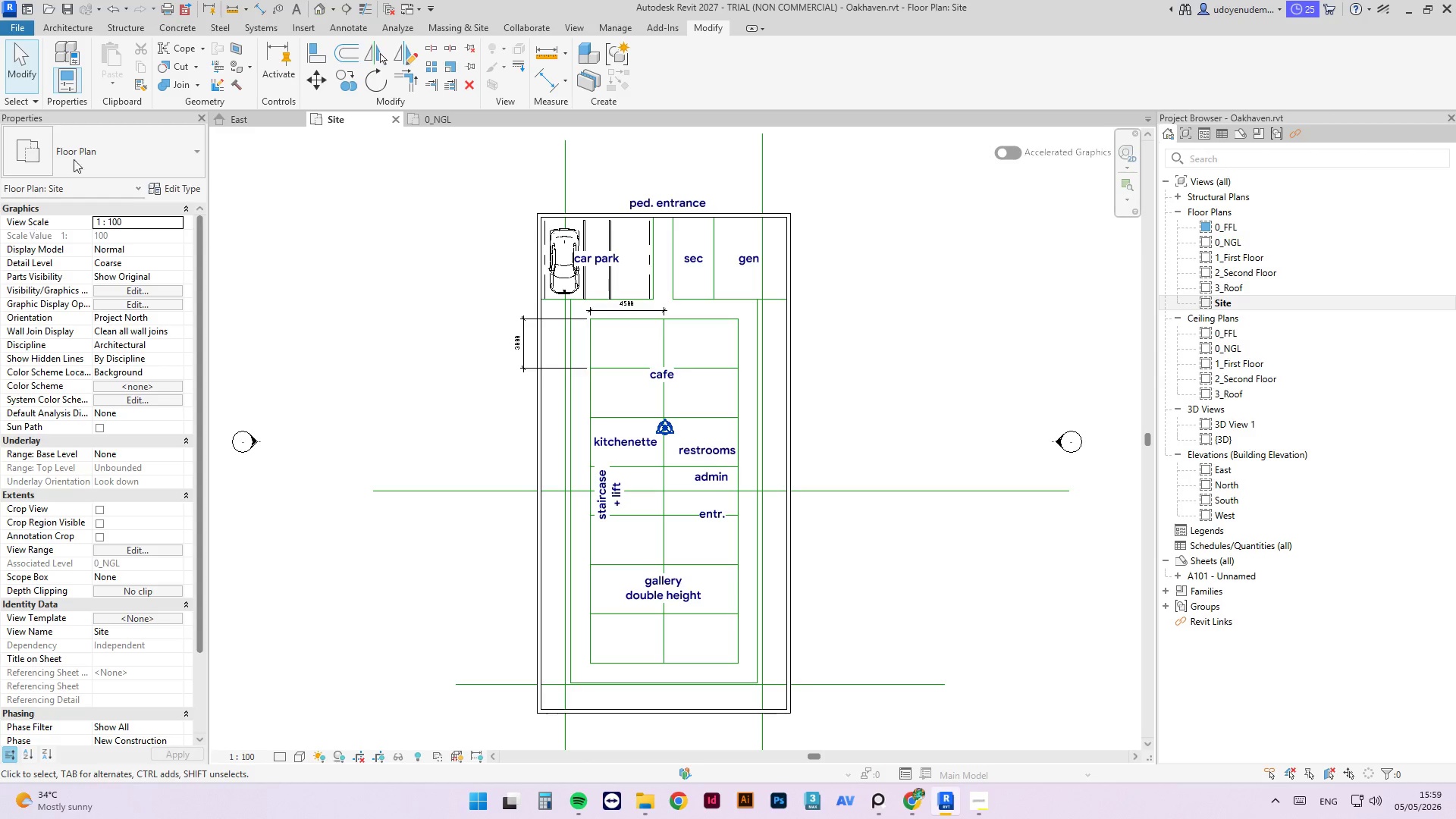 
left_click([80, 21])
 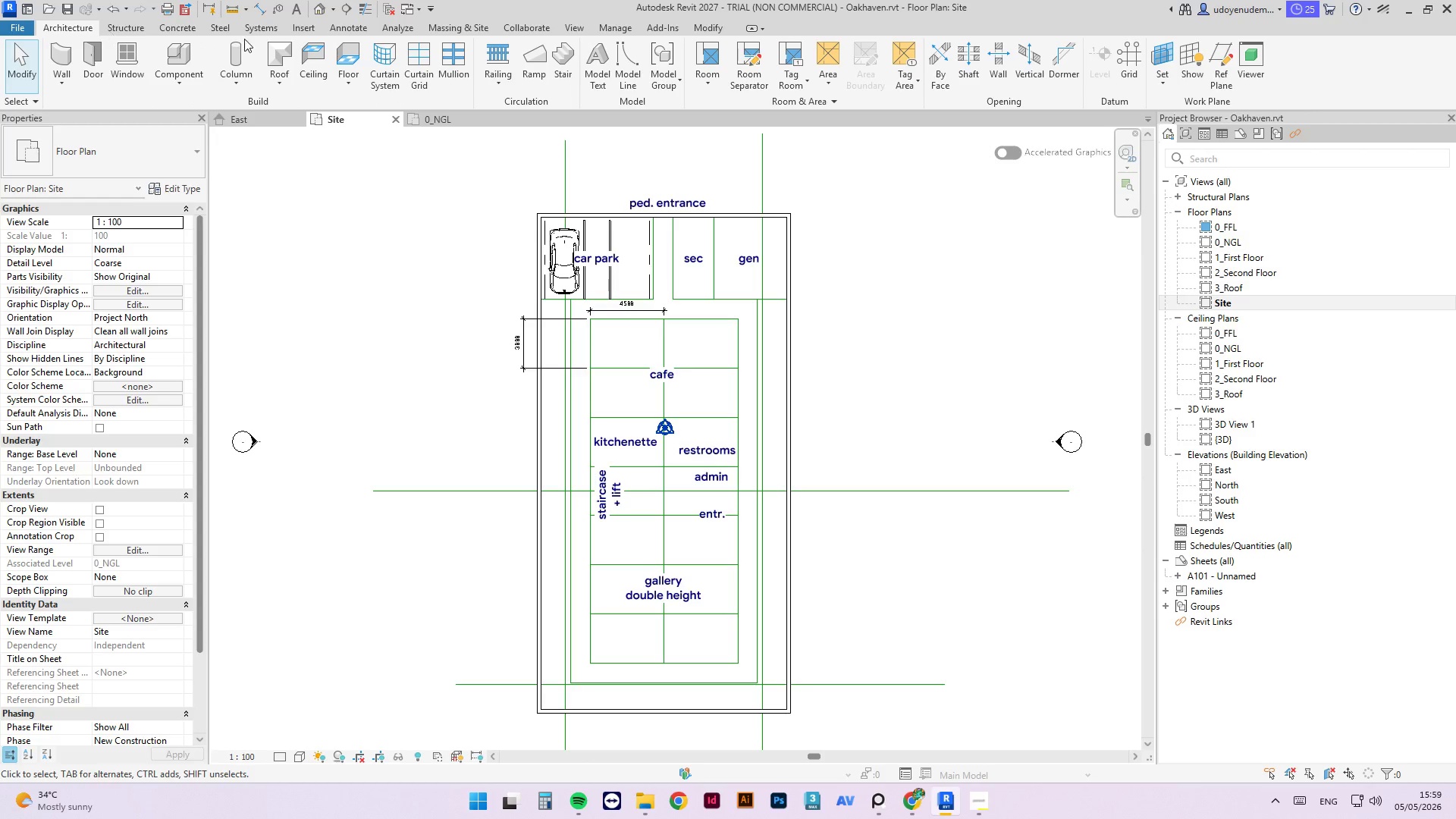 
left_click([351, 52])
 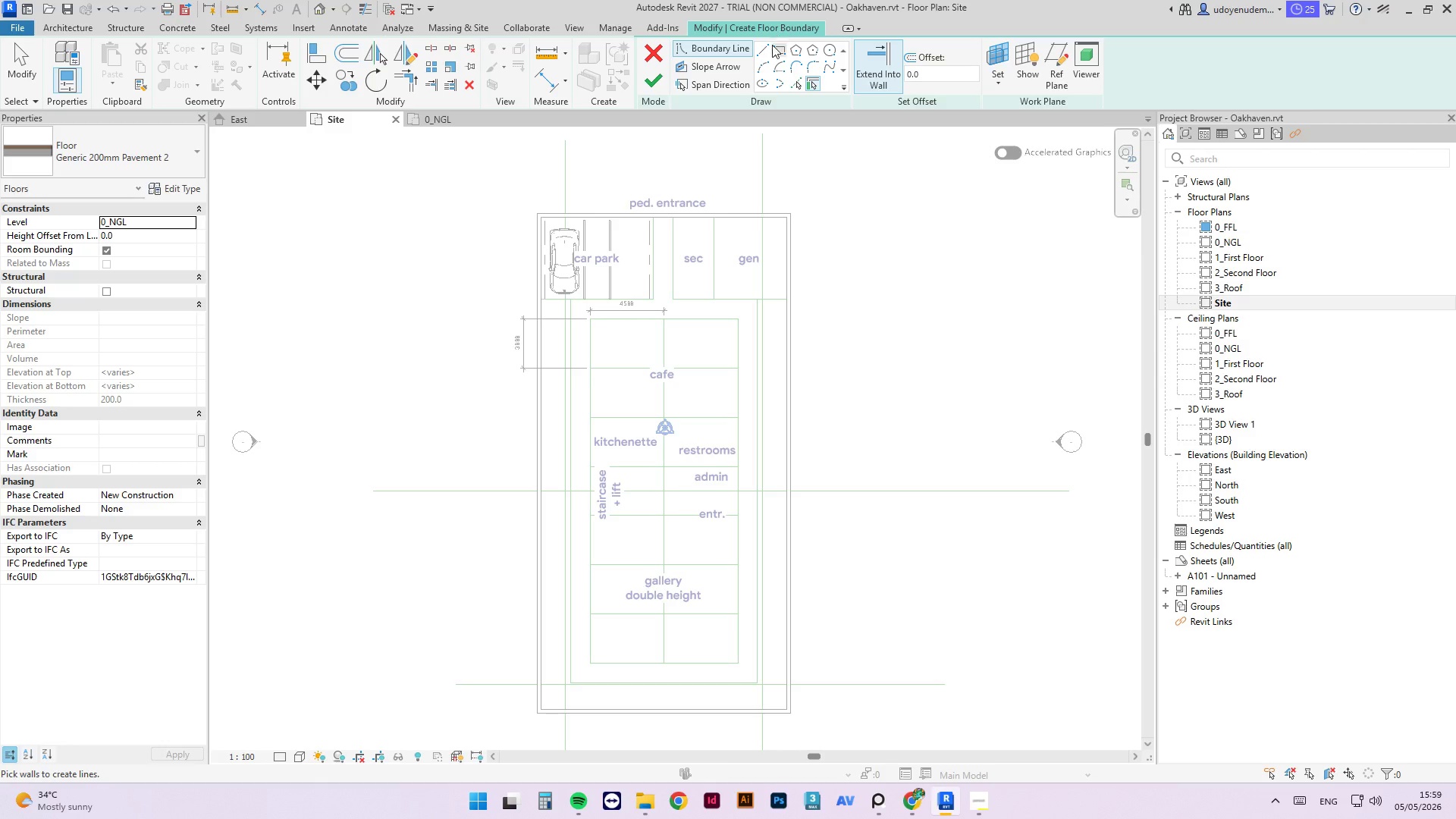 
left_click([776, 50])
 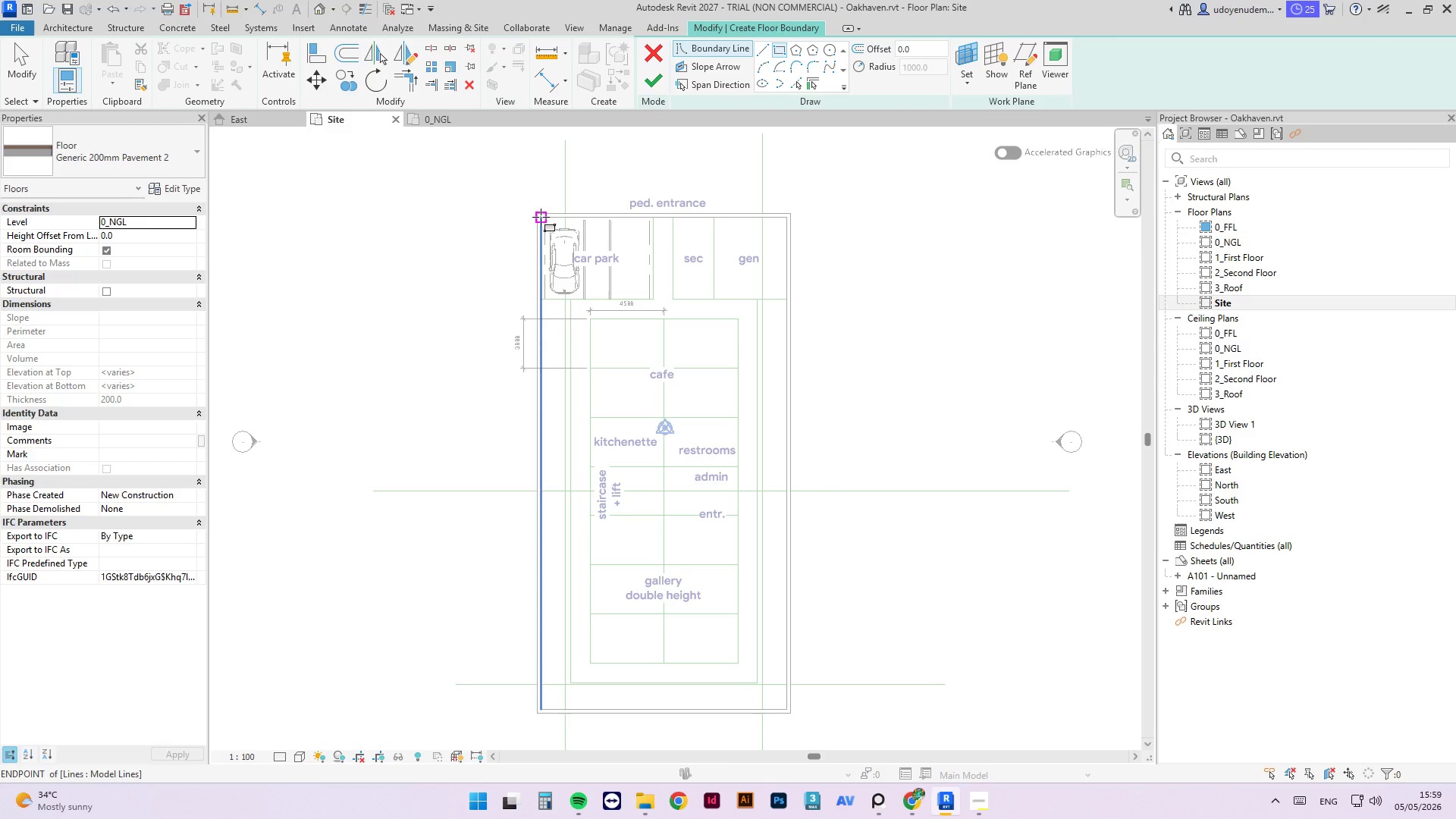 
left_click_drag(start_coordinate=[541, 217], to_coordinate=[787, 708])
 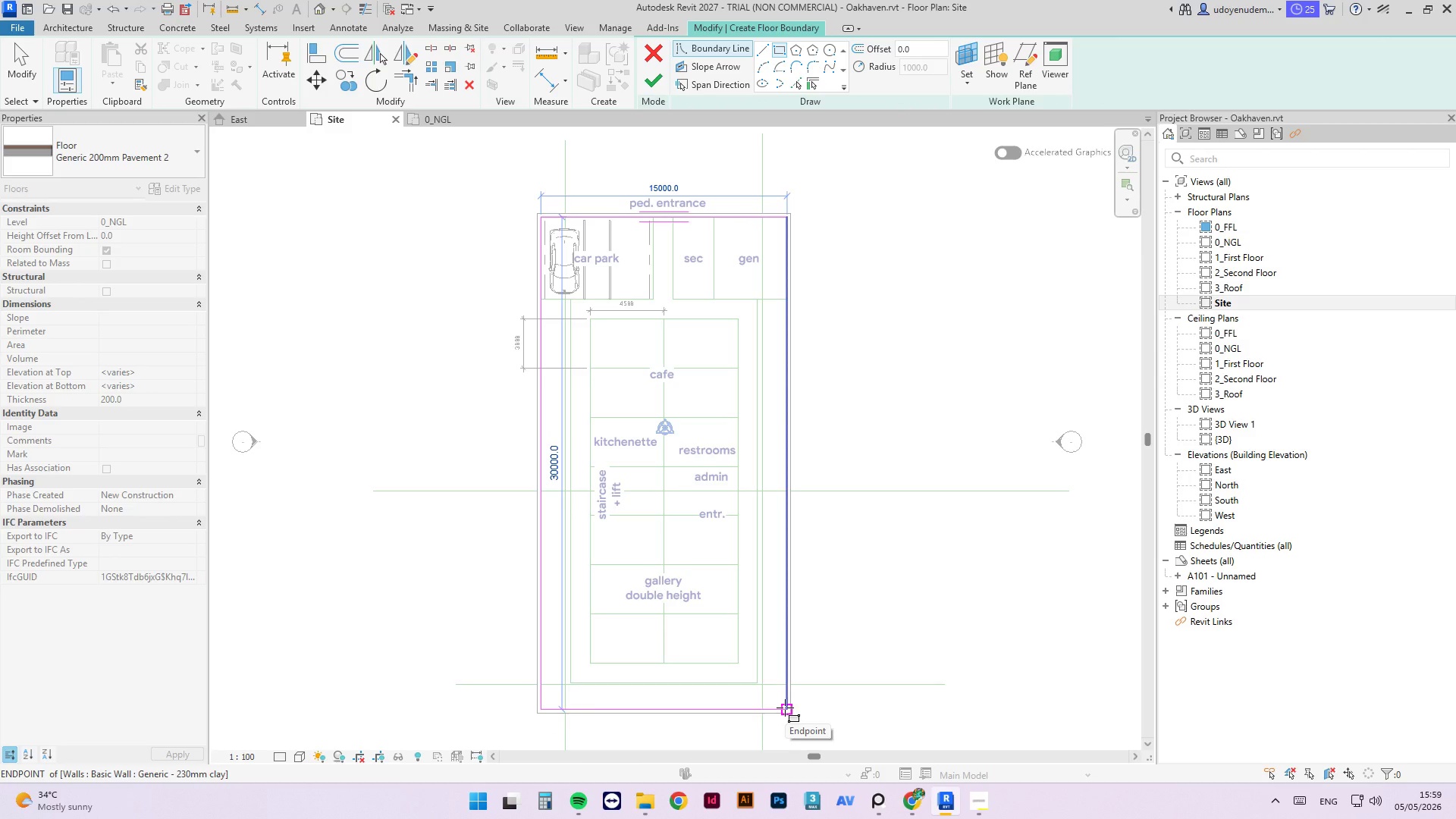 
left_click([785, 708])
 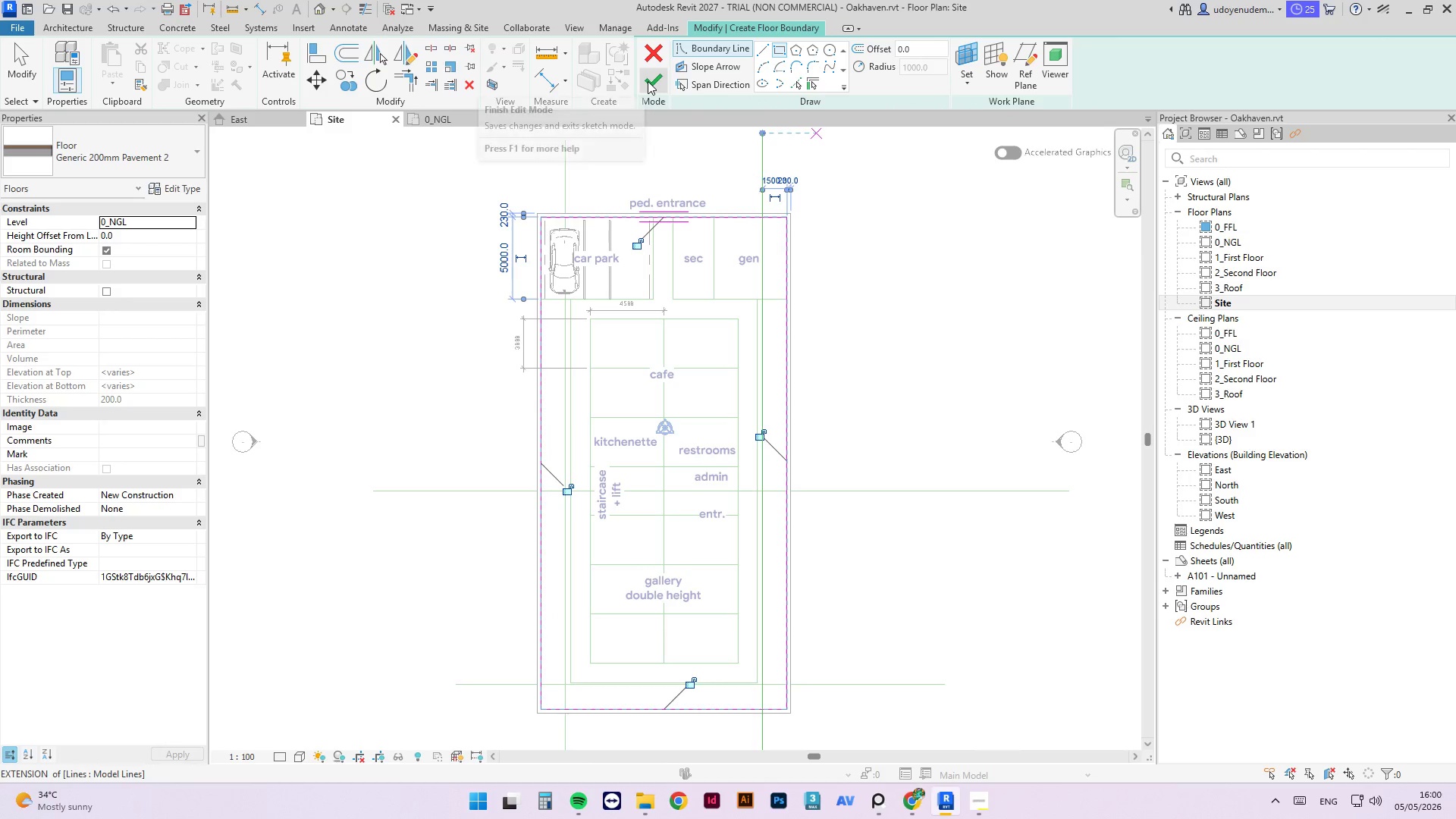 
left_click([648, 81])
 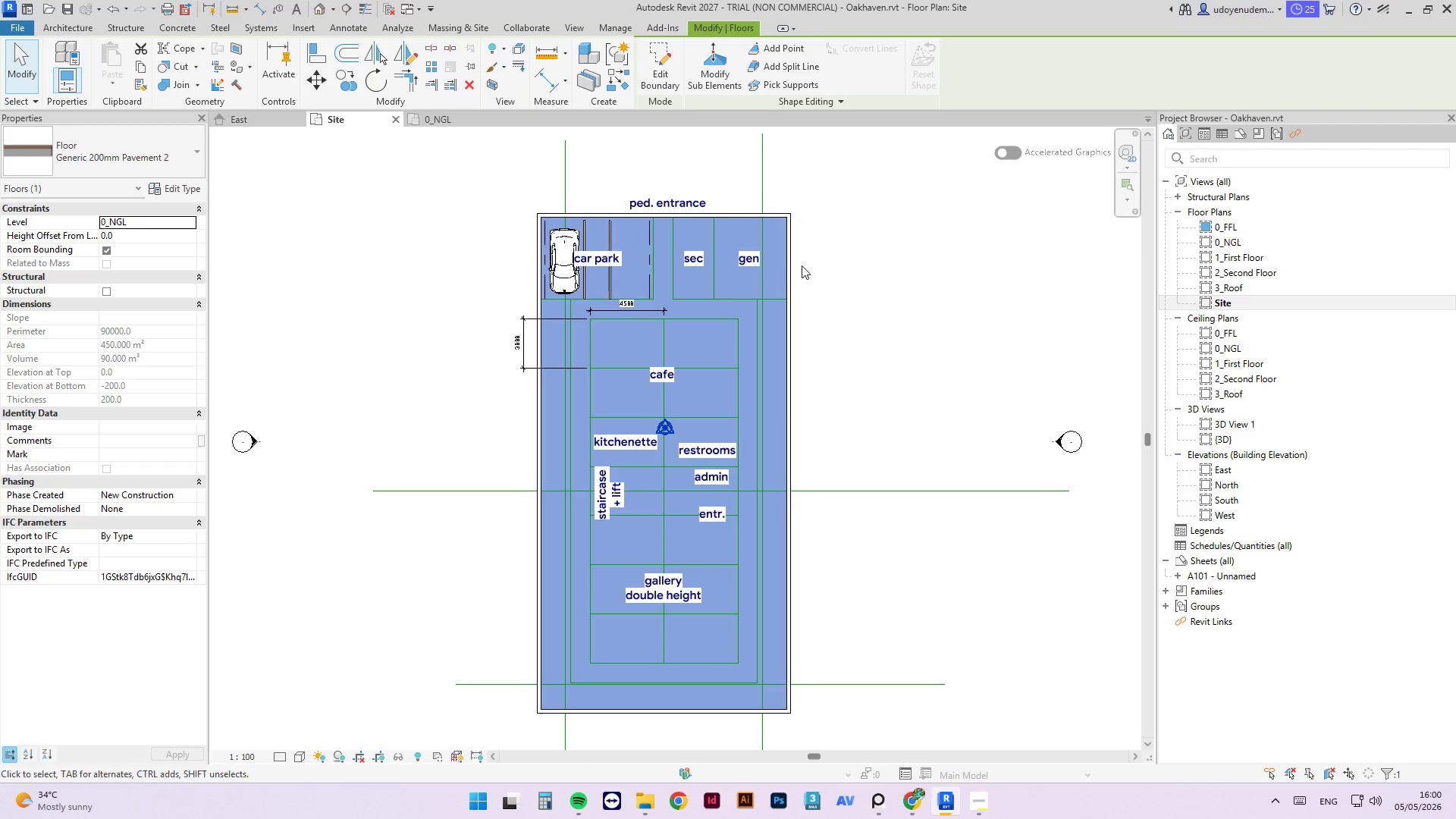 
left_click([884, 261])
 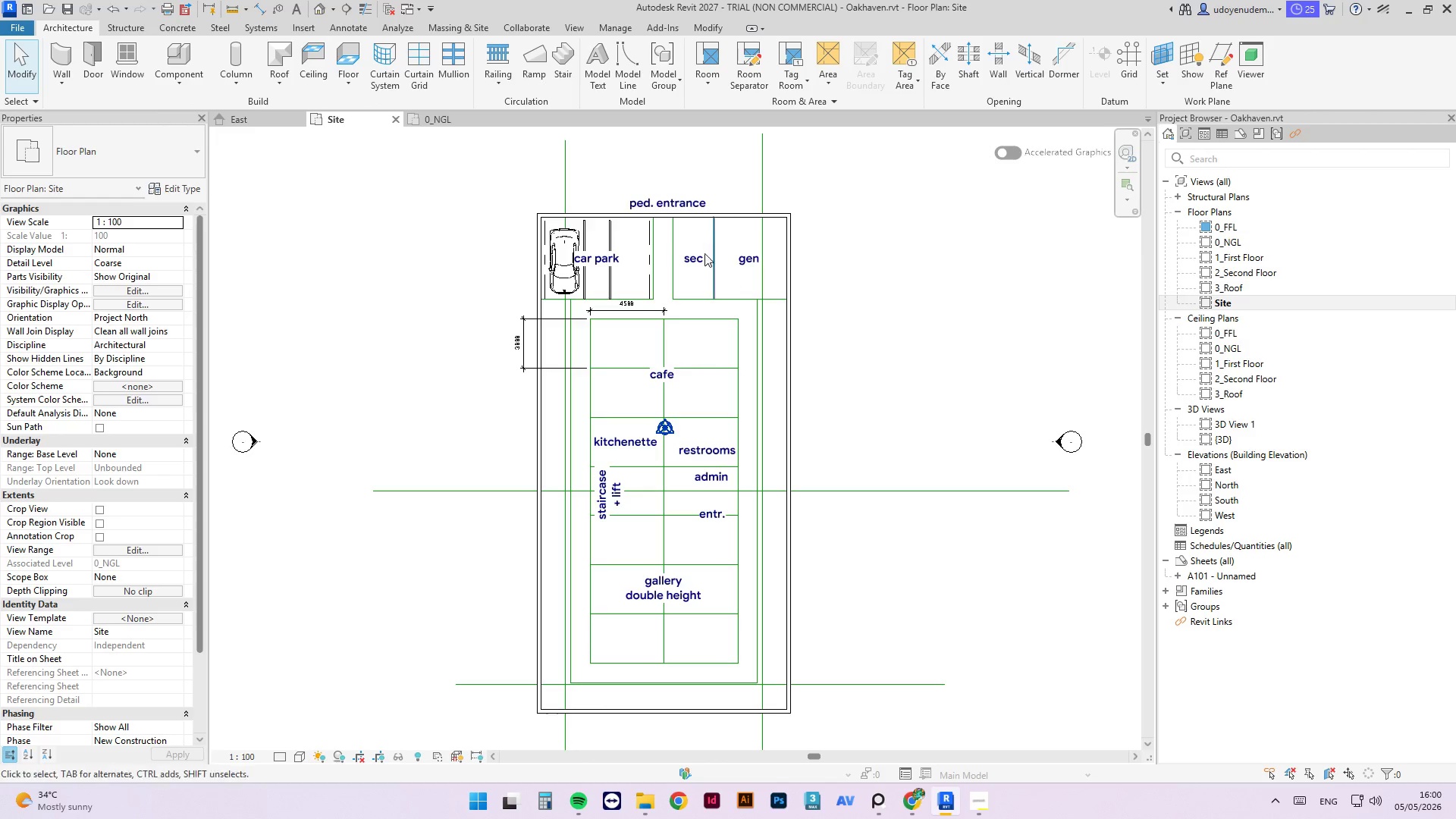 
scroll: coordinate [656, 221], scroll_direction: up, amount: 8.0
 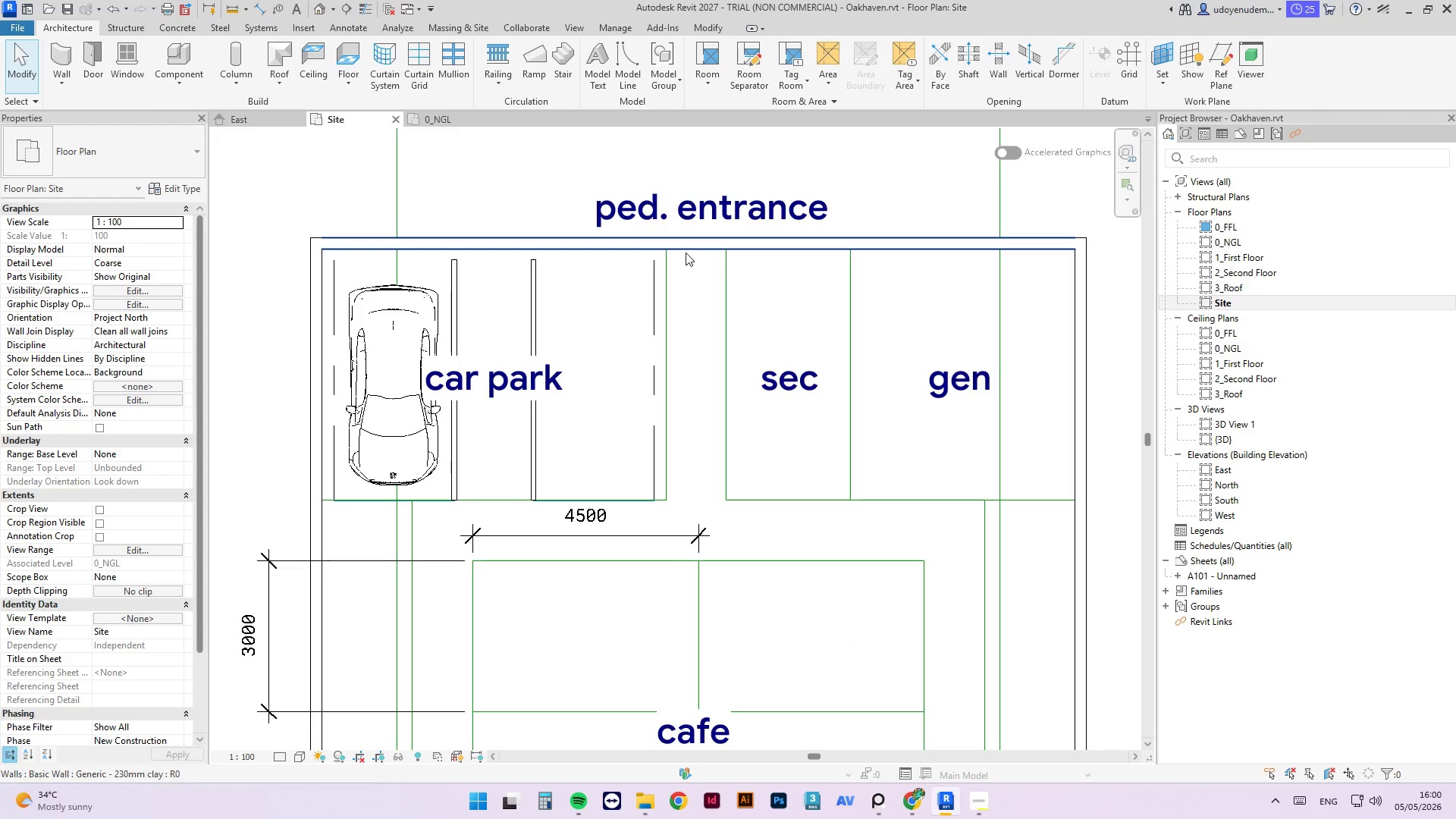 
key(Tab)
 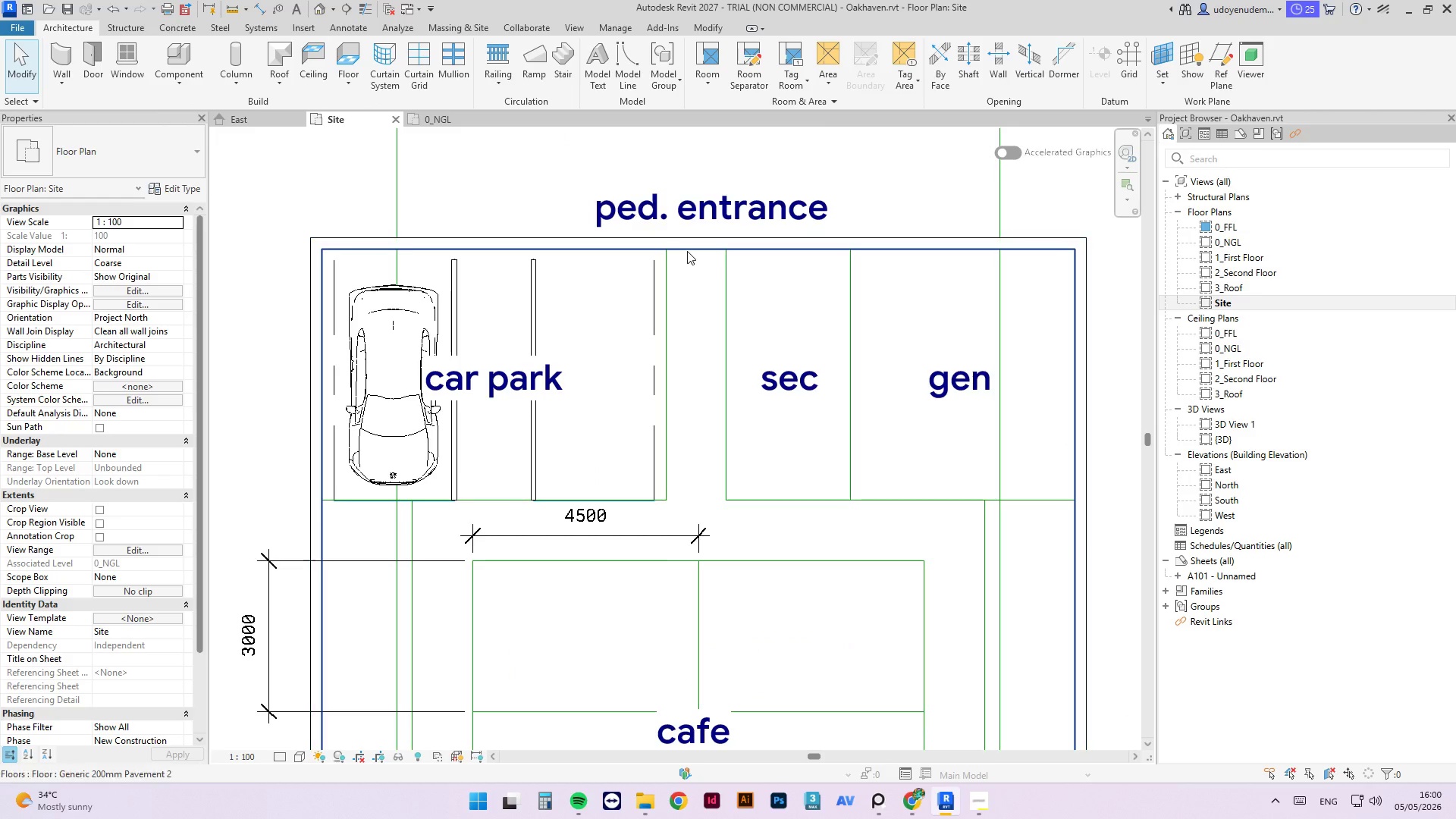 
key(Tab)
 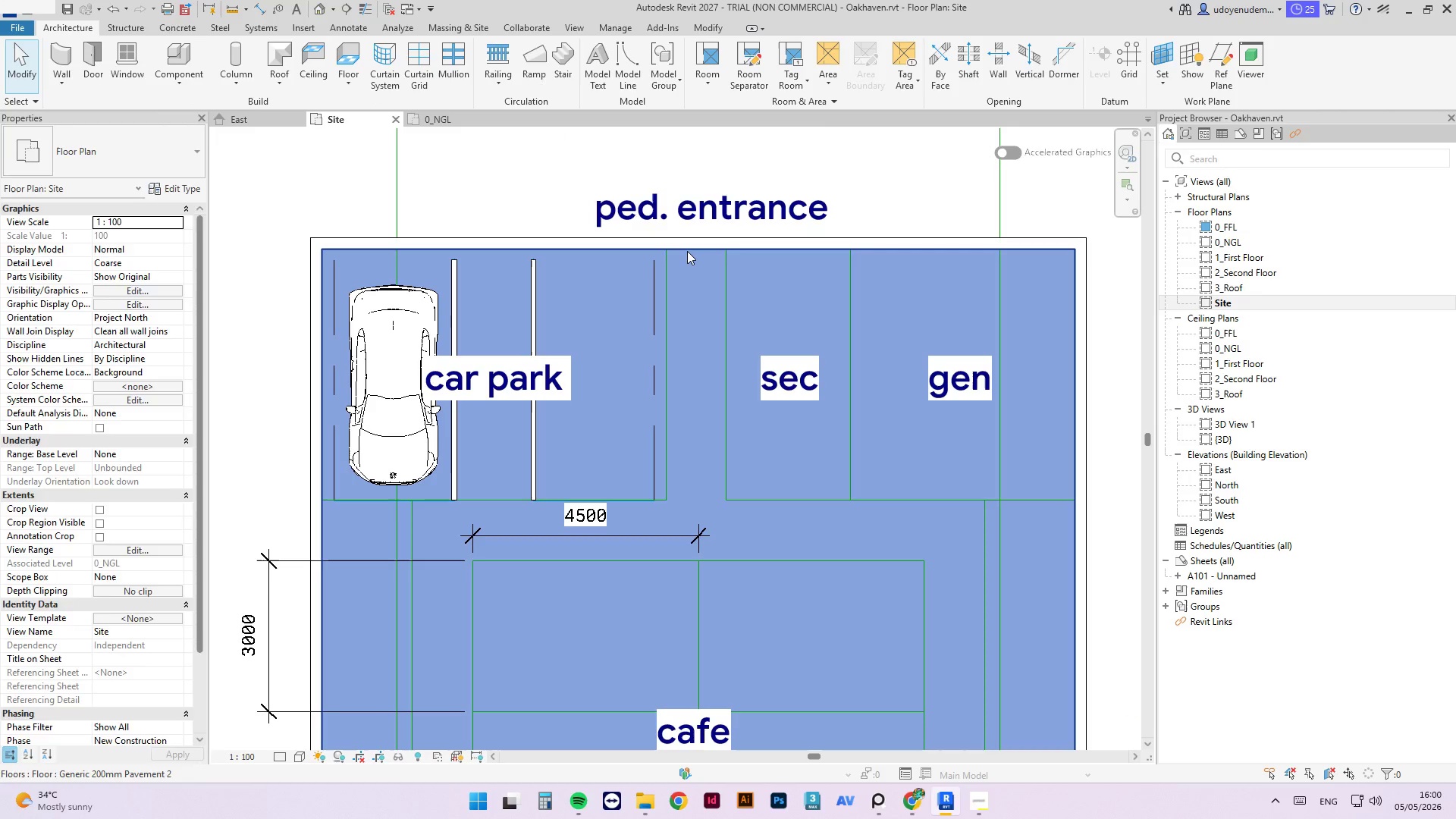 
left_click_drag(start_coordinate=[687, 251], to_coordinate=[283, 755])
 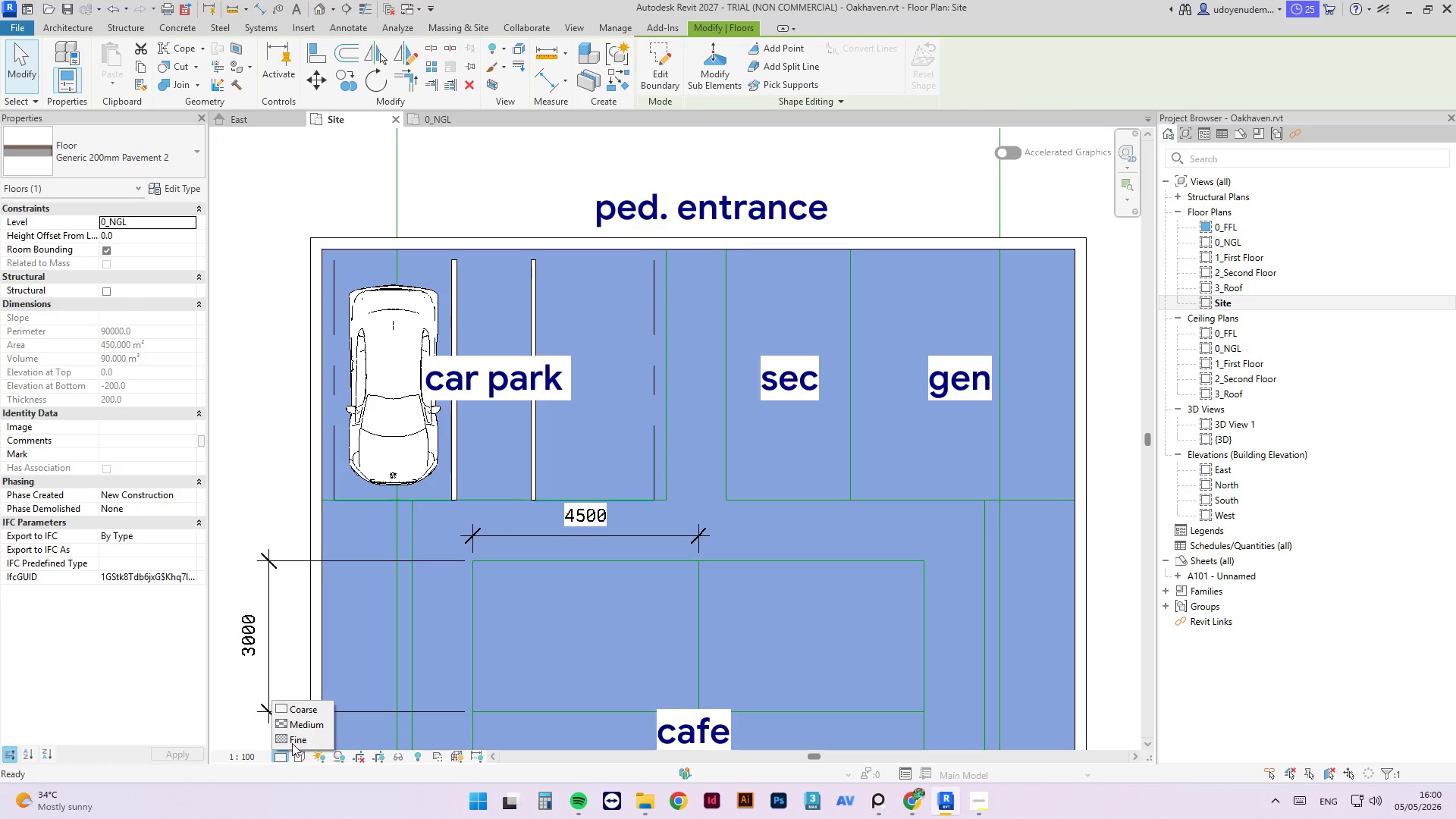 
left_click([283, 755])
 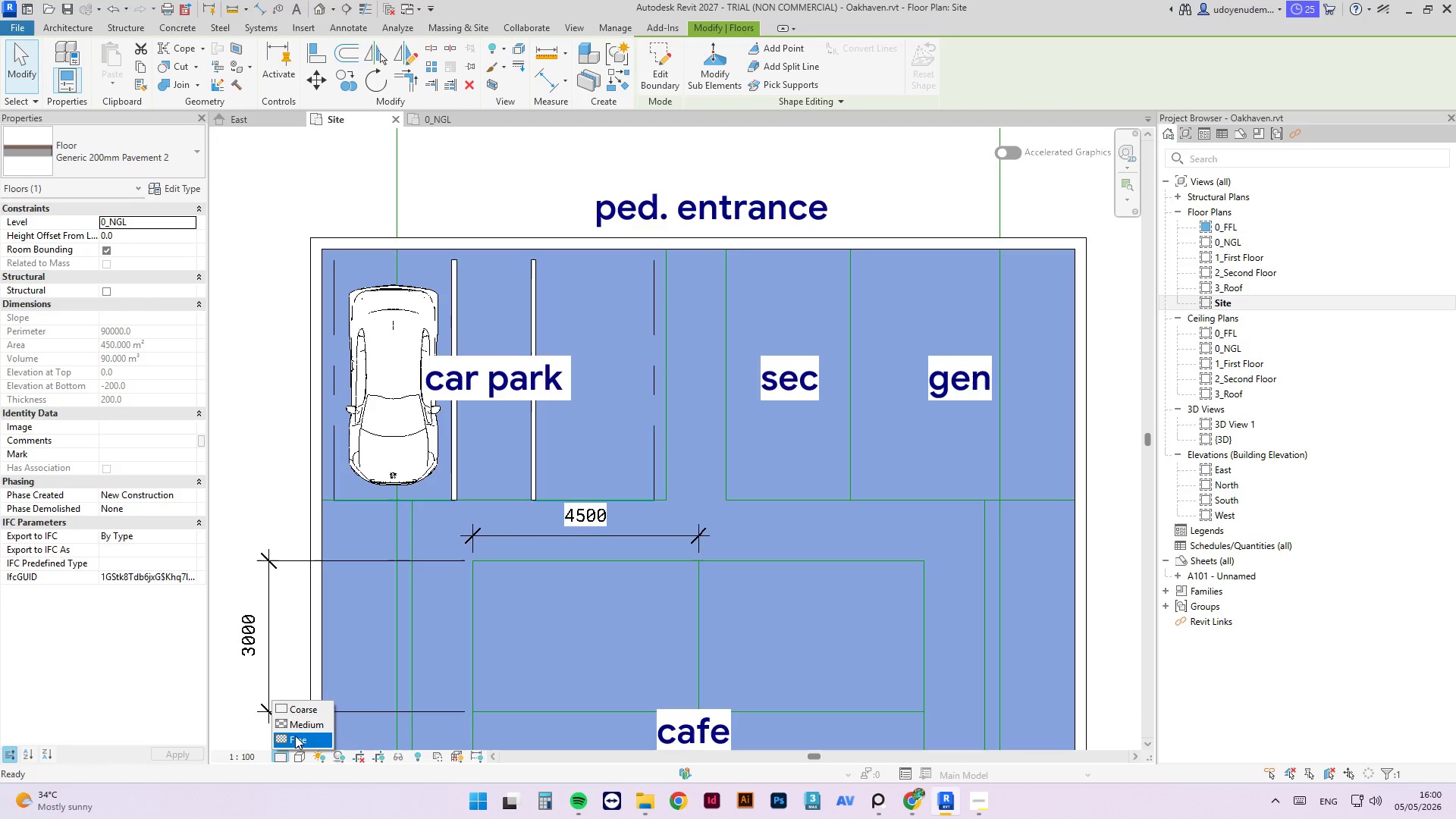 
left_click([297, 735])
 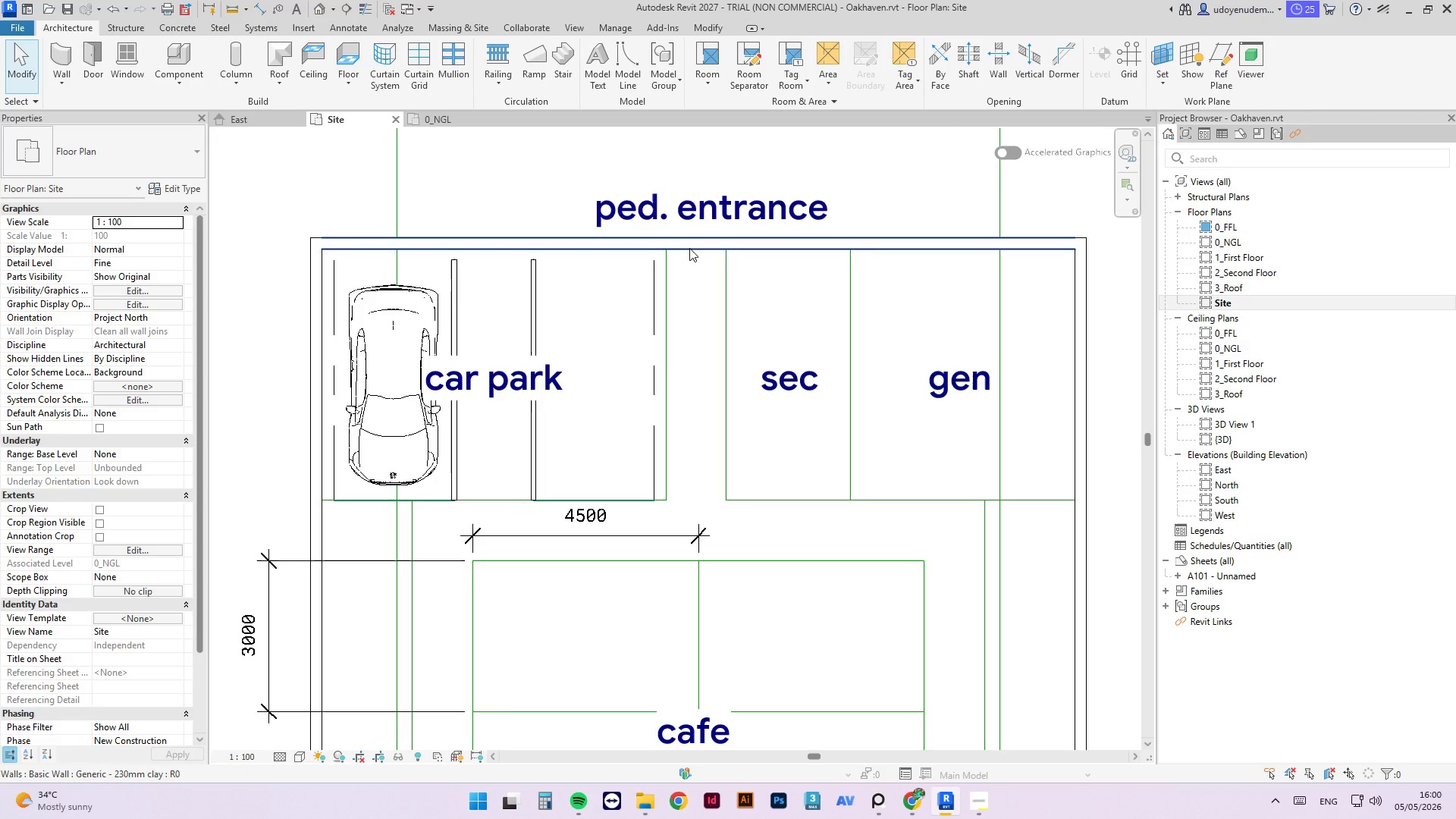 
key(Tab)
 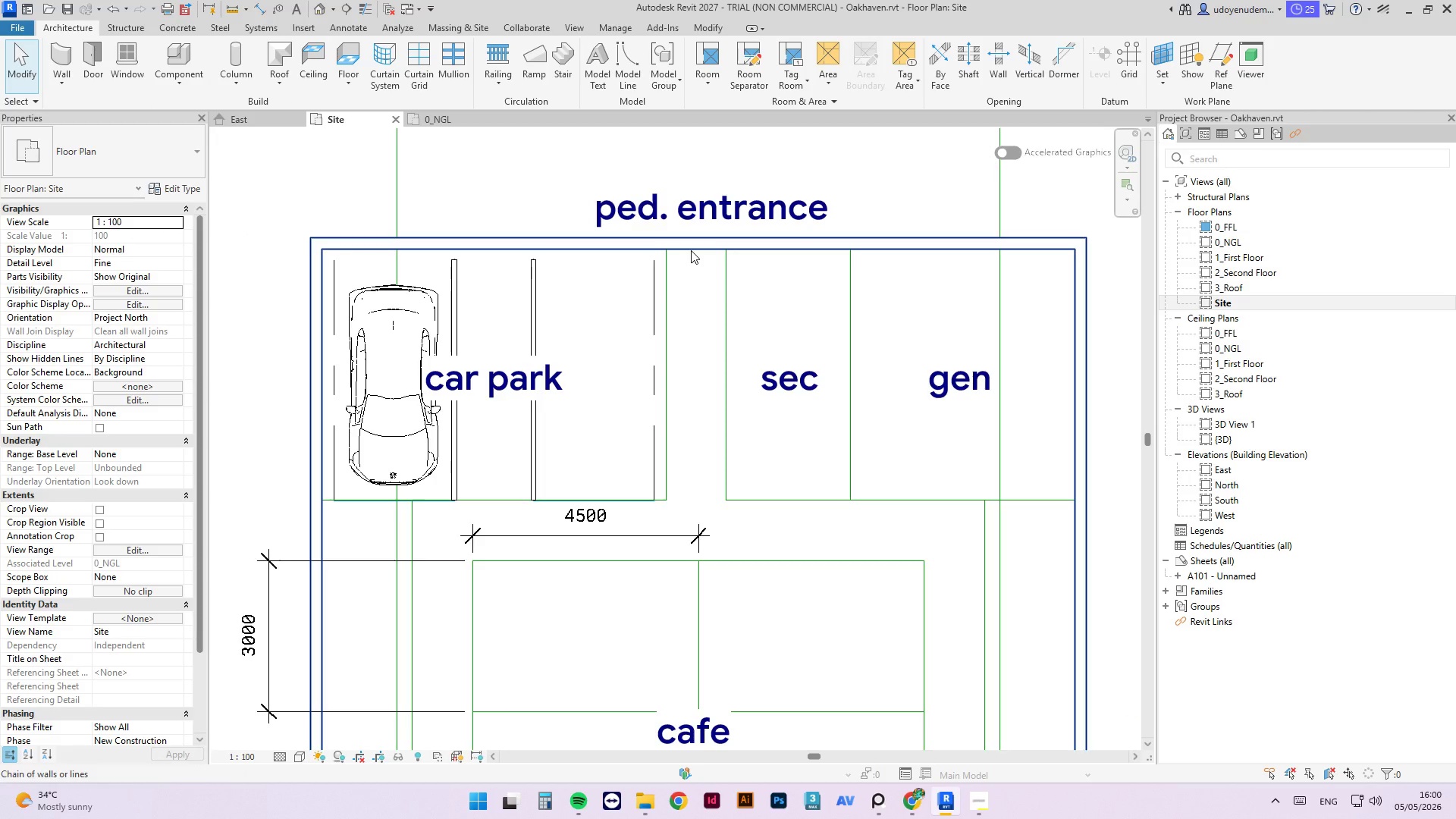 
key(Tab)
 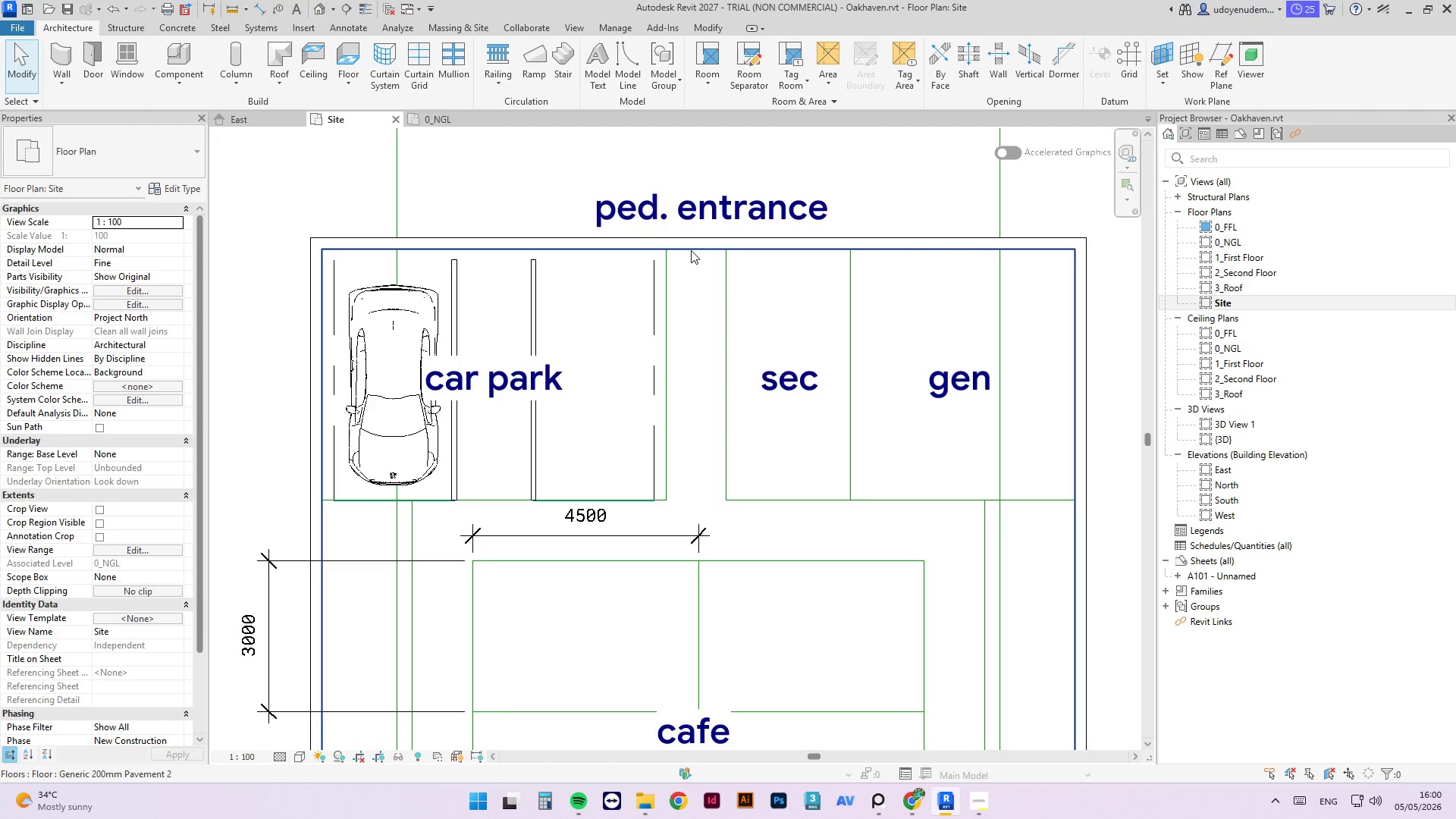 
left_click([691, 250])
 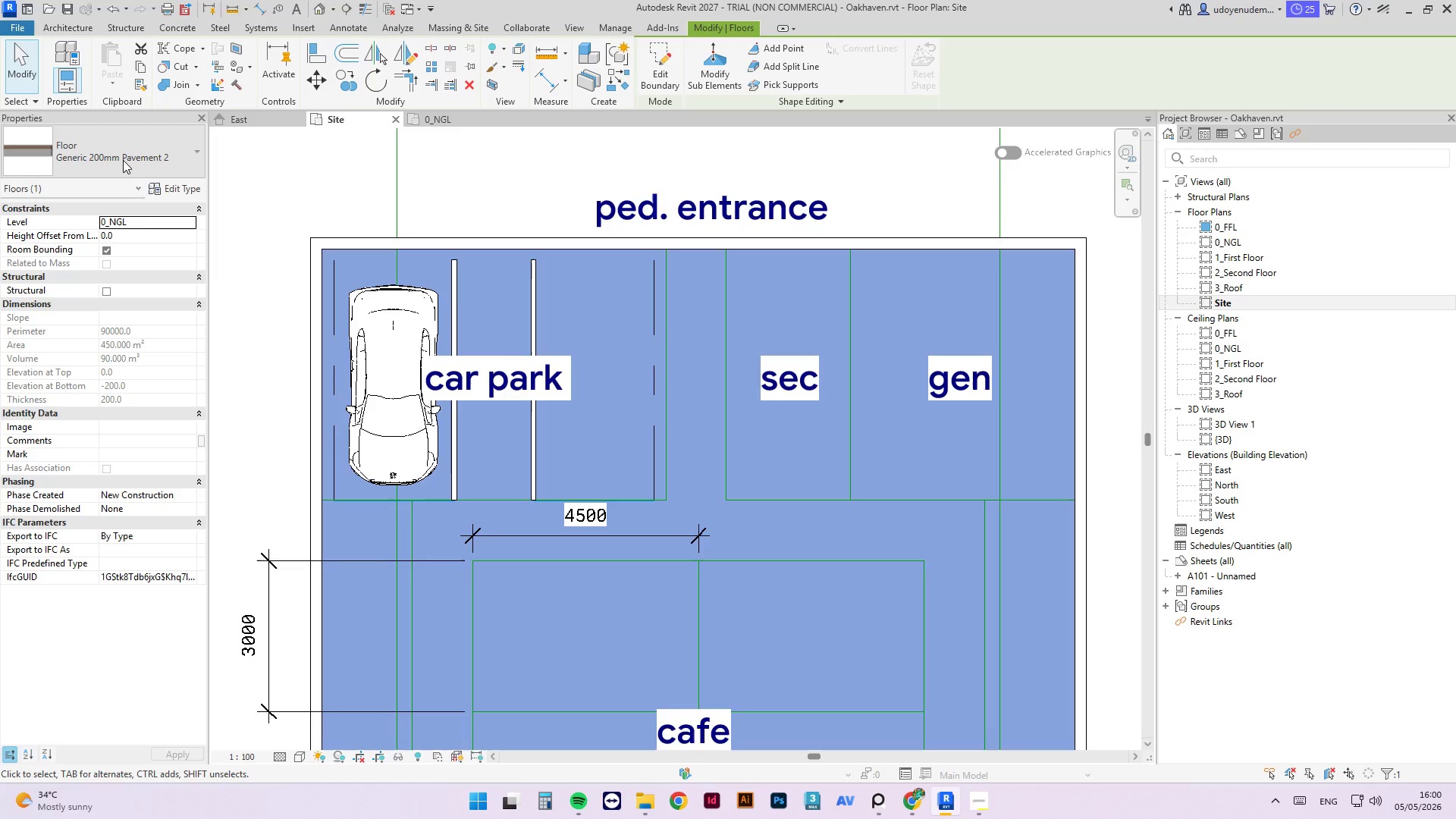 
left_click([123, 159])
 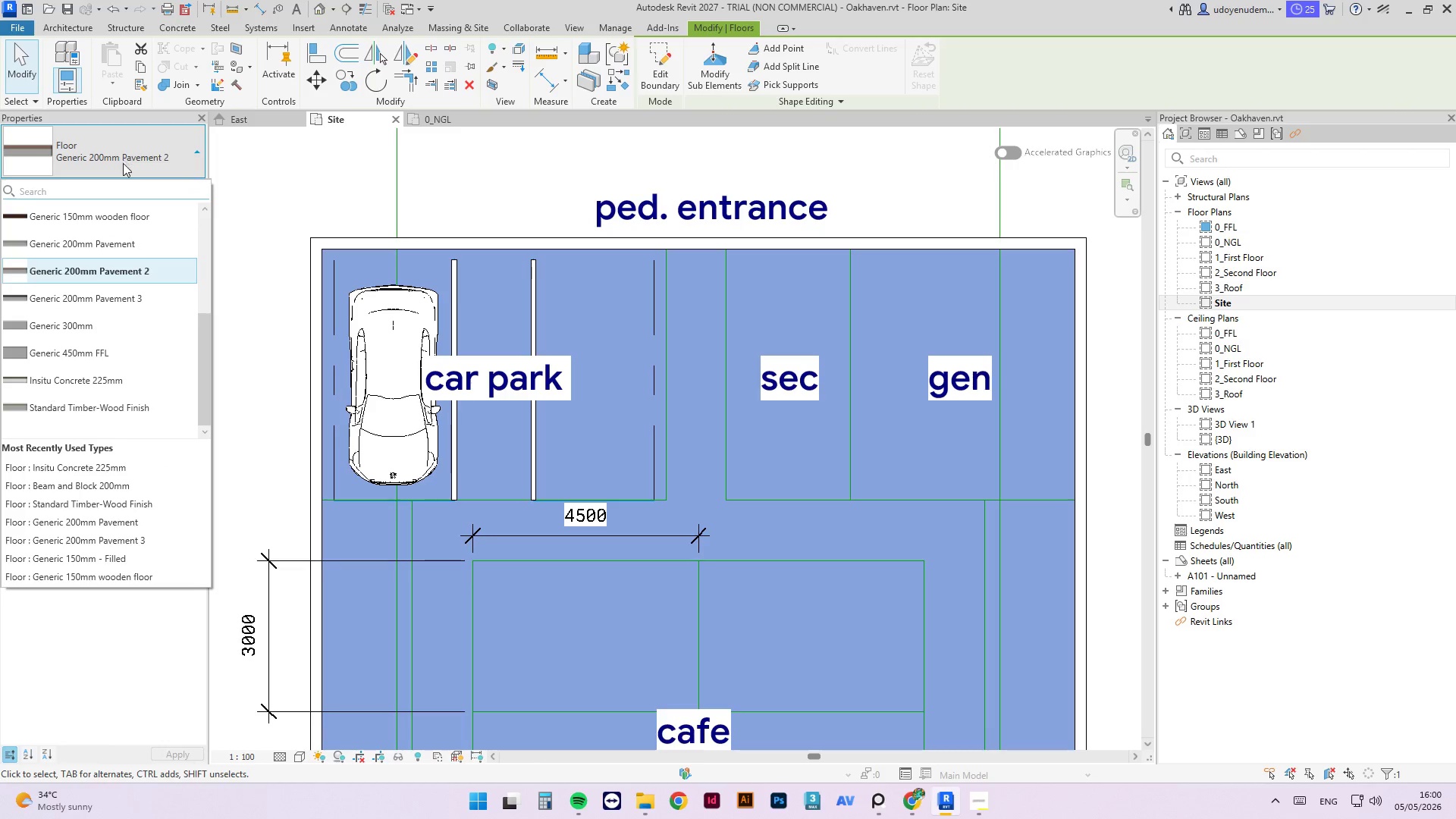 
left_click([111, 309])
 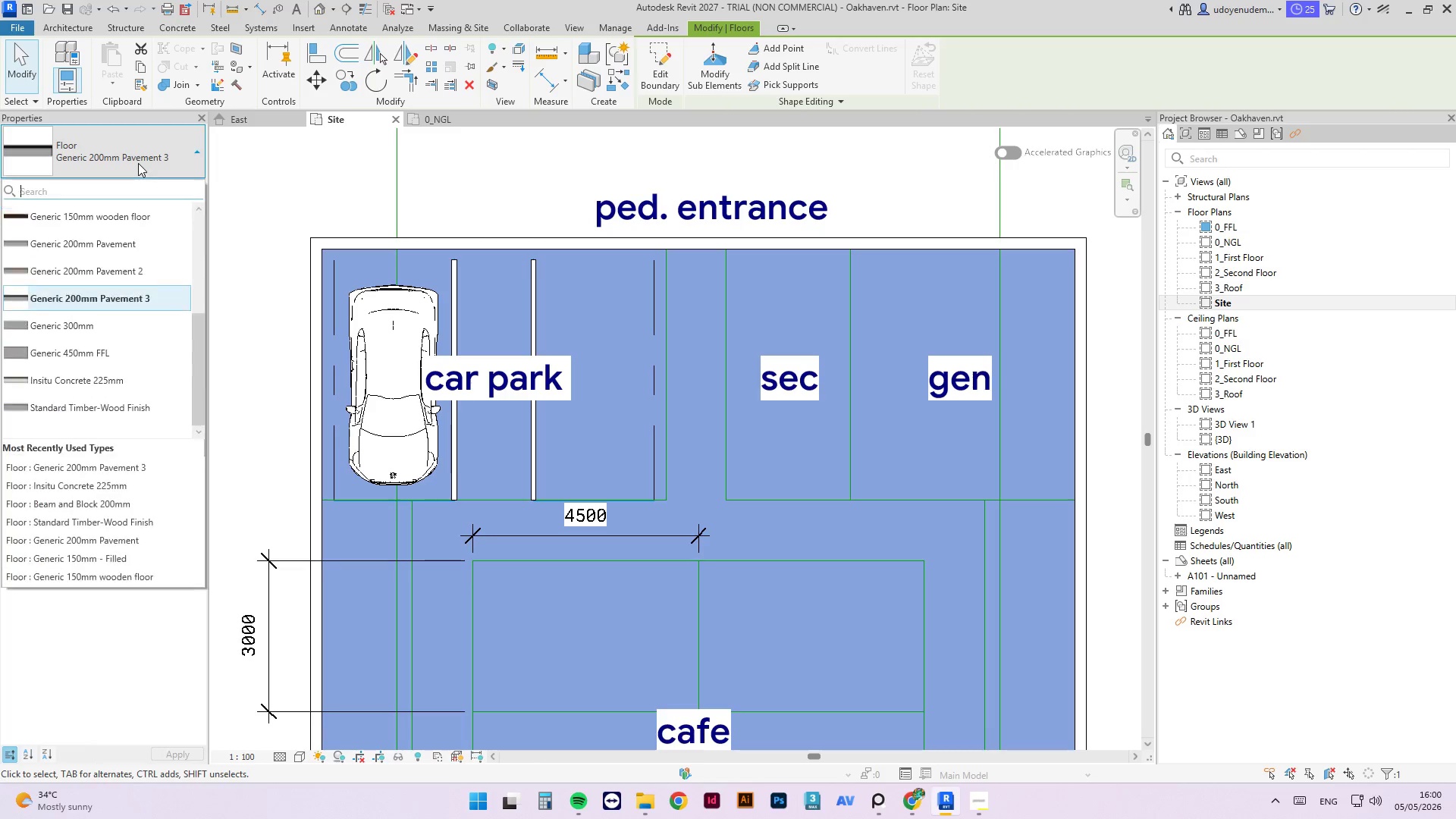 
scroll: coordinate [137, 334], scroll_direction: up, amount: 3.0
 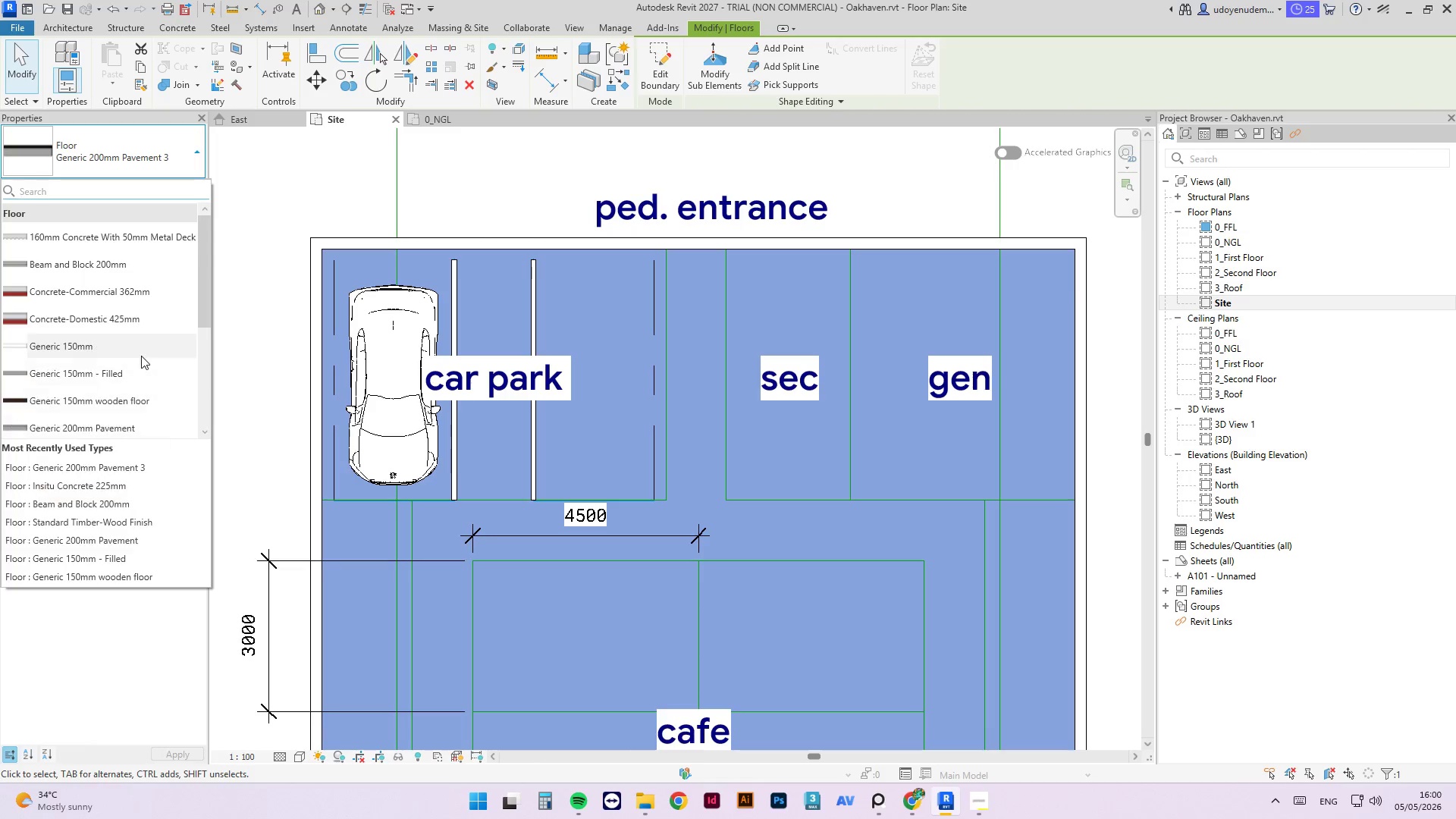 
mouse_move([149, 299])
 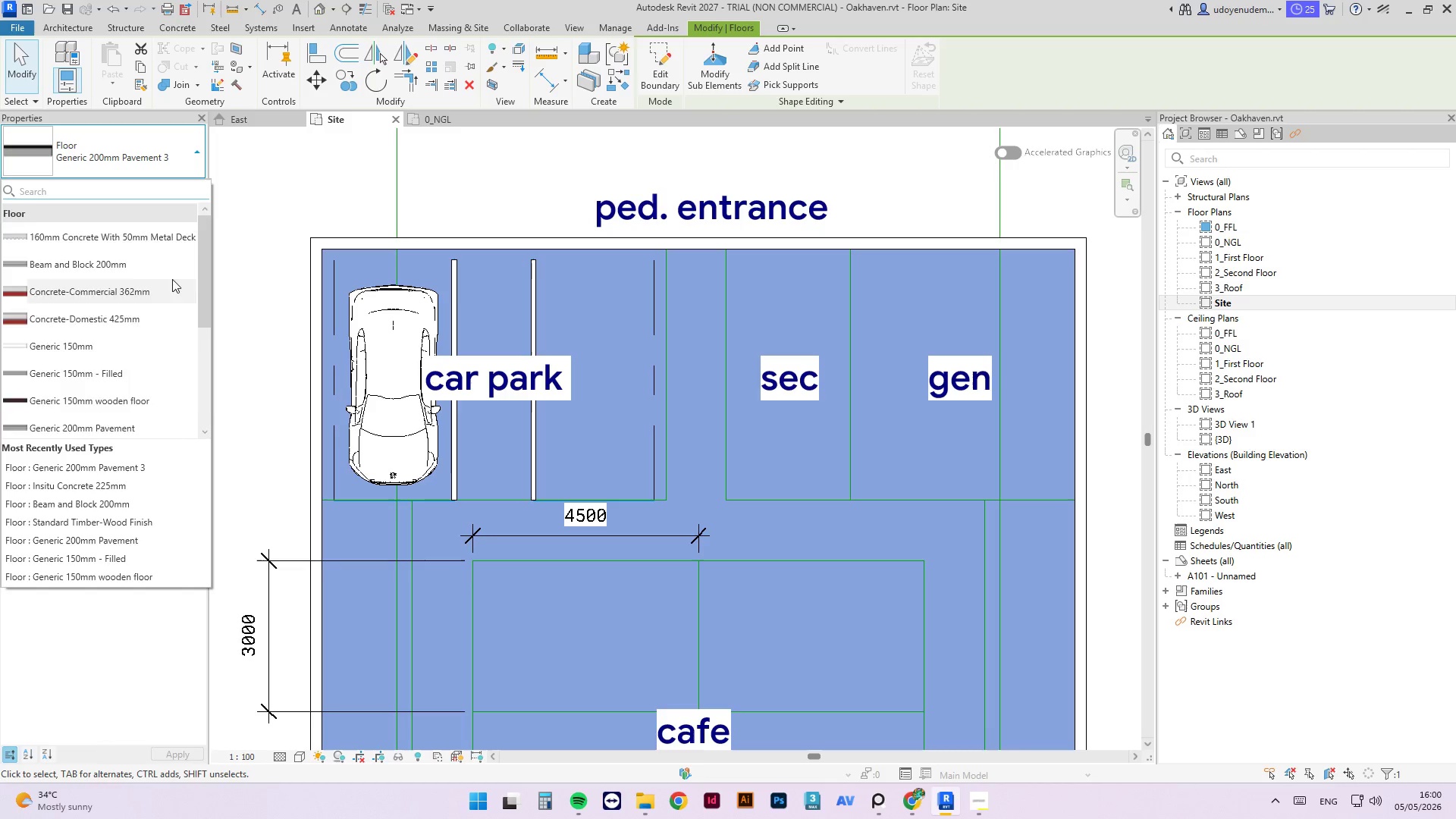 
scroll: coordinate [166, 334], scroll_direction: down, amount: 5.0
 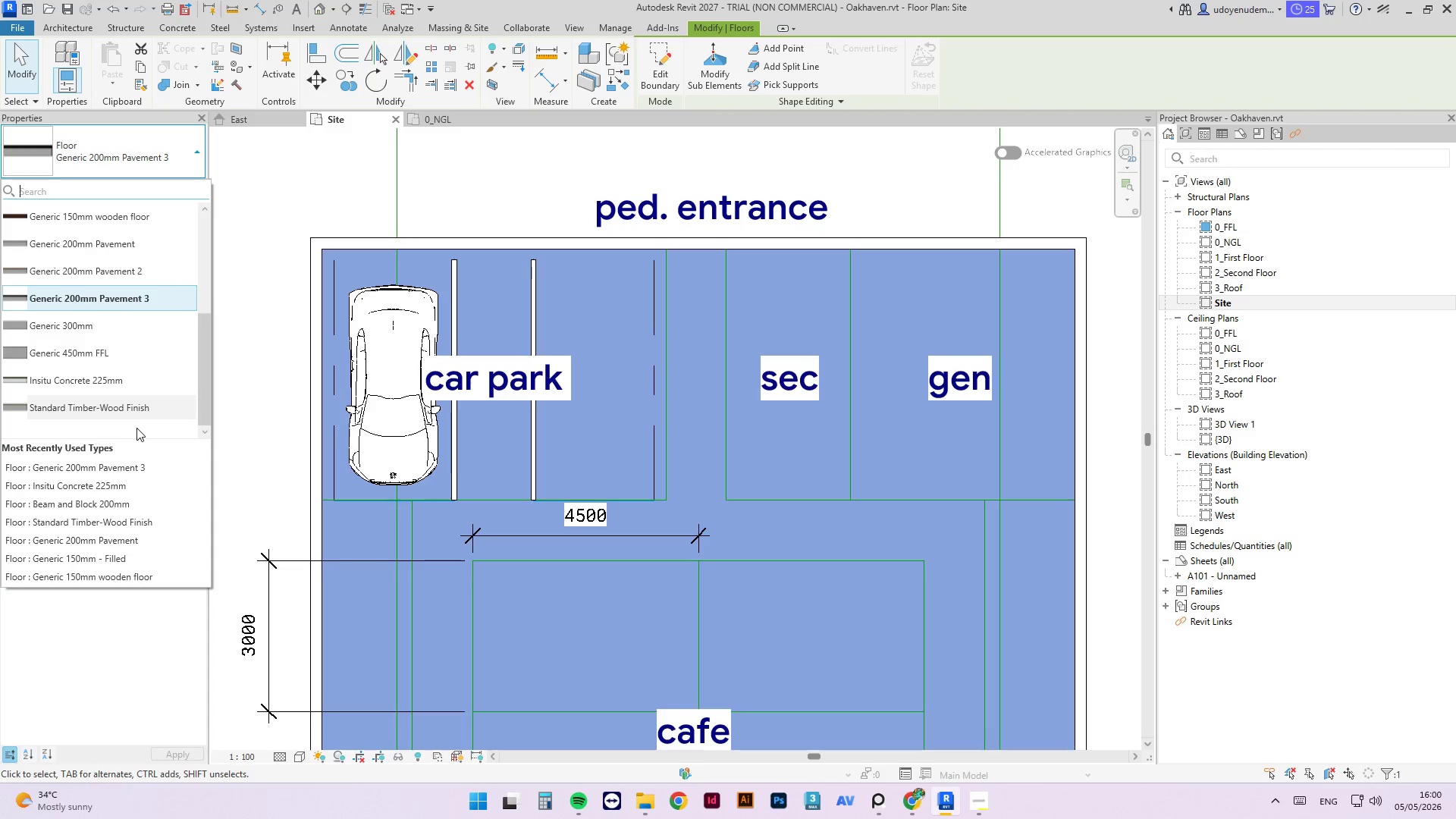 
left_click([135, 413])
 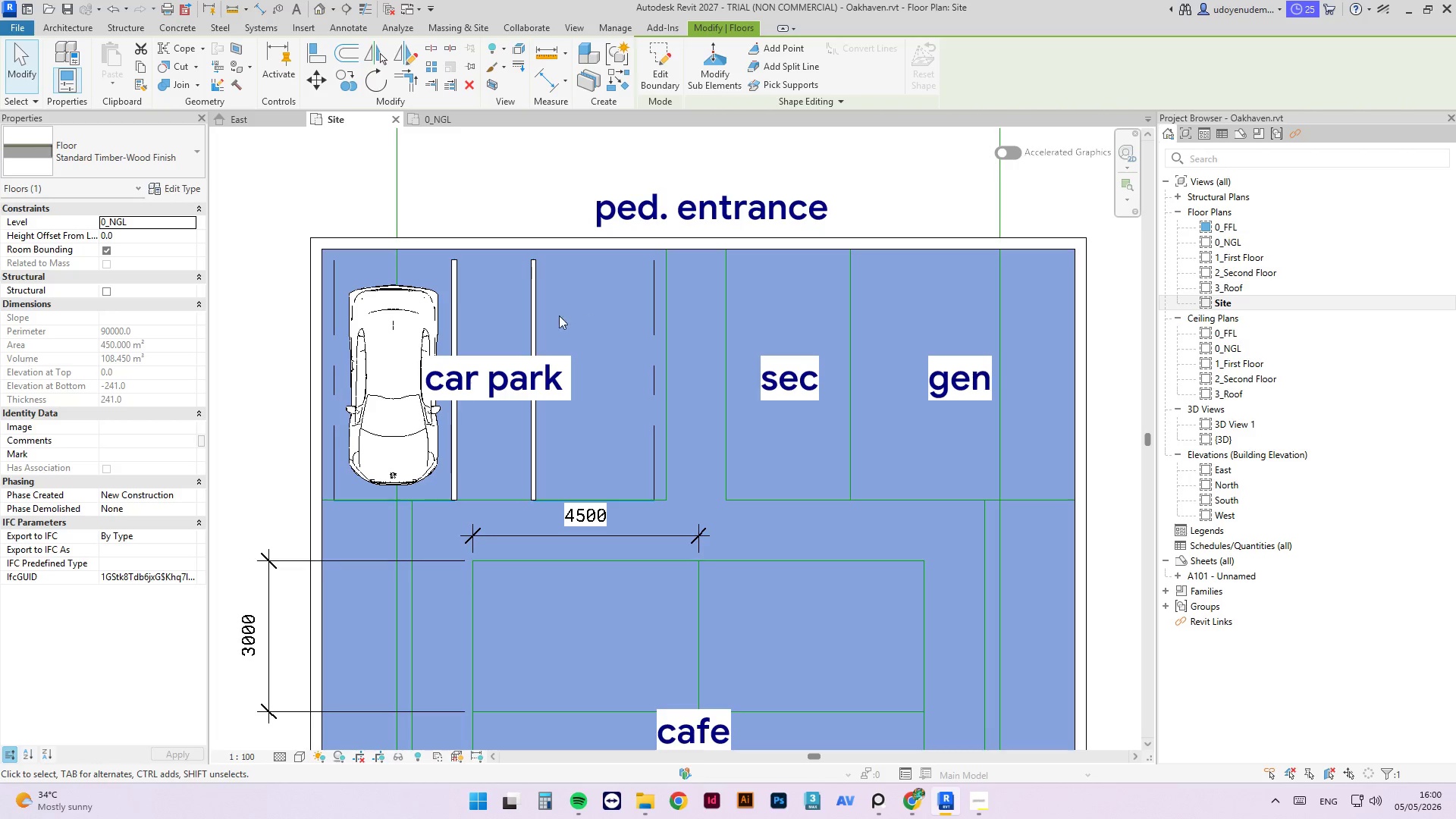 
left_click([919, 372])
 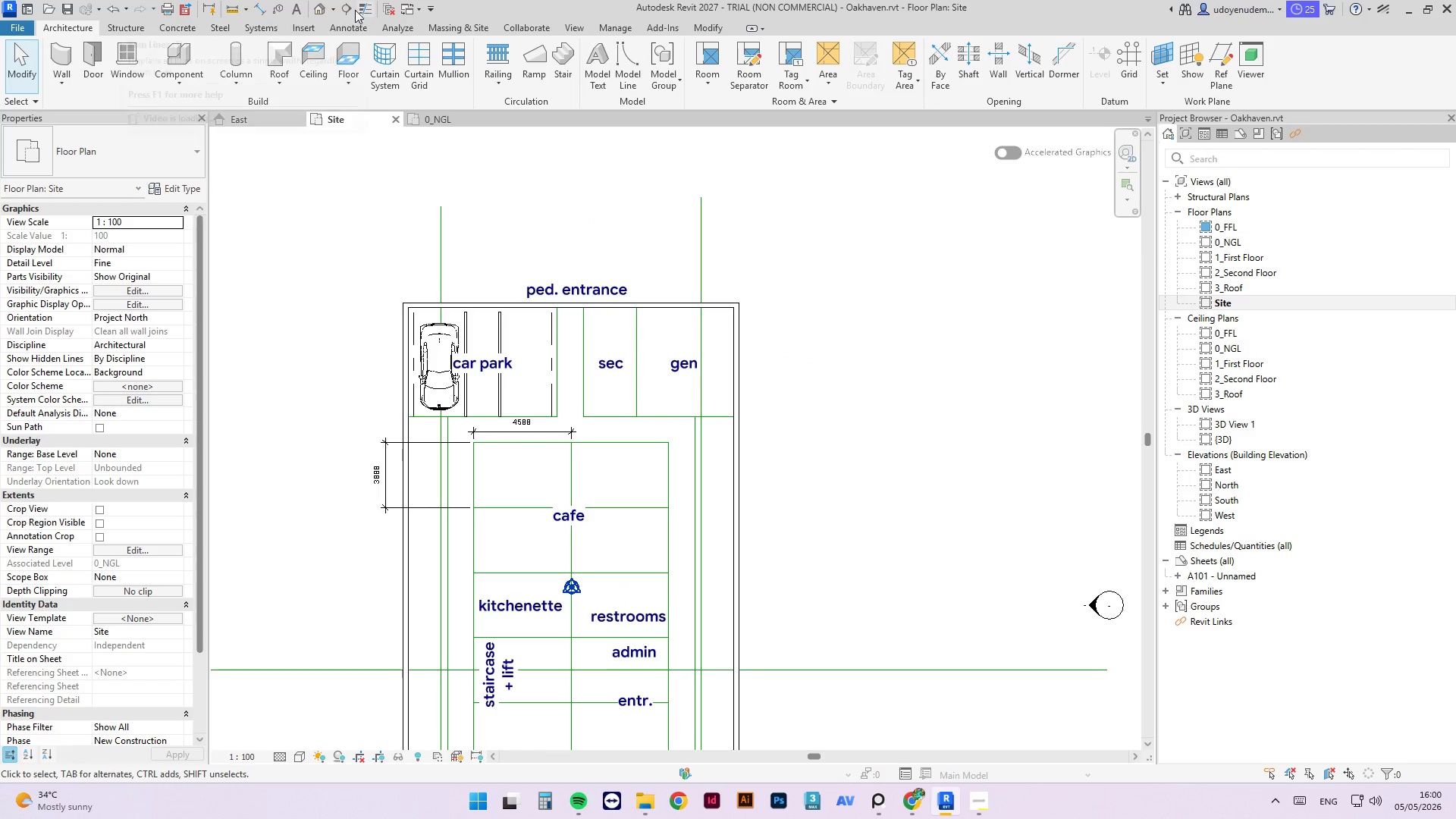 
scroll: coordinate [482, 357], scroll_direction: down, amount: 6.0
 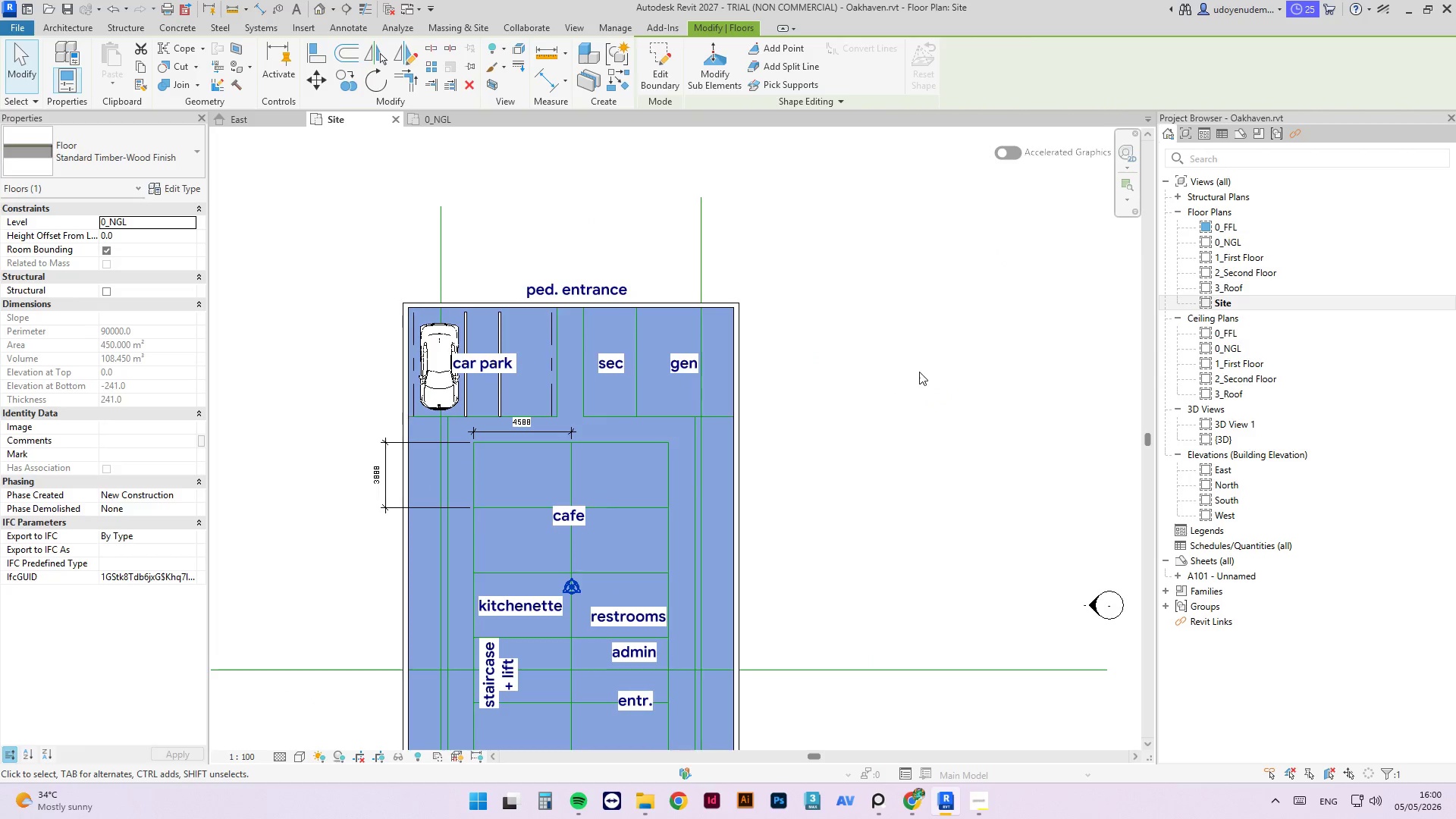 
left_click([322, 6])
 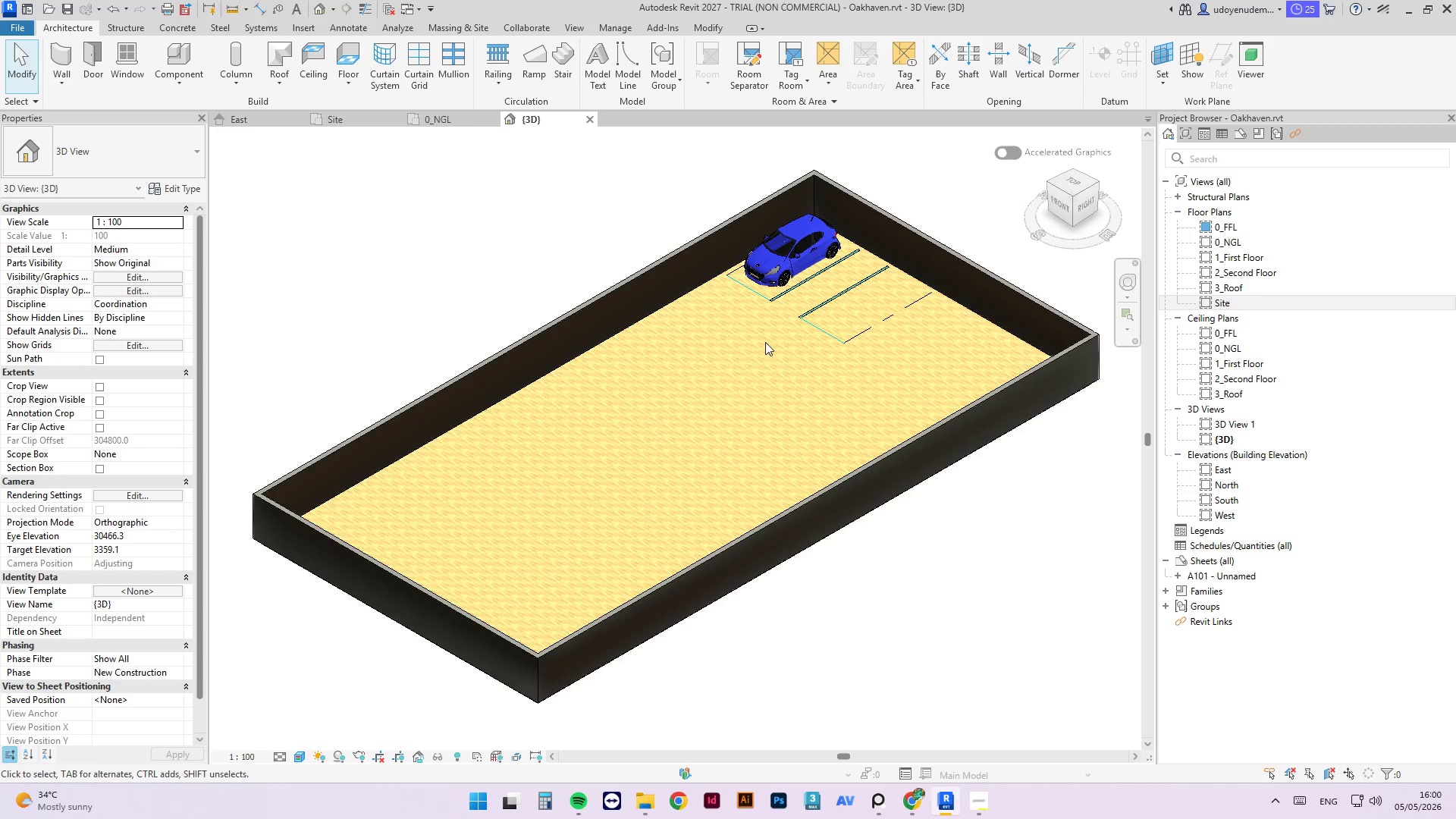 
scroll: coordinate [864, 360], scroll_direction: up, amount: 7.0
 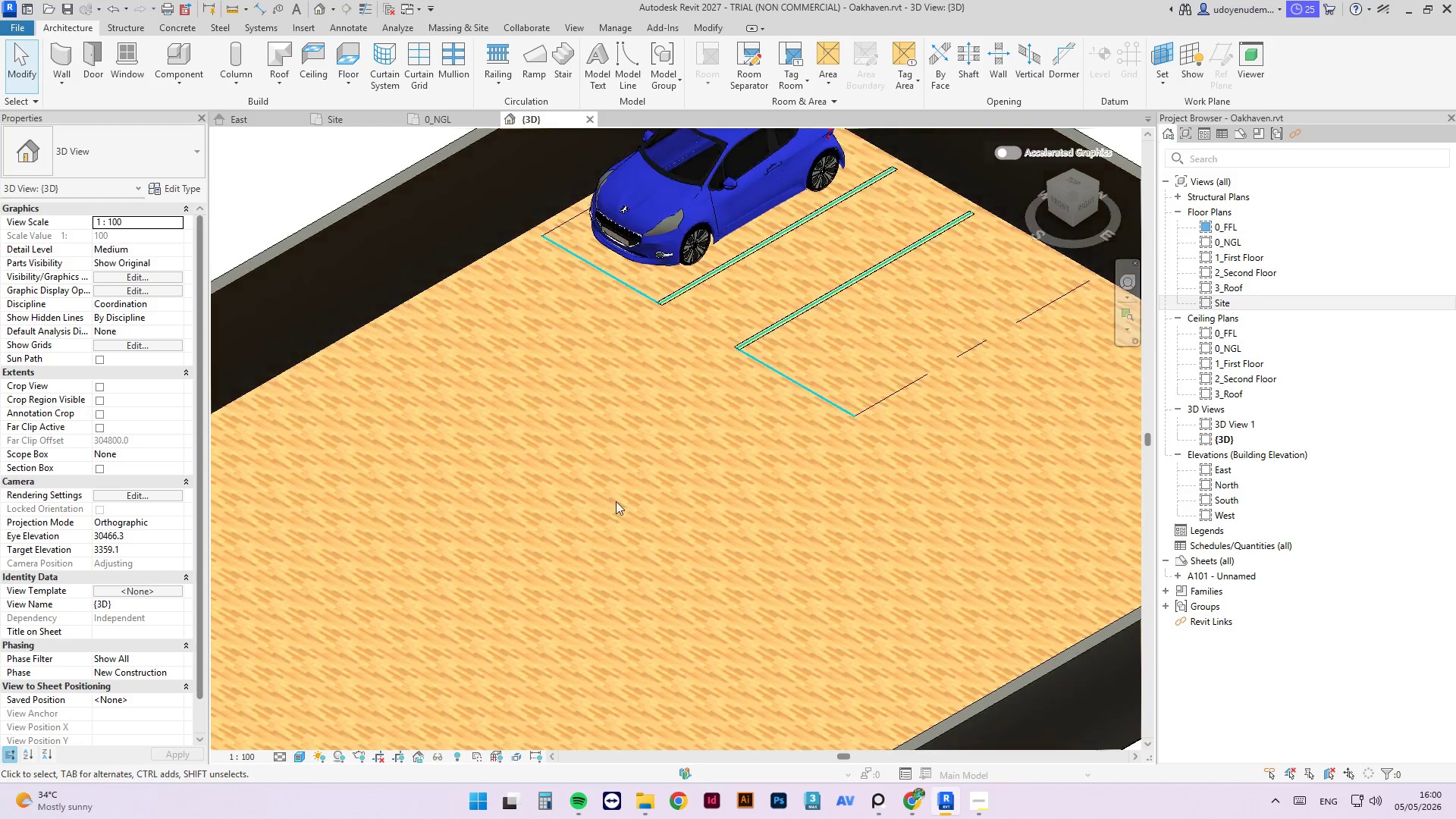 
scroll: coordinate [665, 447], scroll_direction: down, amount: 3.0
 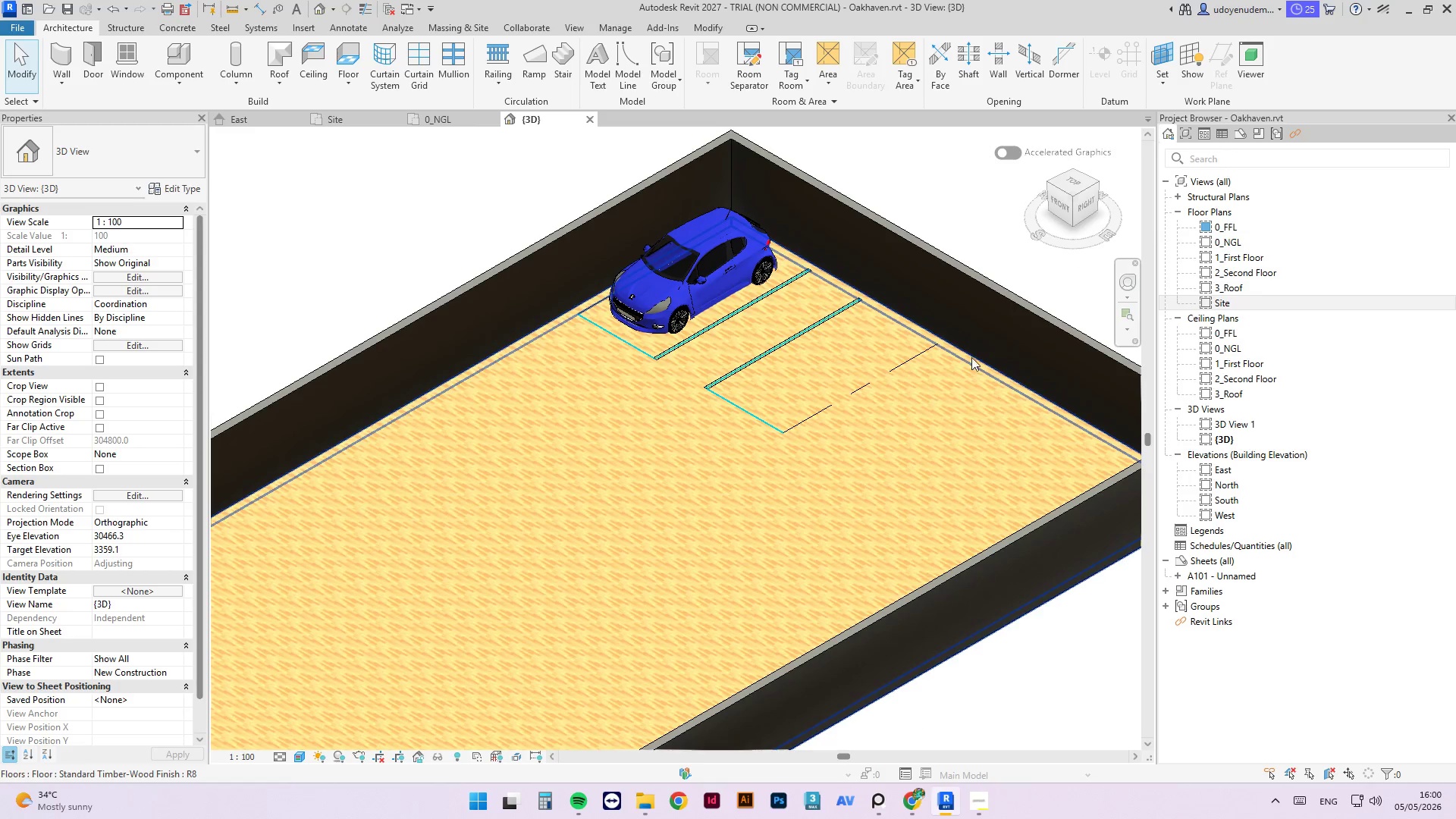 
left_click([971, 357])
 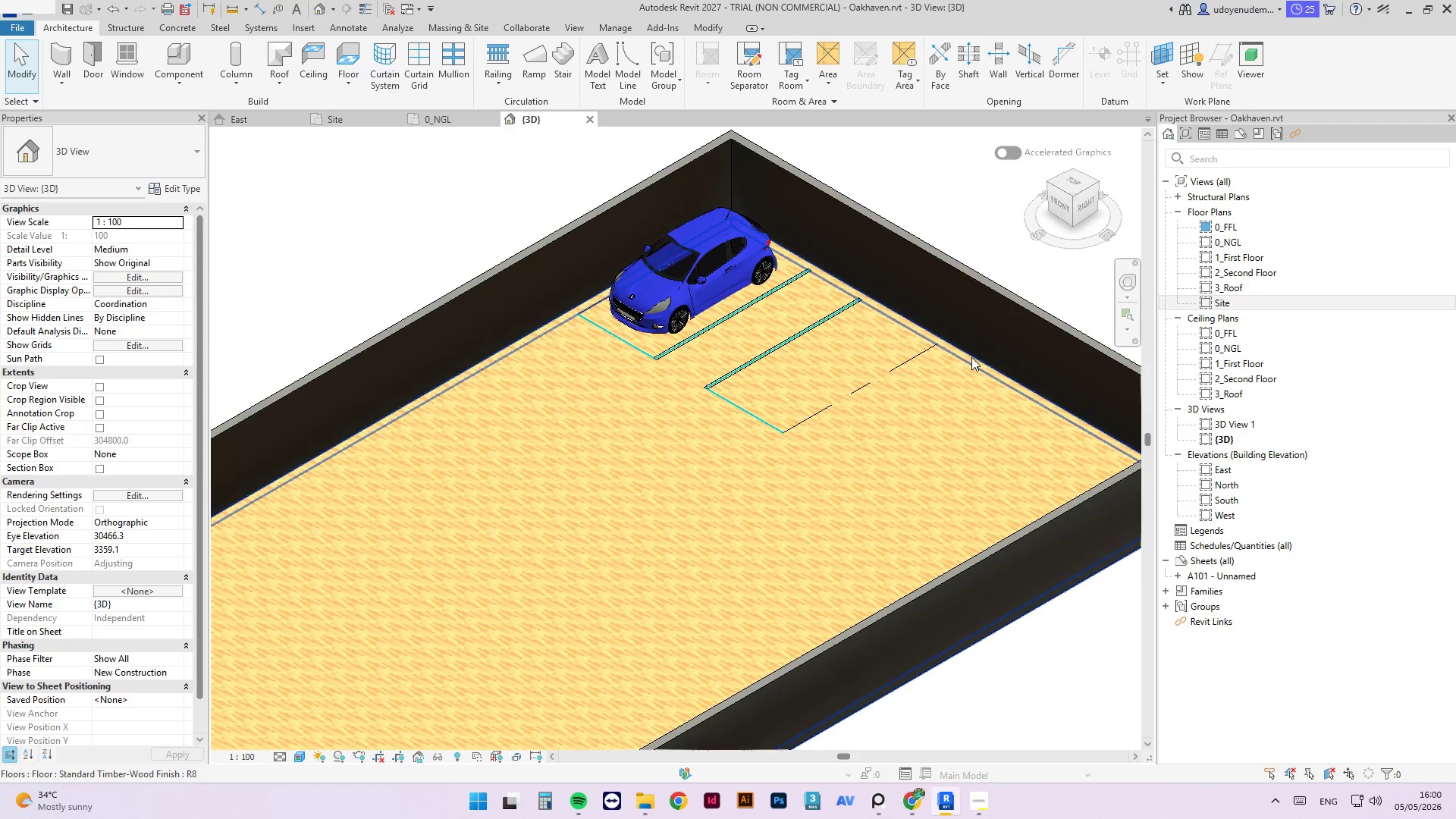 
scroll: coordinate [971, 357], scroll_direction: down, amount: 3.0
 